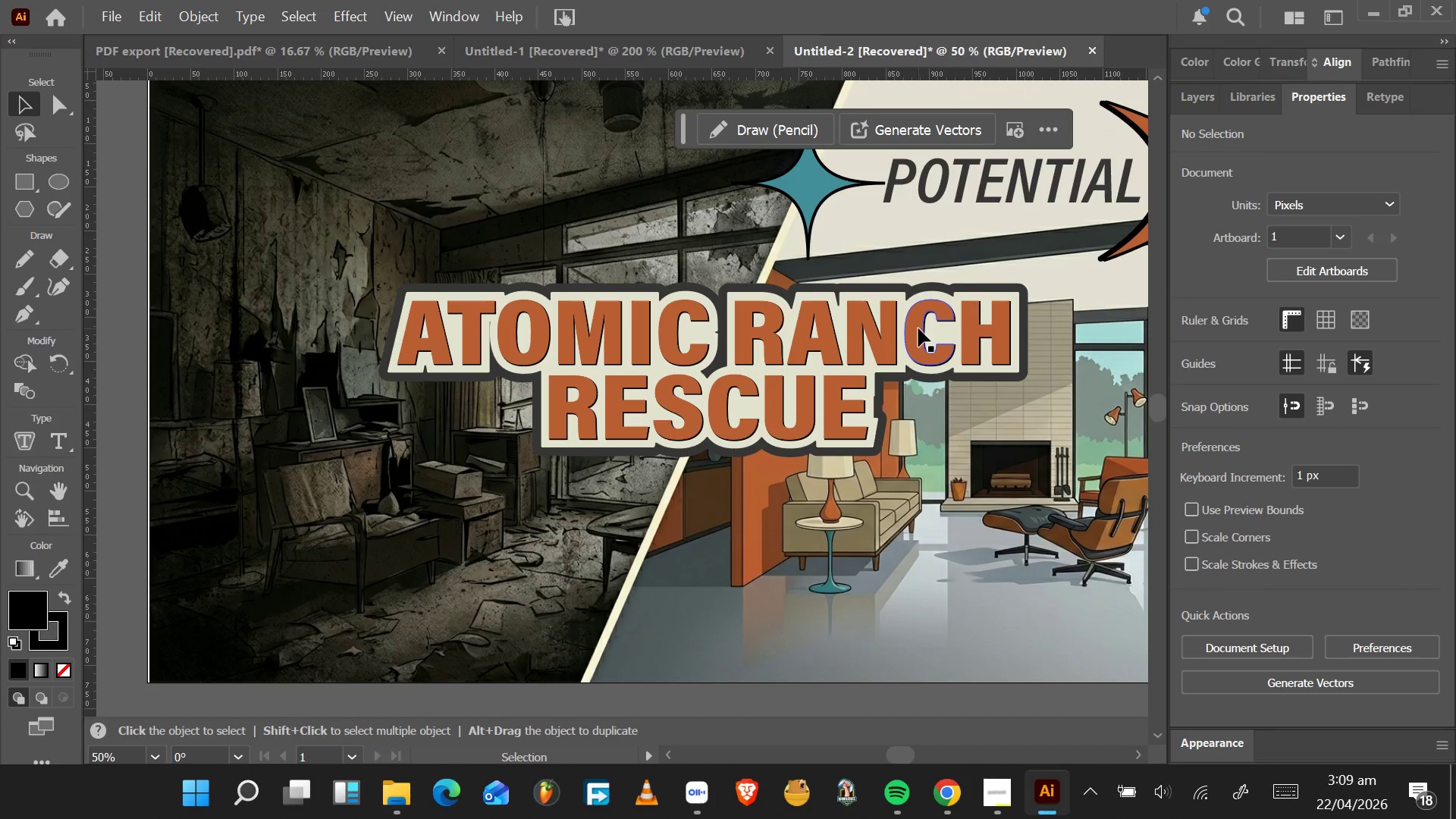 
wait(10.09)
 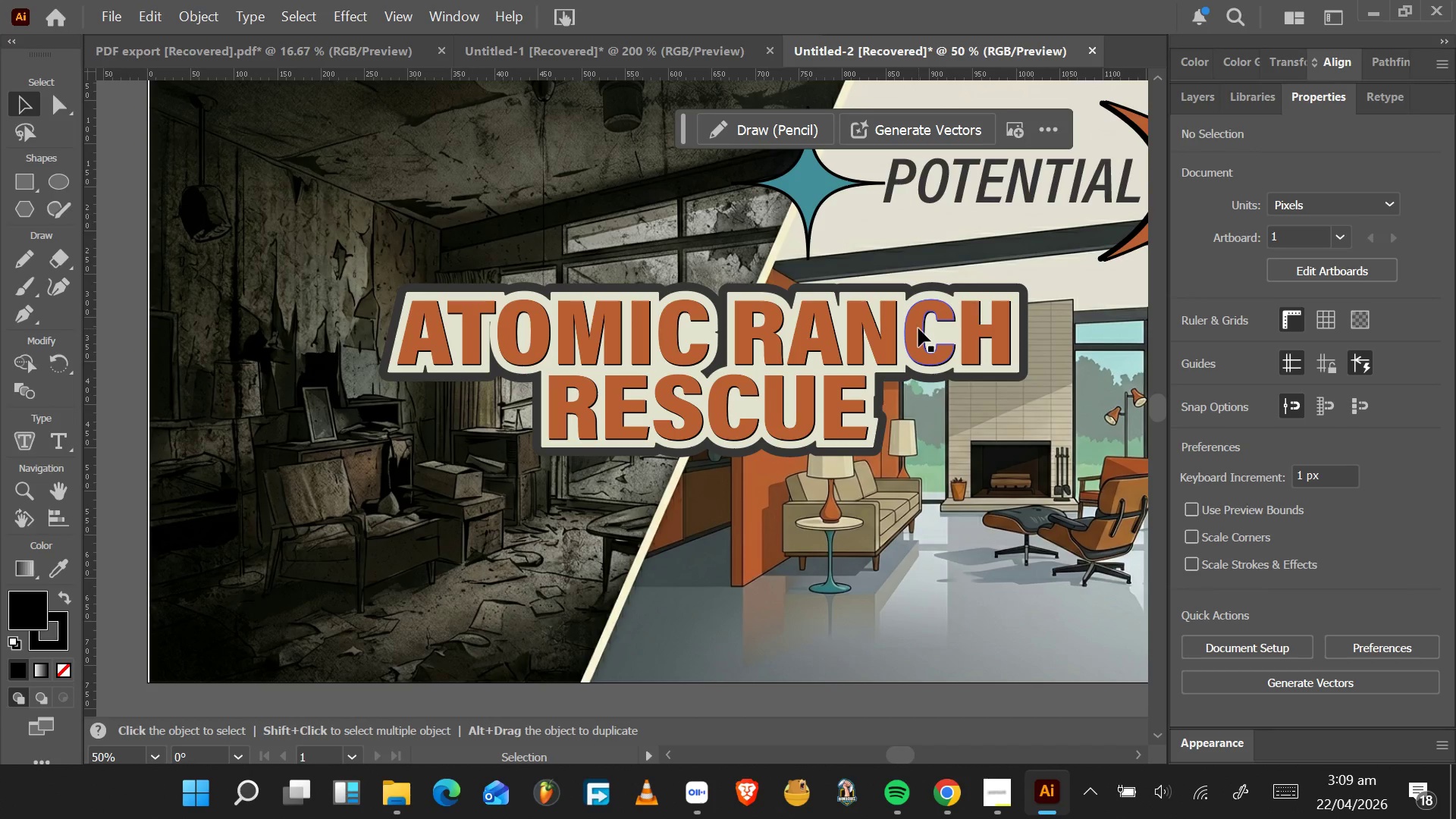 
hold_key(key=AltLeft, duration=0.98)
scroll: coordinate [811, 382], scroll_direction: up, amount: 4.0
 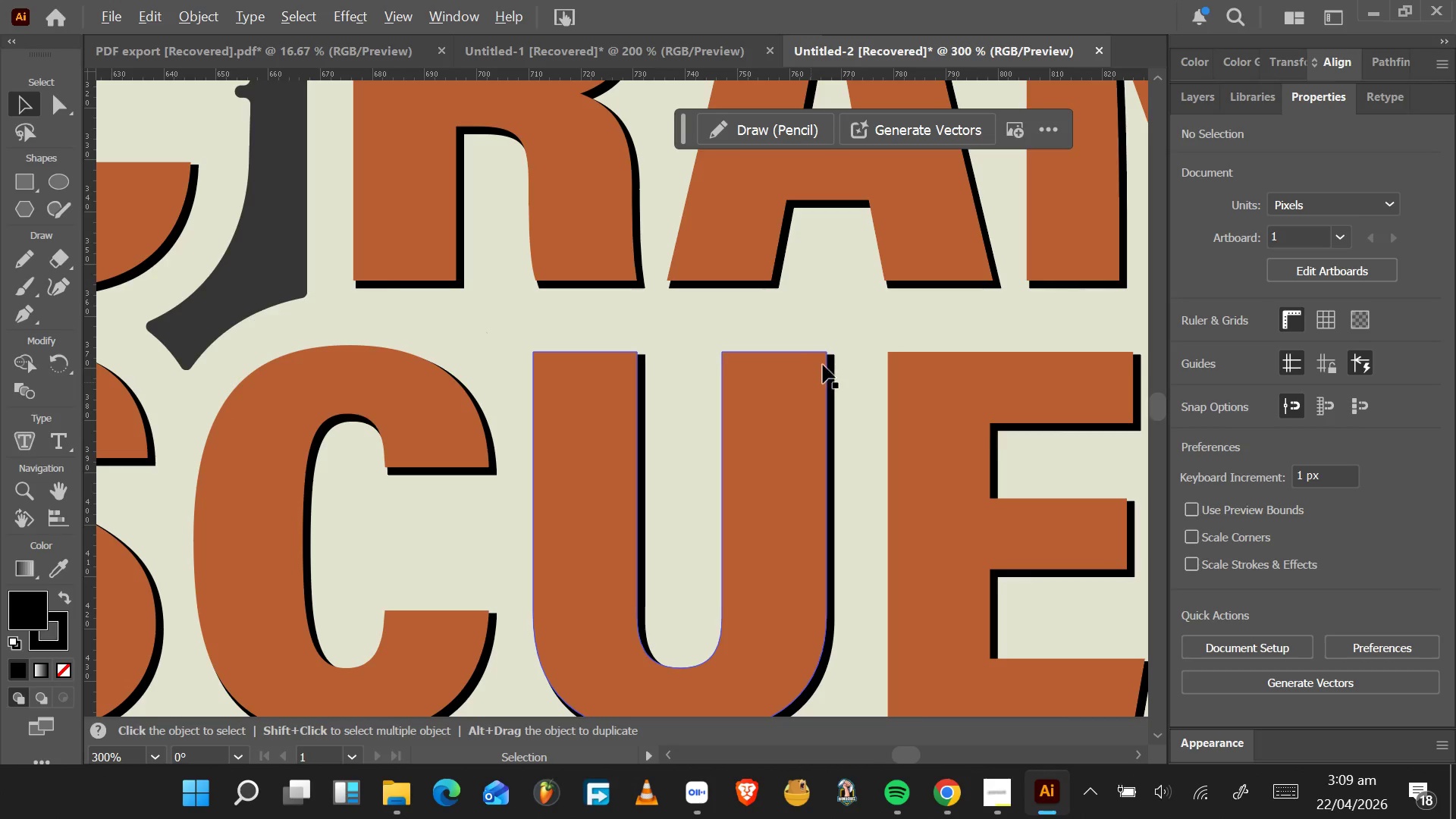 
hold_key(key=AltLeft, duration=0.52)
scroll: coordinate [827, 359], scroll_direction: down, amount: 15.0
 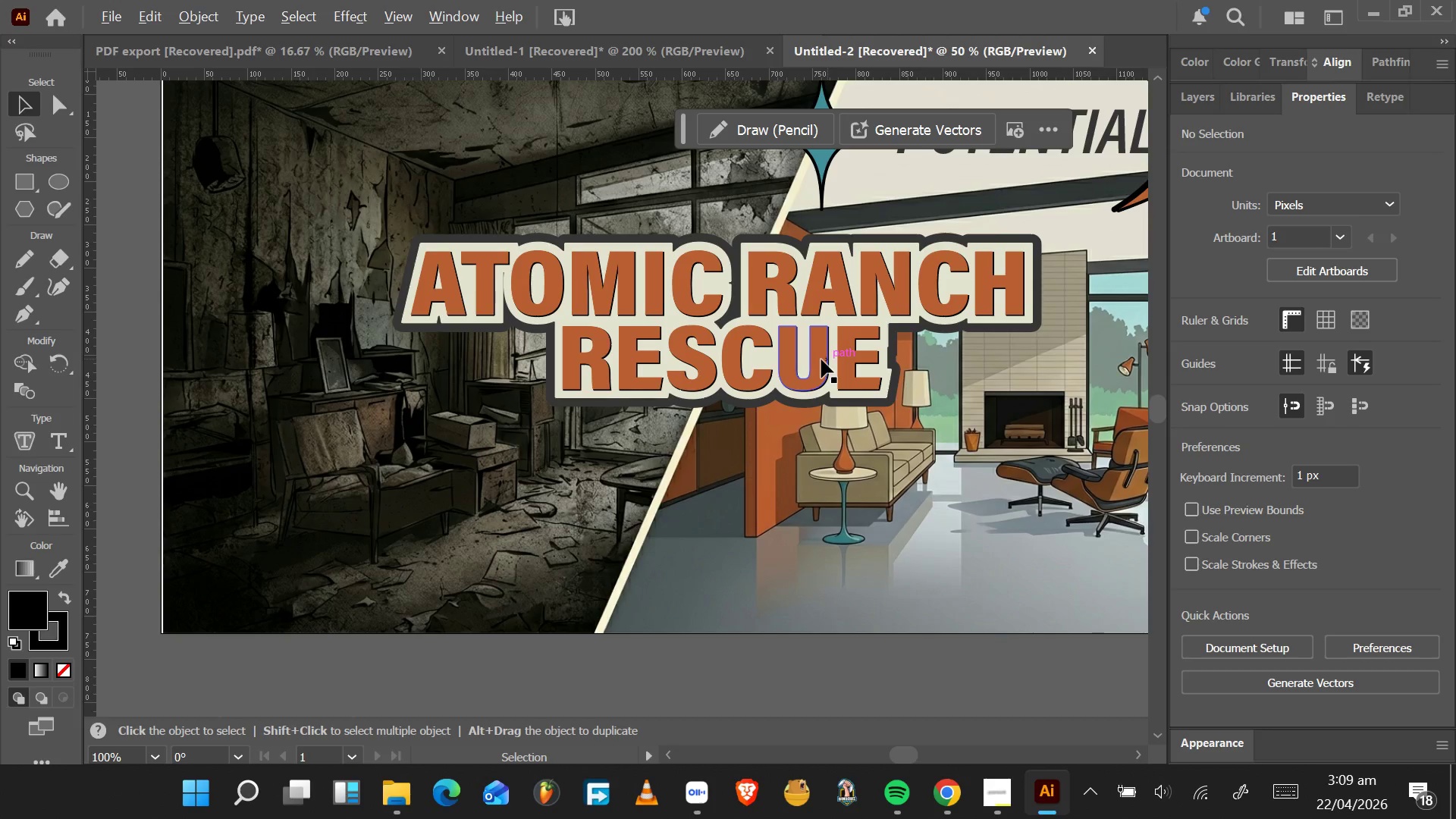 
hold_key(key=AltLeft, duration=0.56)
 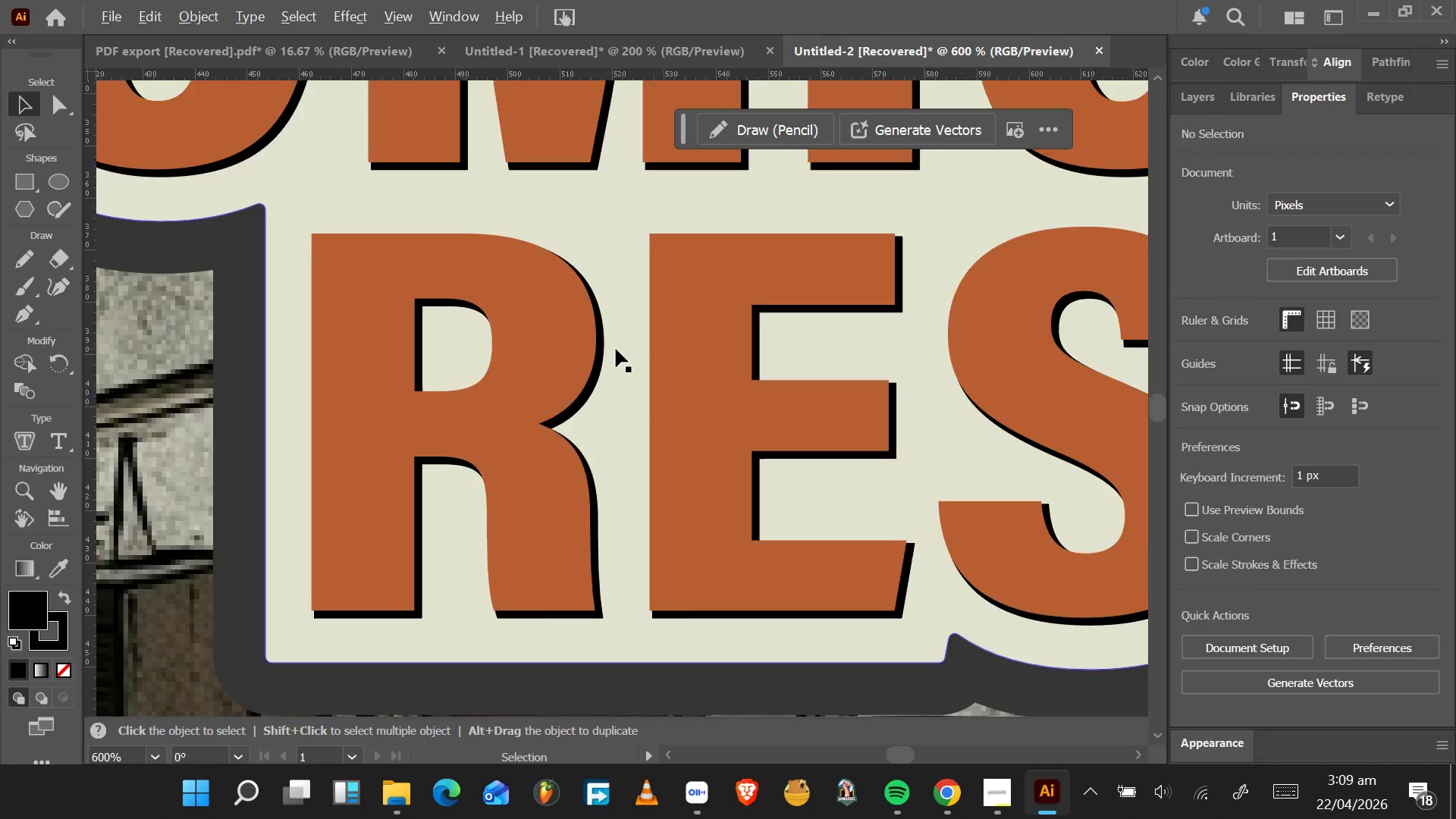 
hold_key(key=AltLeft, duration=0.83)
 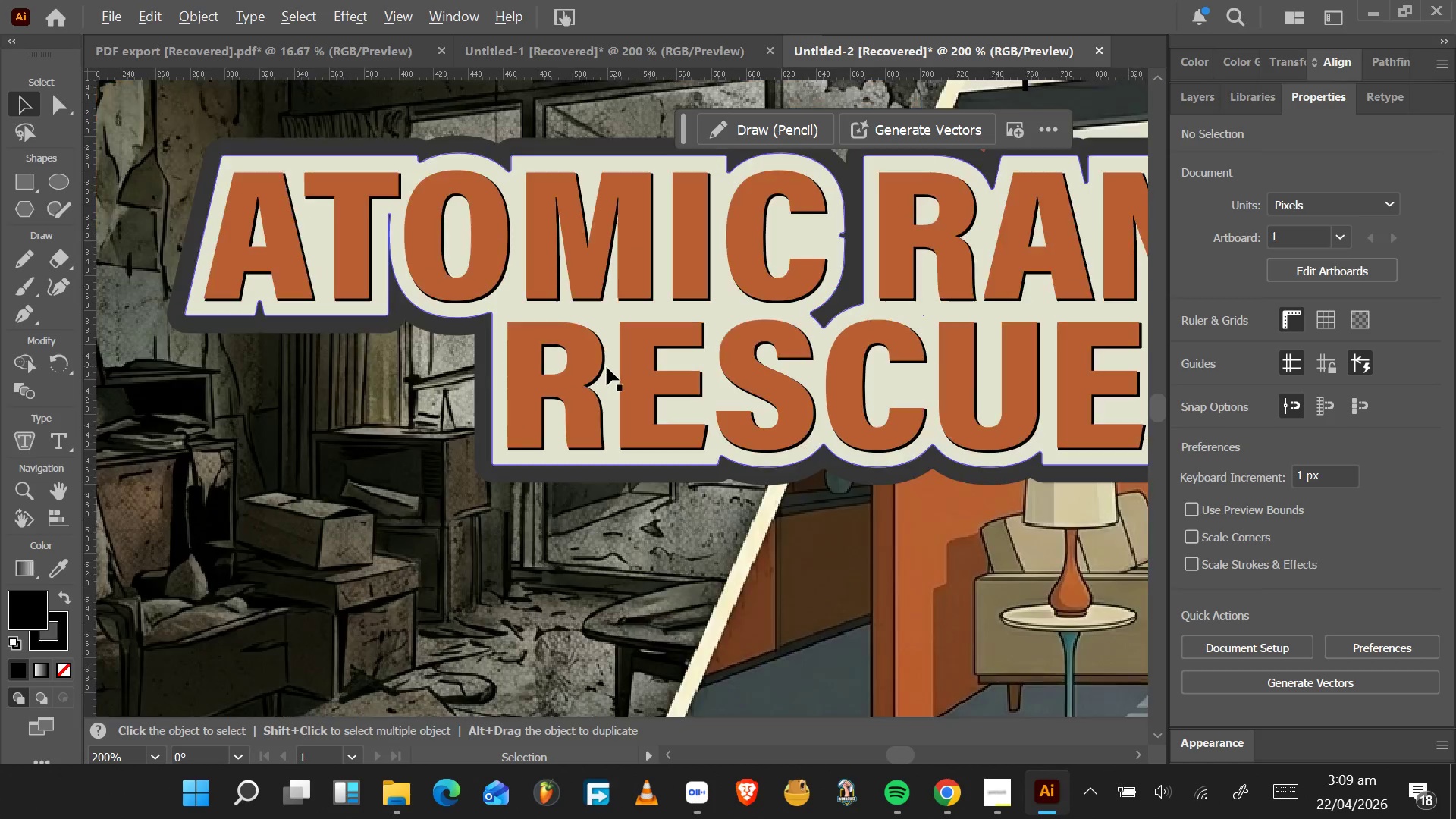 
scroll: coordinate [613, 347], scroll_direction: up, amount: 3.0
 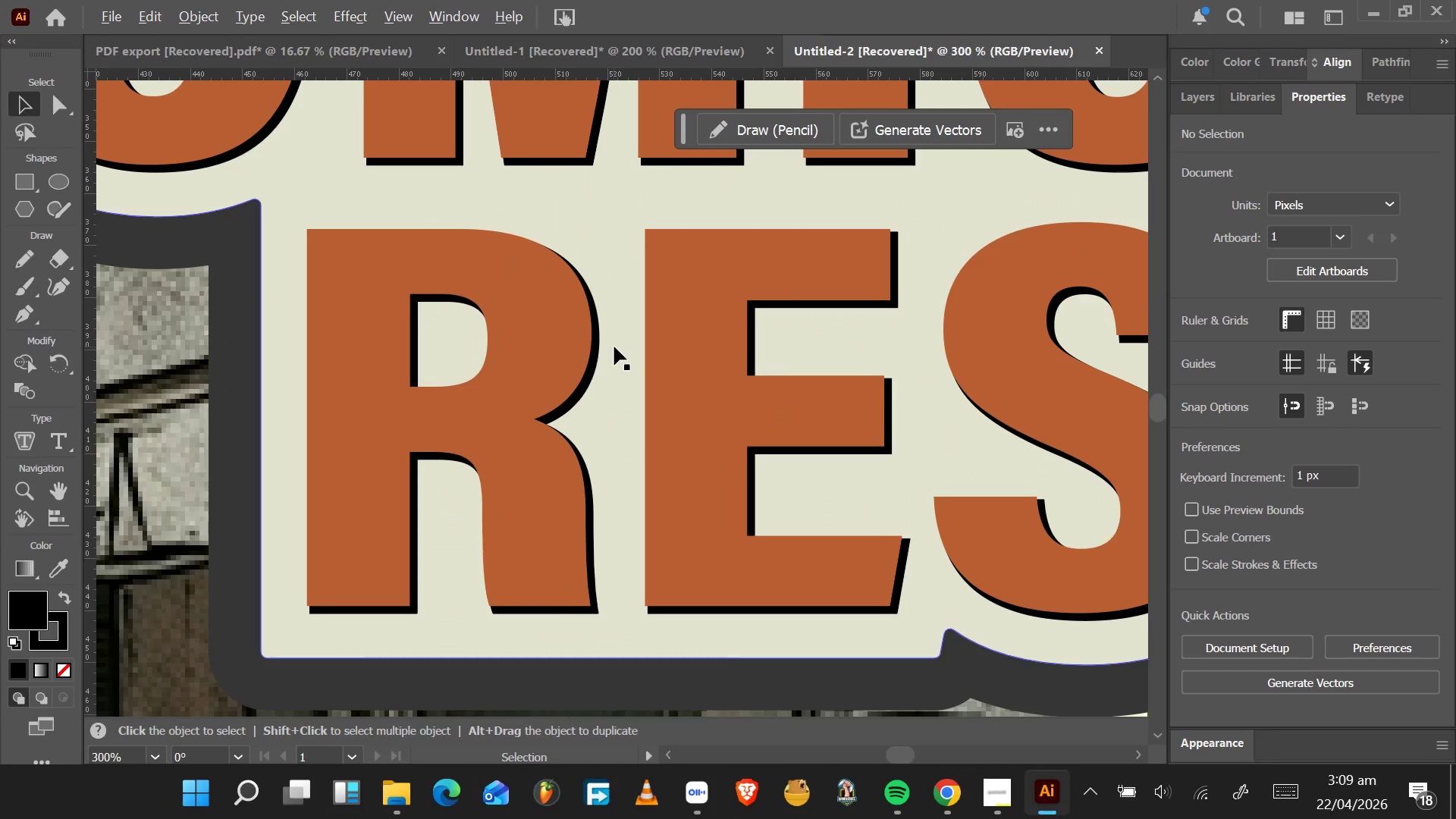 
scroll: coordinate [616, 349], scroll_direction: down, amount: 3.0
 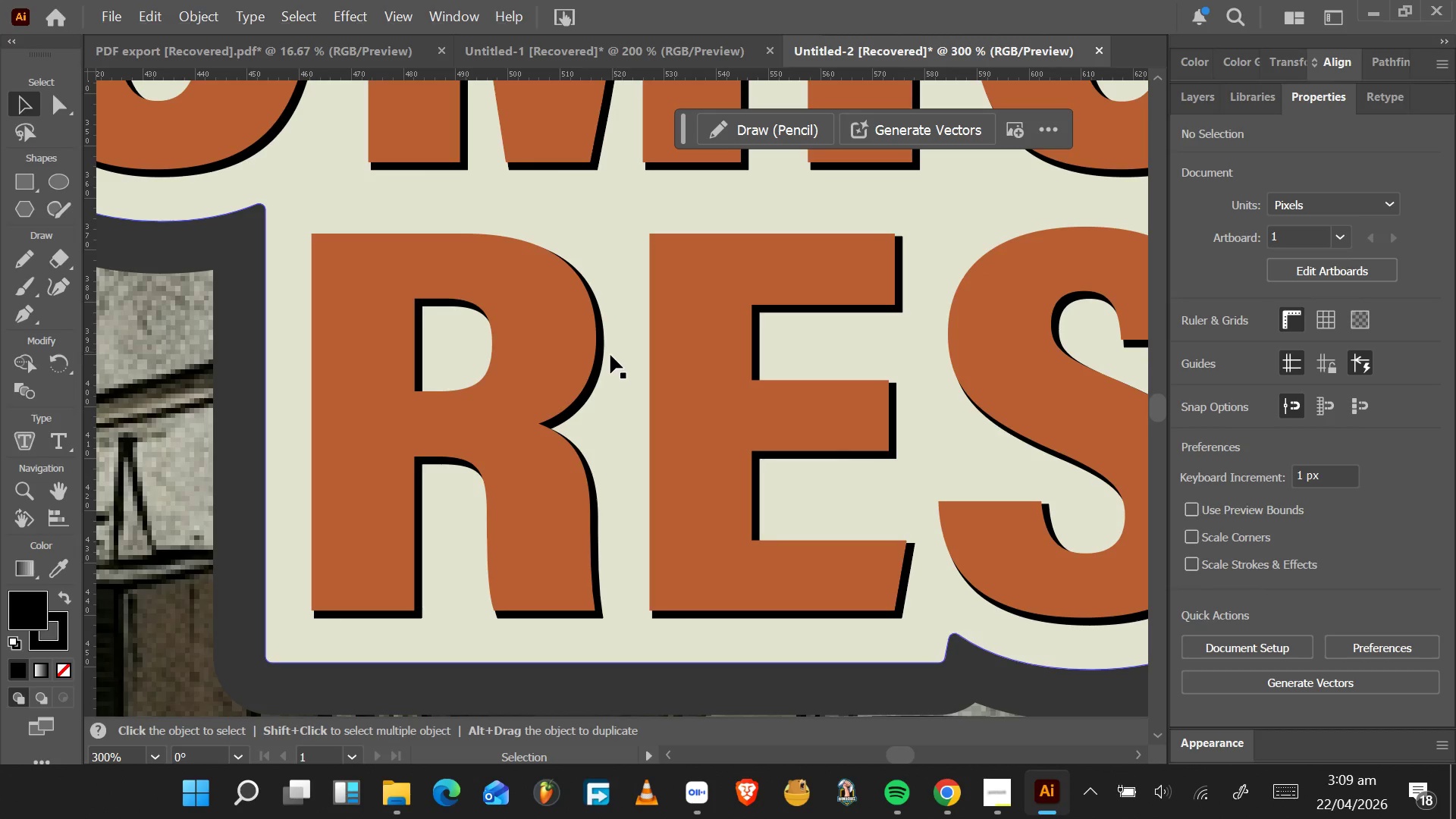 
hold_key(key=AltLeft, duration=0.36)
scroll: coordinate [607, 367], scroll_direction: down, amount: 4.0
 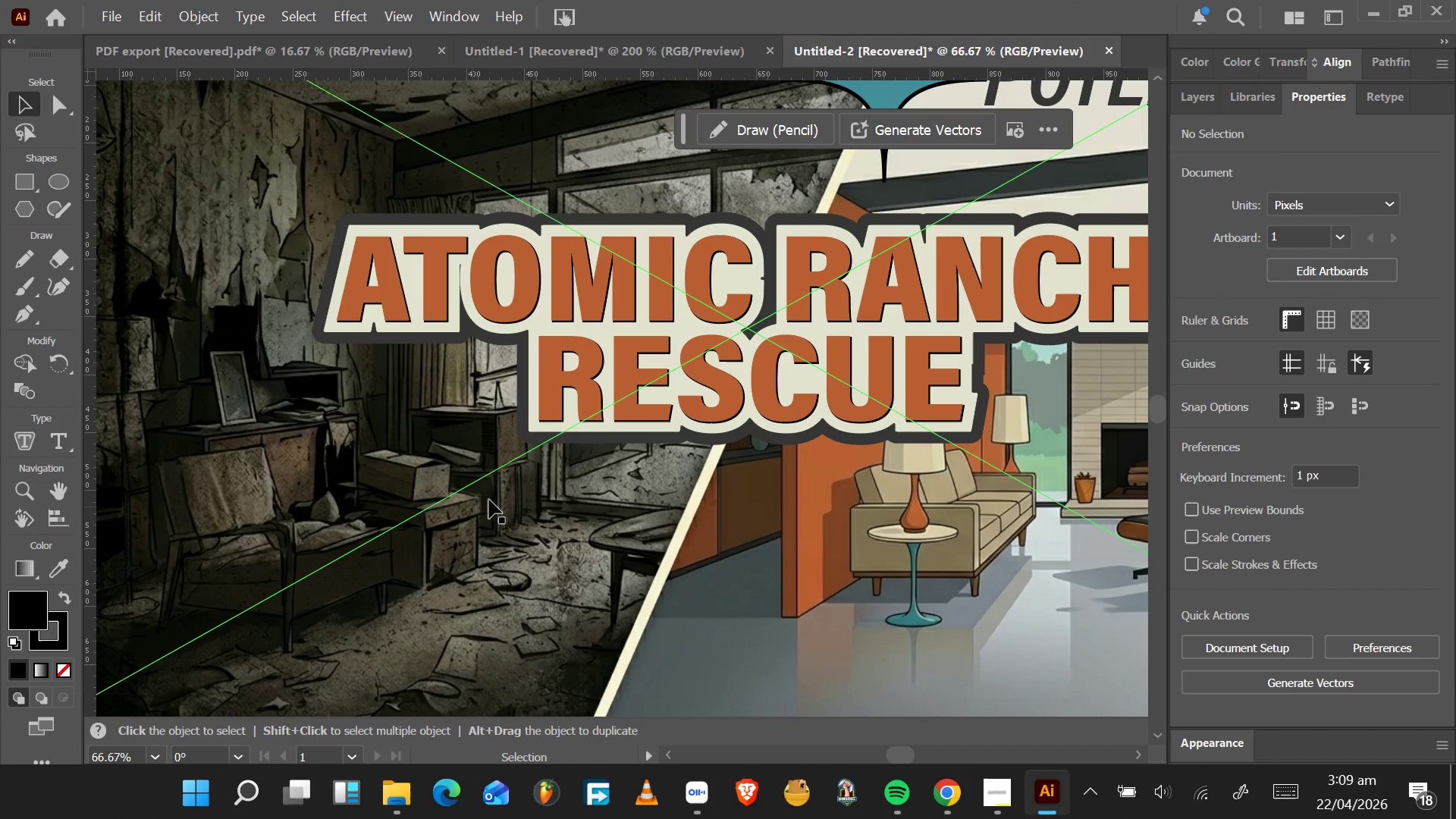 
hold_key(key=AltLeft, duration=1.31)
scroll: coordinate [552, 381], scroll_direction: up, amount: 6.0
 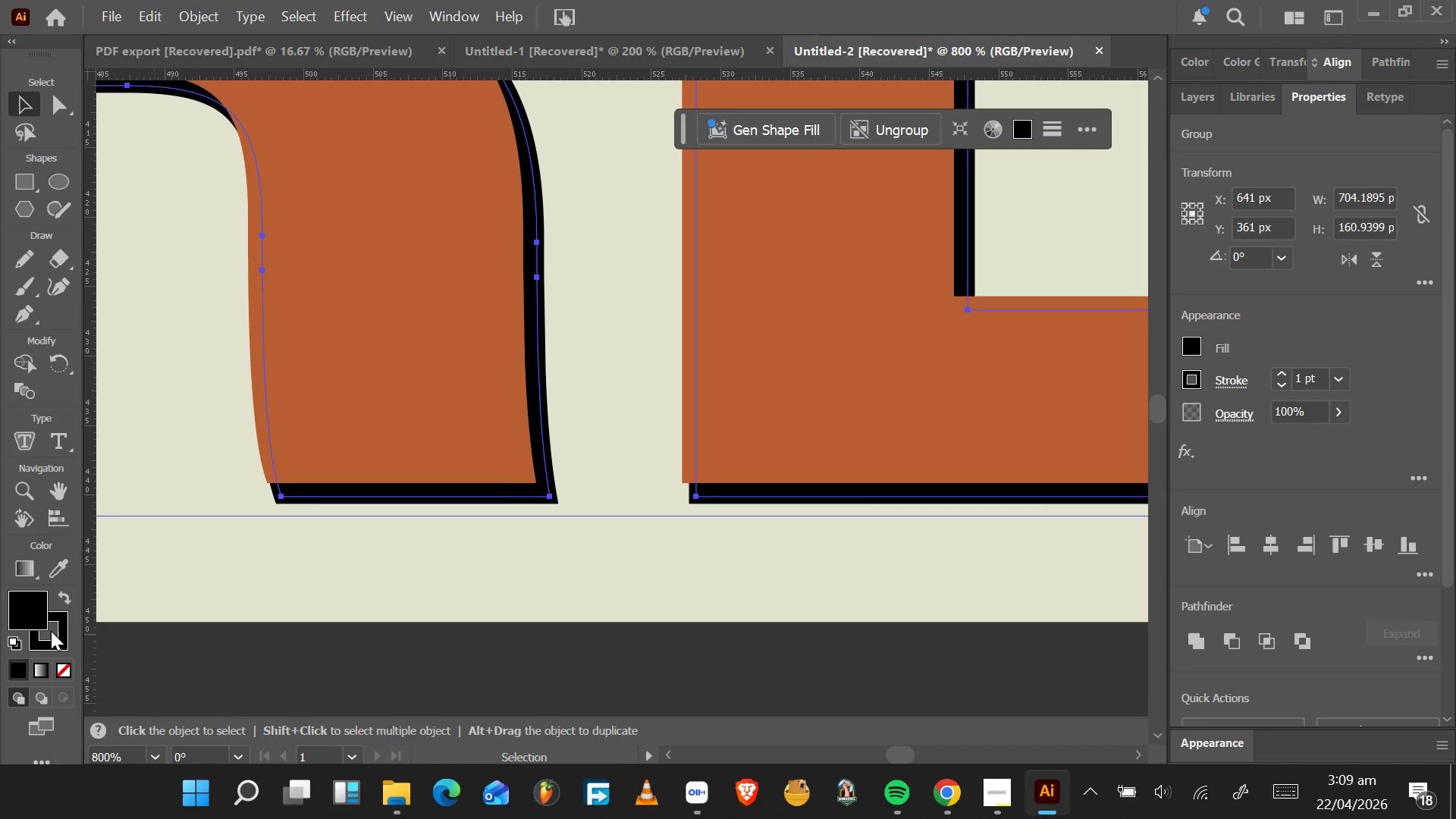 
mouse_move([55, 617])
 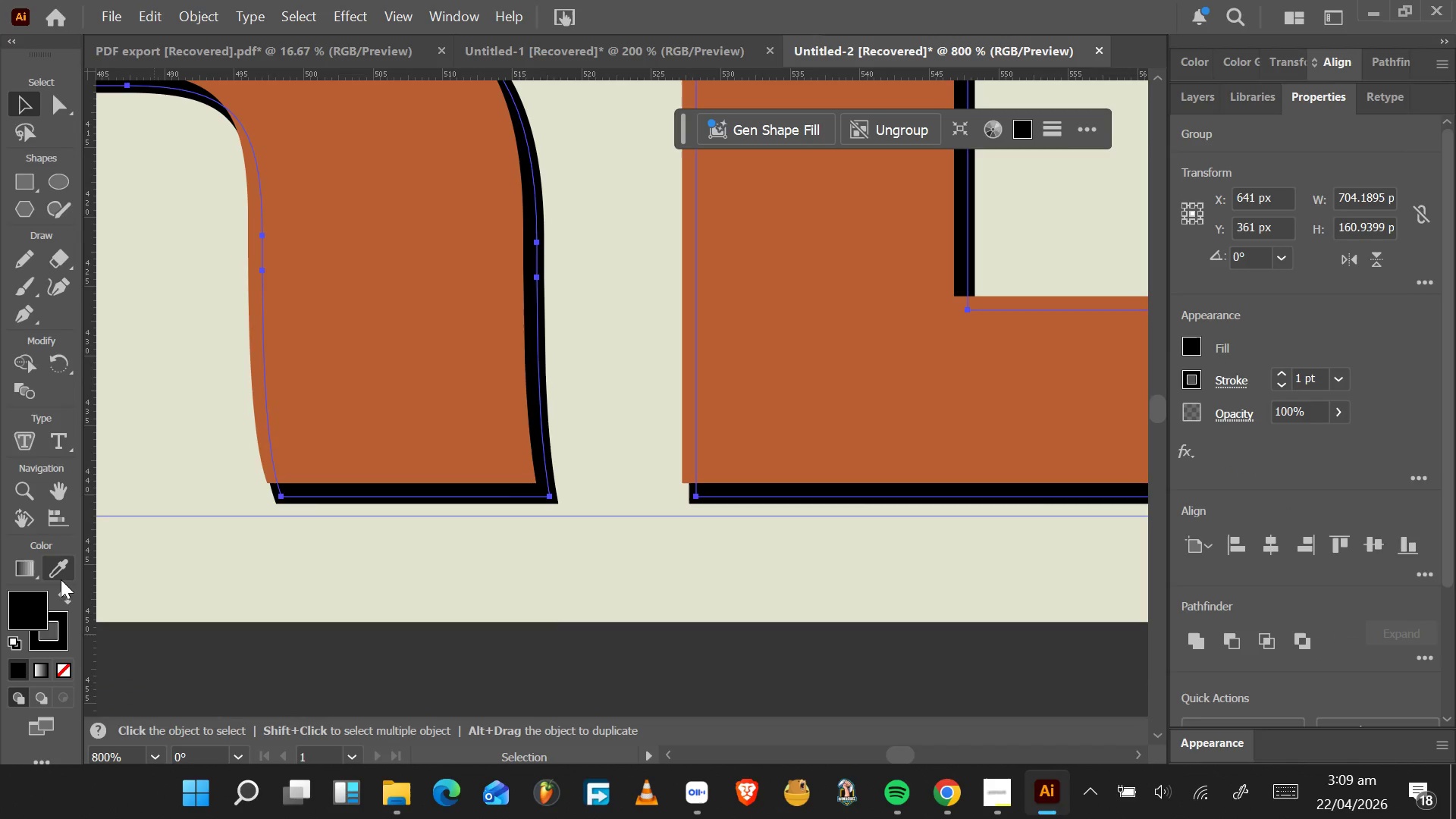 
left_click([59, 578])
 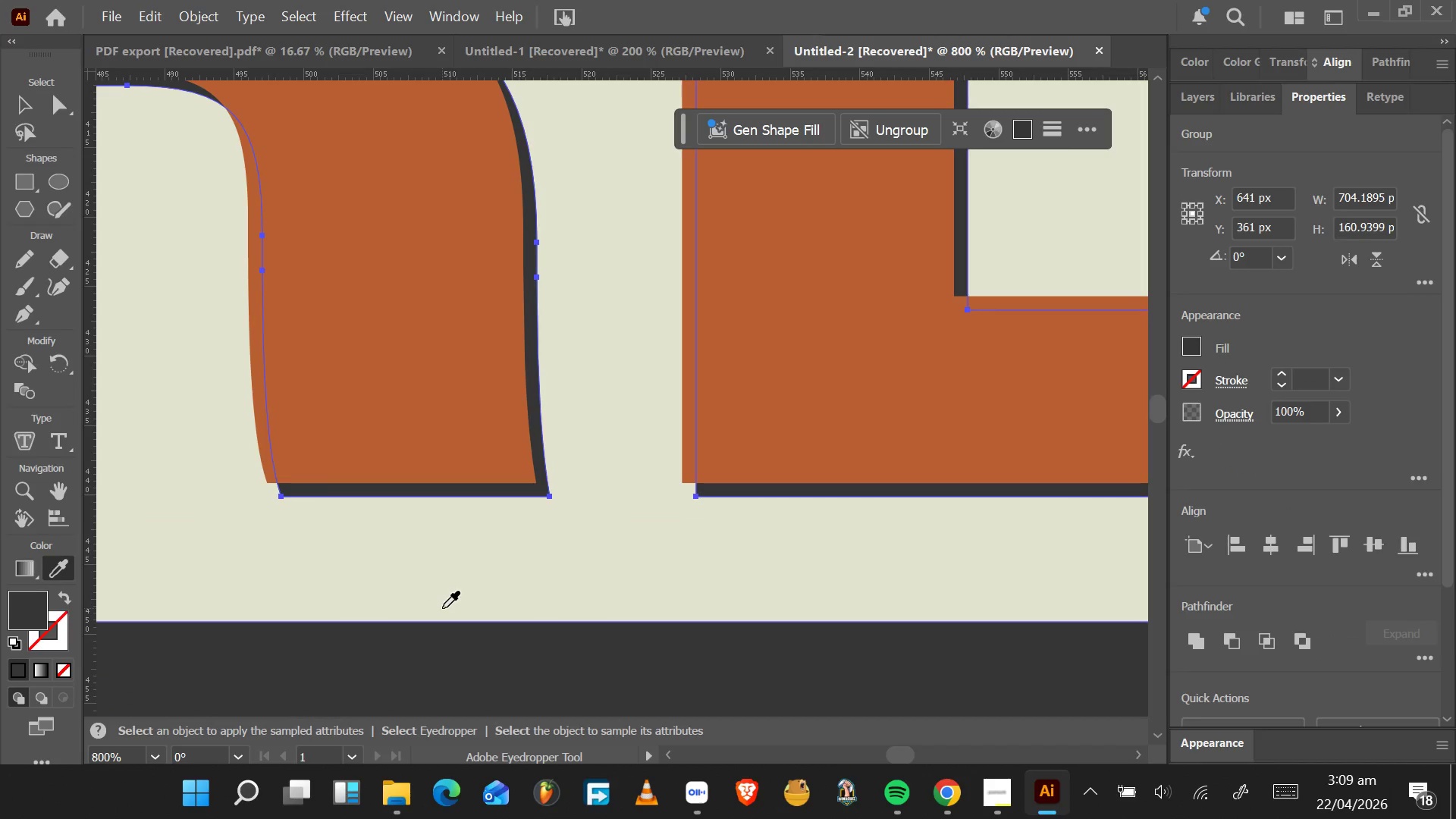 
key(Enter)
 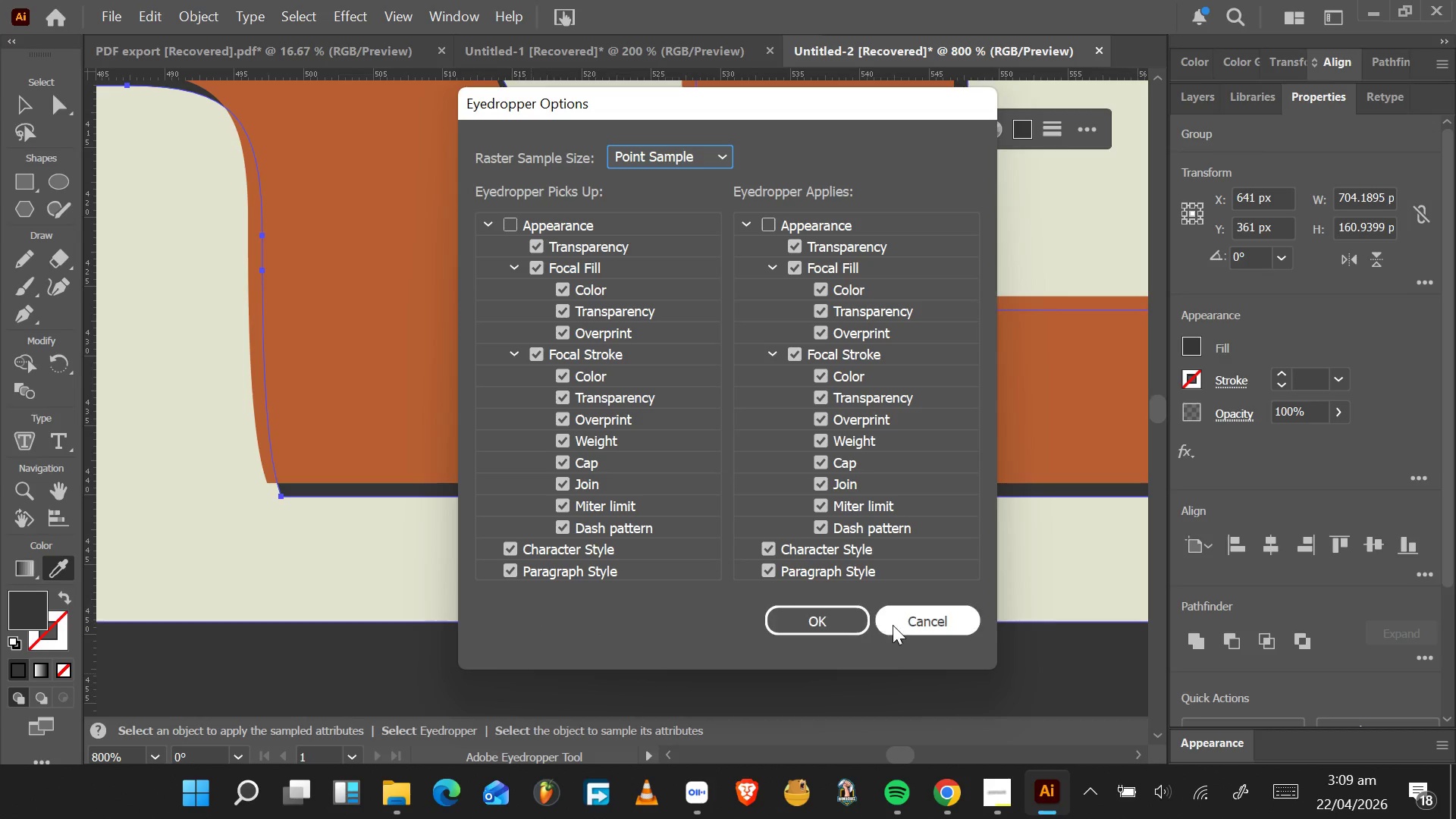 
left_click([898, 625])
 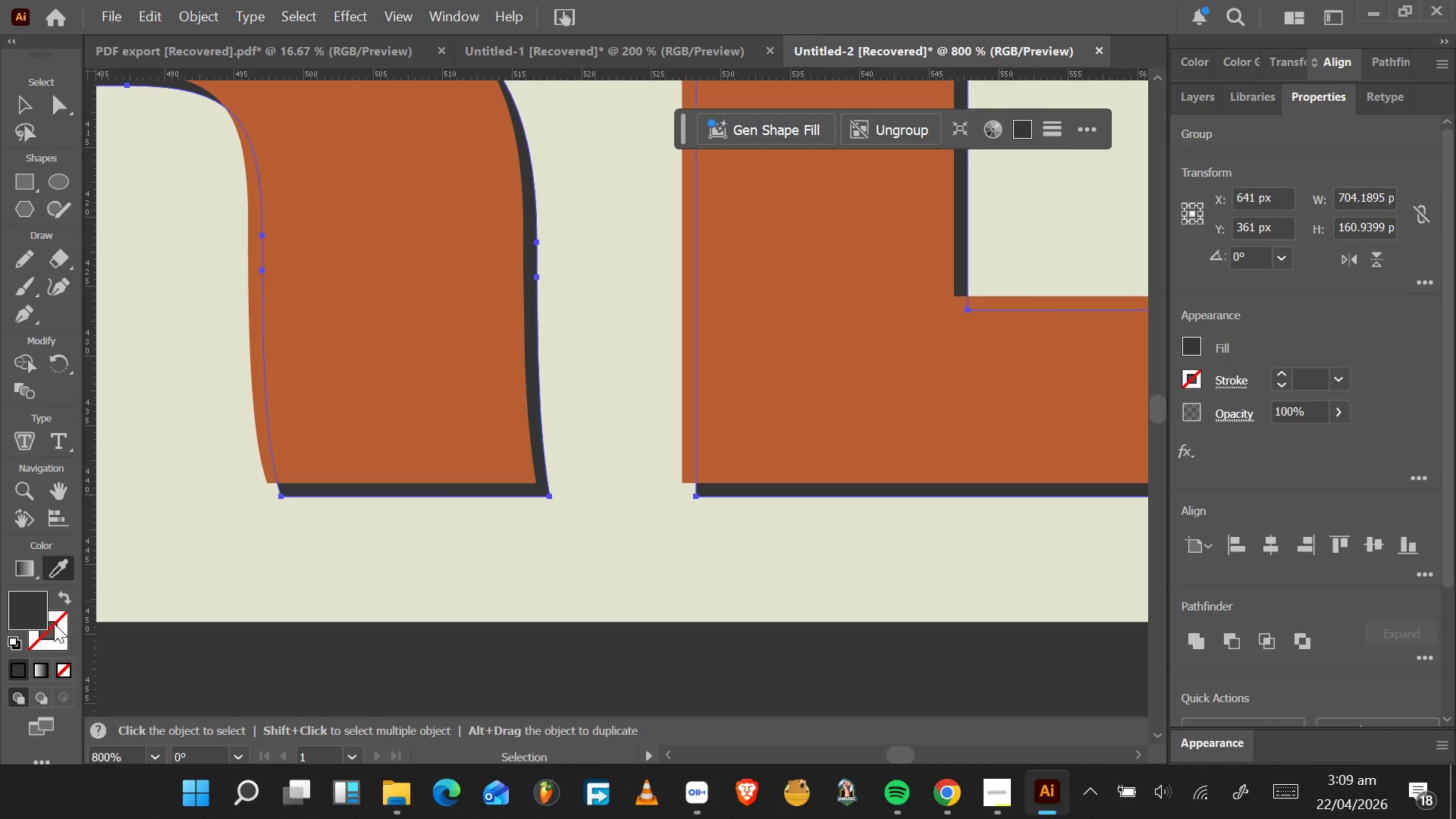 
left_click([58, 629])
 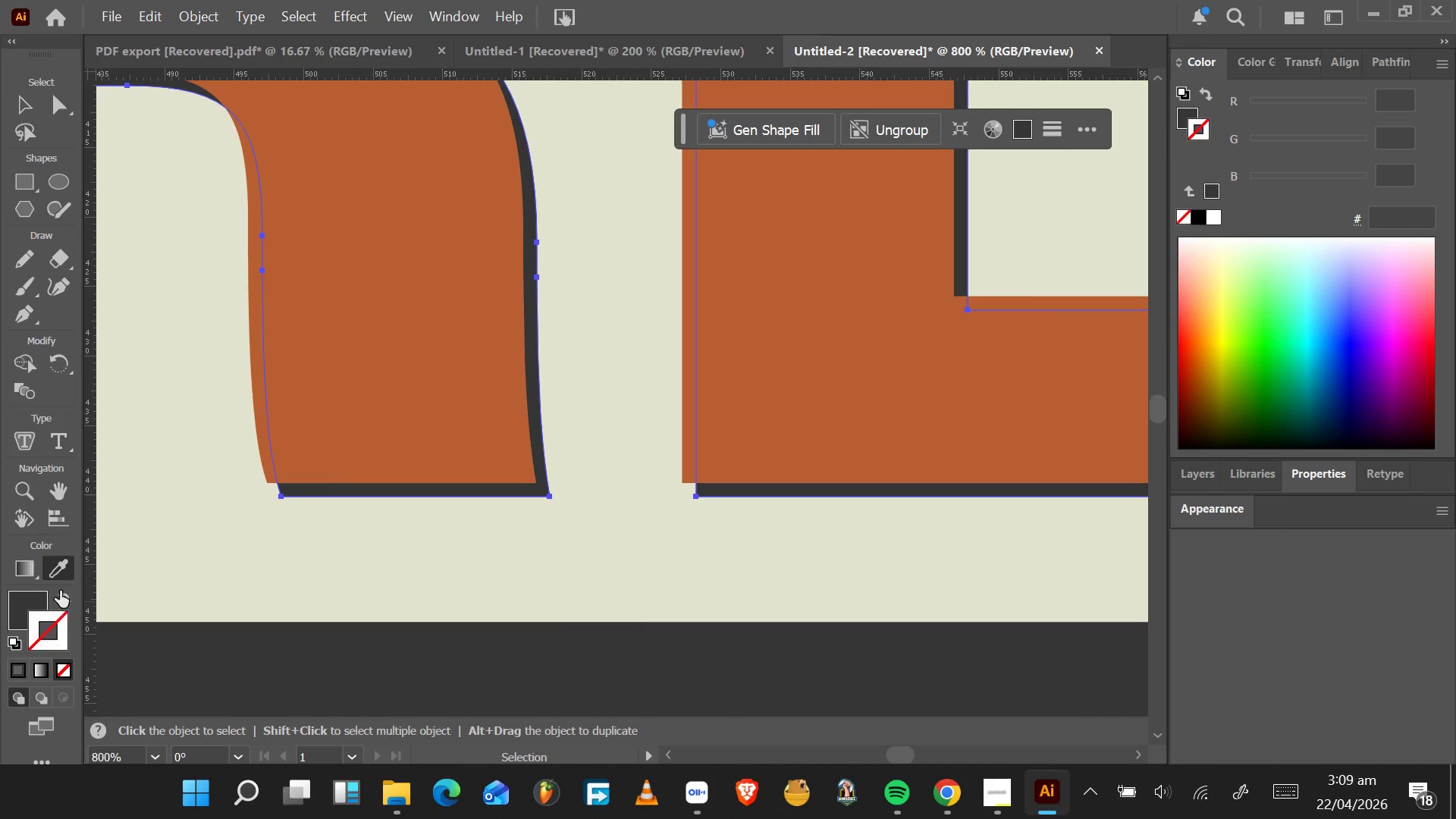 
double_click([33, 607])
 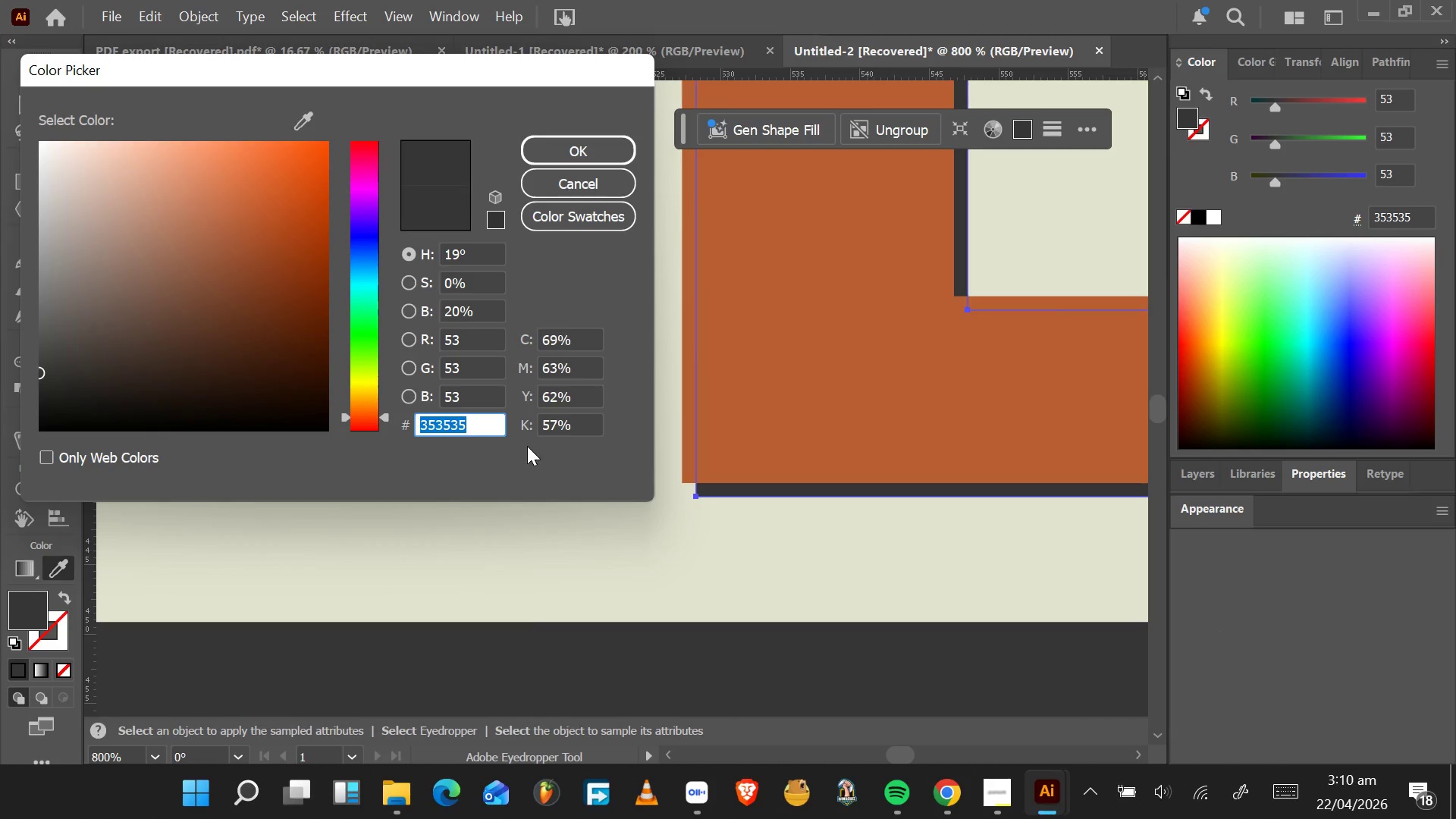 
key(Control+C)
 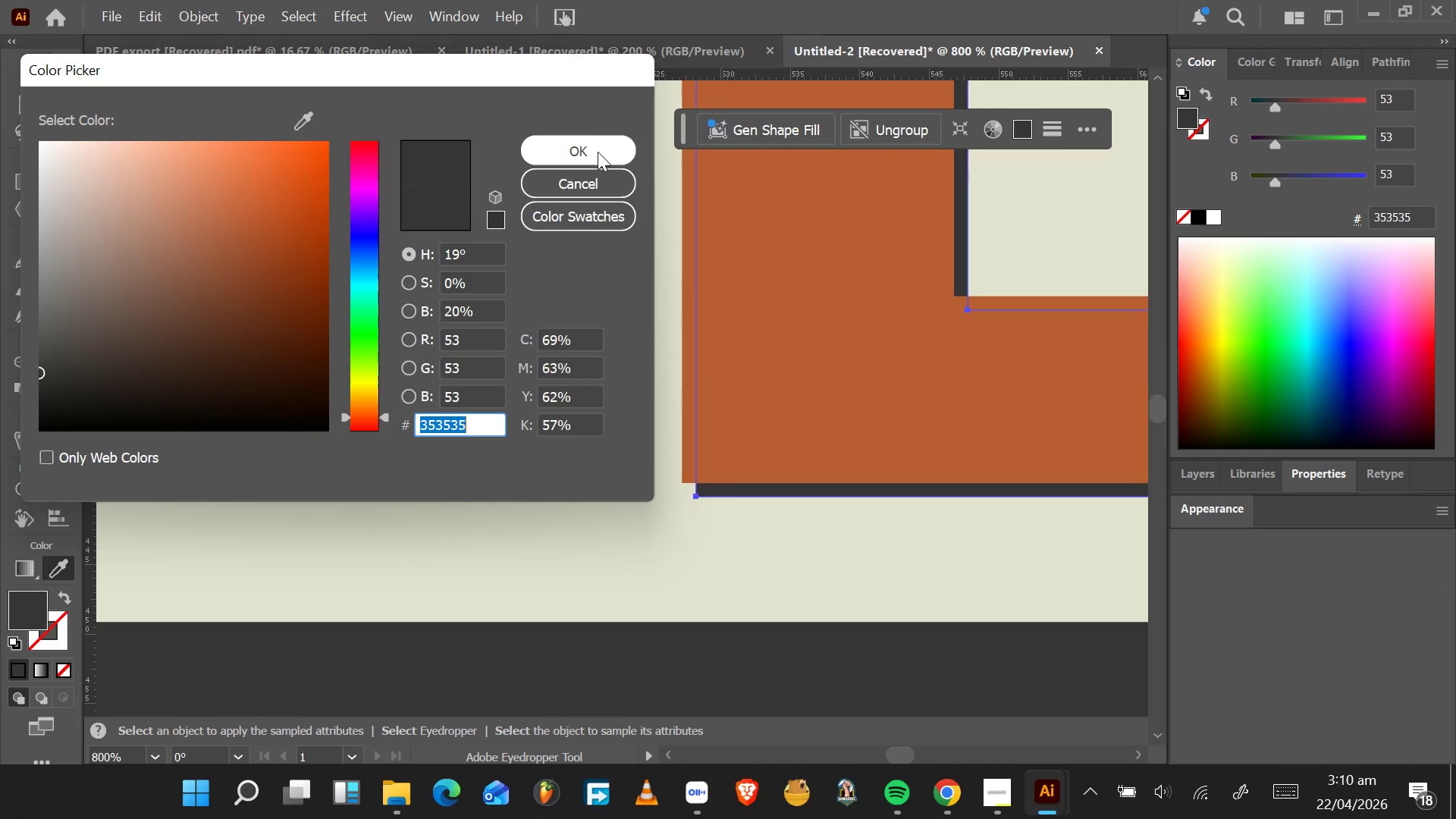 
left_click([598, 152])
 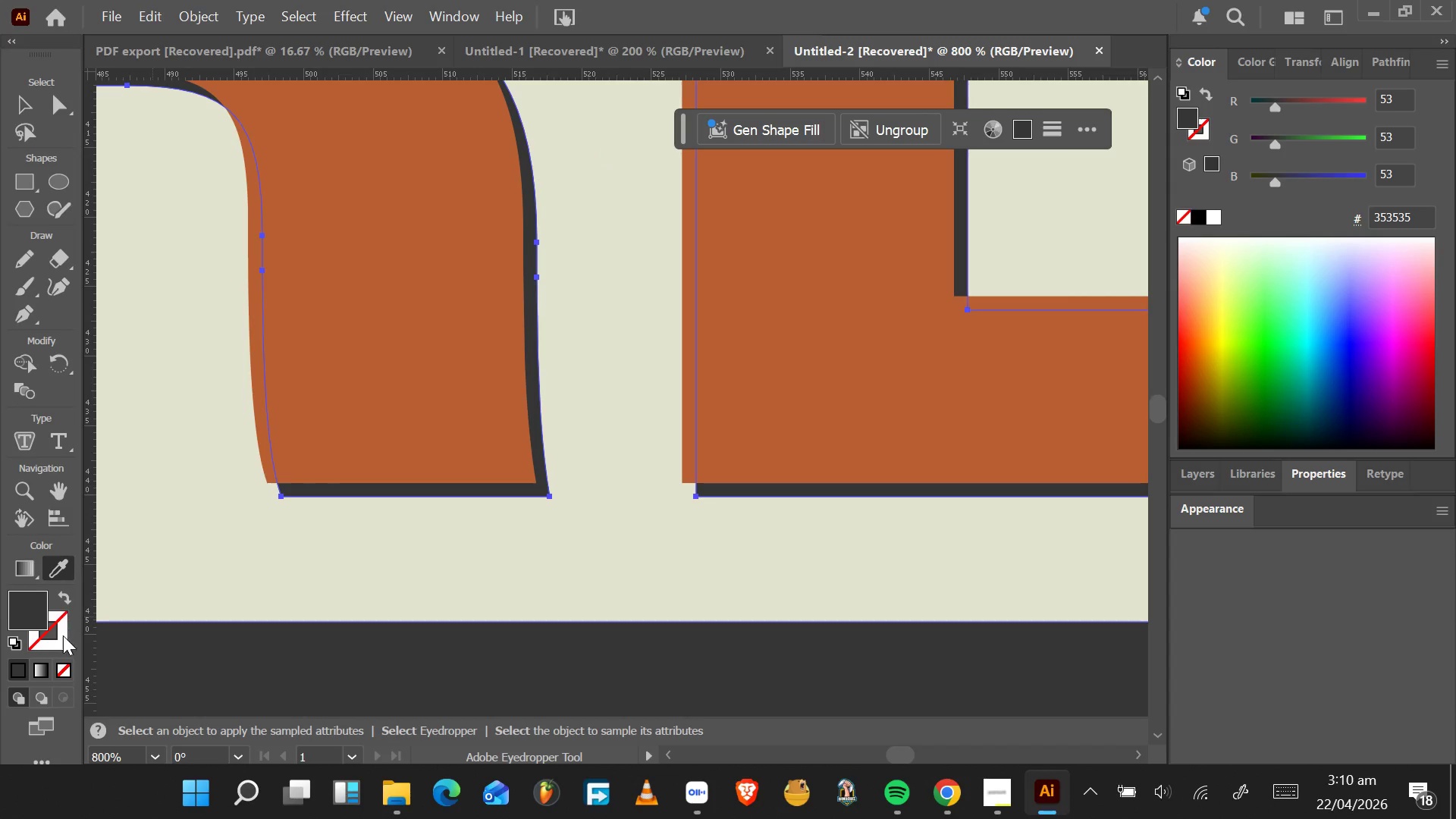 
double_click([57, 633])
 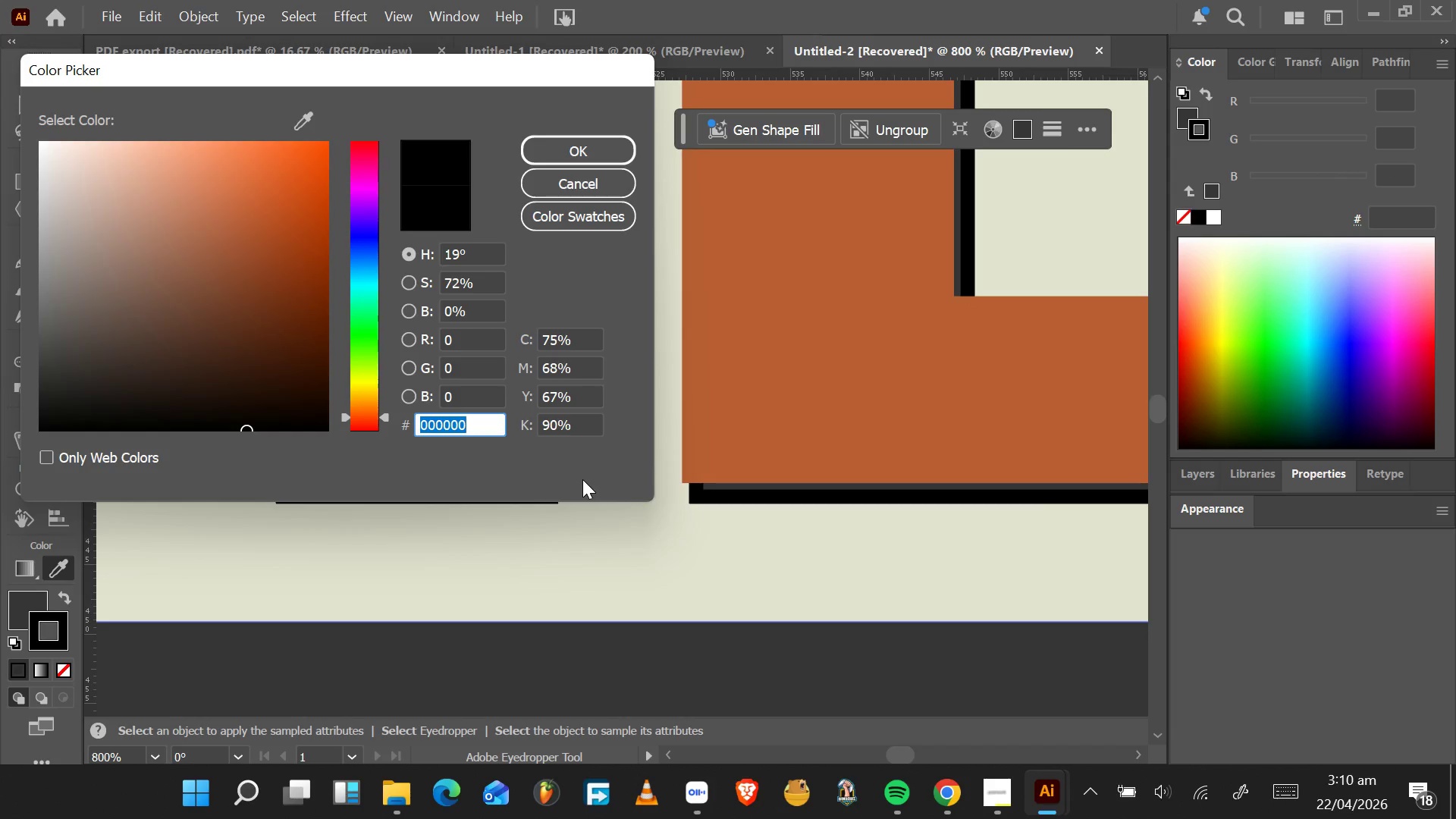 
key(Control+V)
 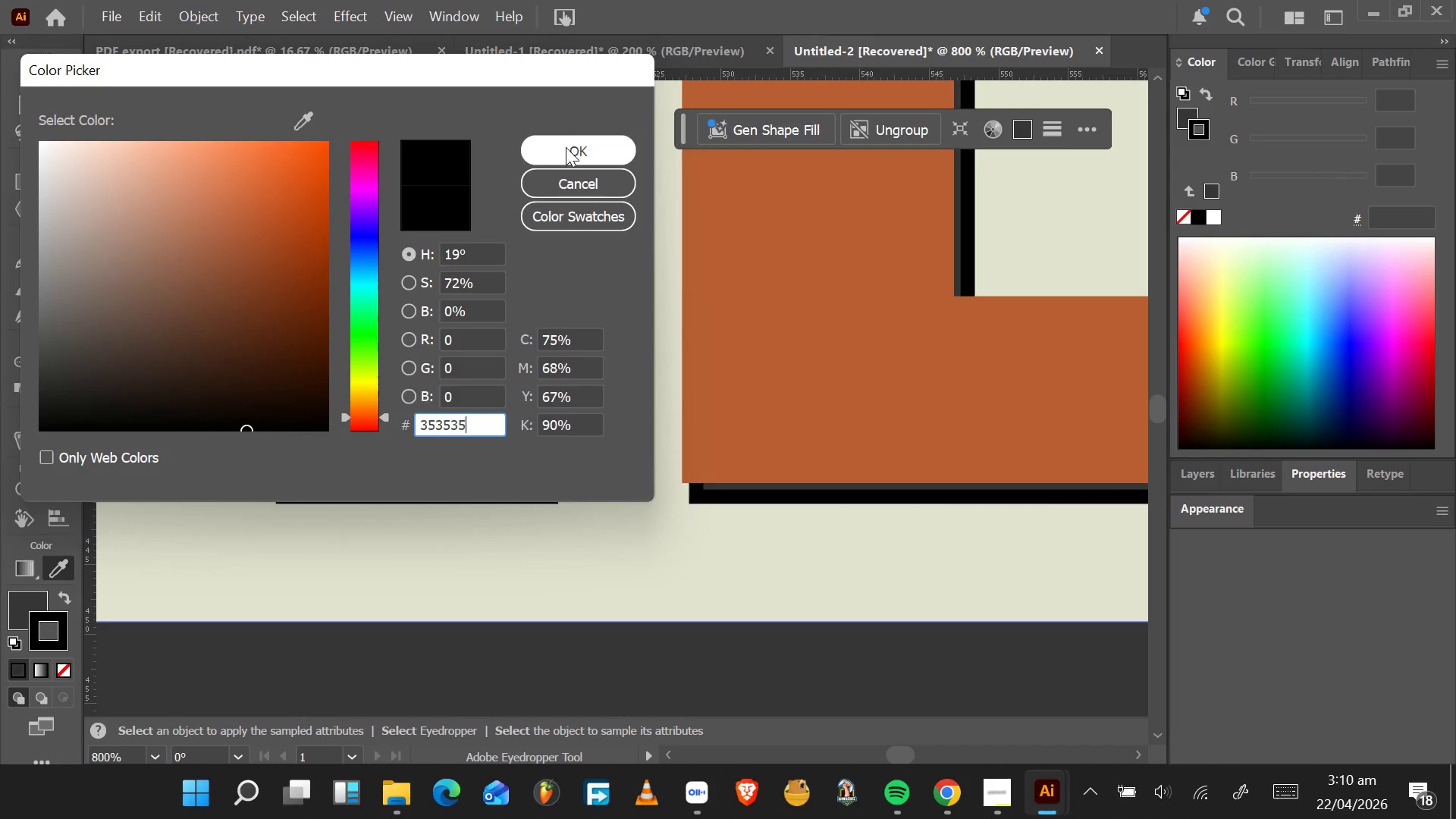 
left_click([566, 148])
 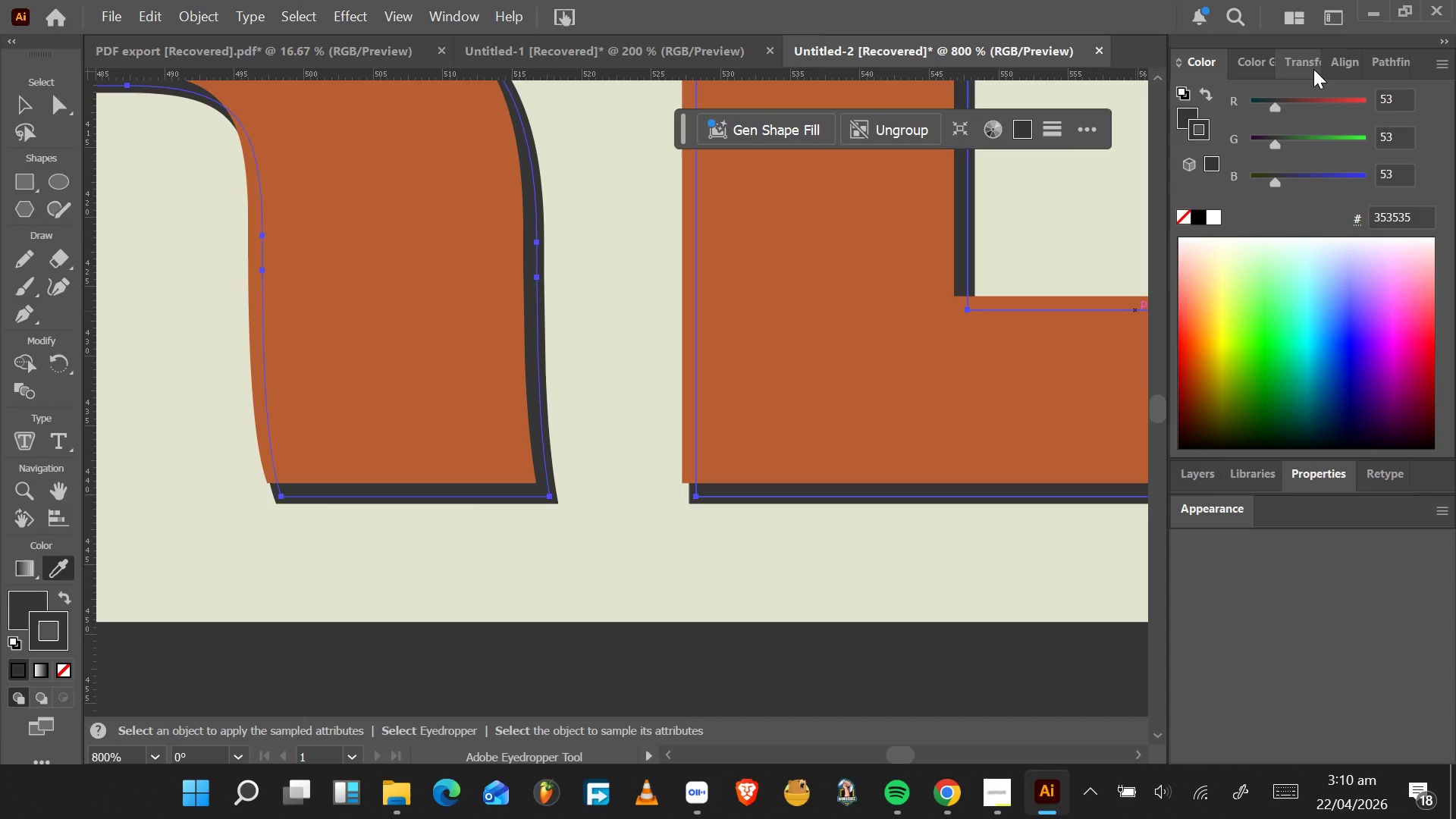 
left_click([1308, 486])
 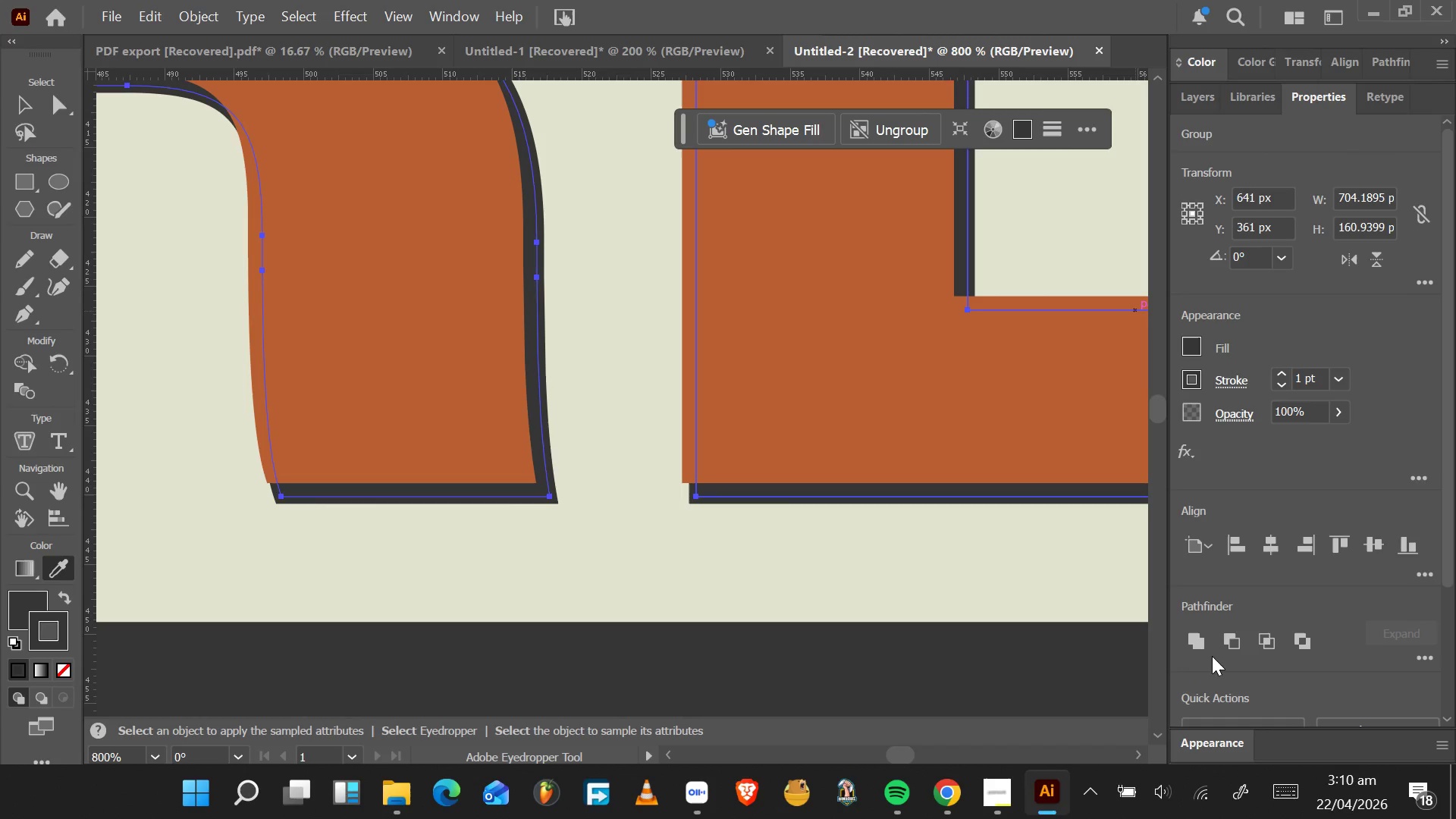 
hold_key(key=AltLeft, duration=0.8)
scroll: coordinate [1222, 647], scroll_direction: down, amount: 6.0
 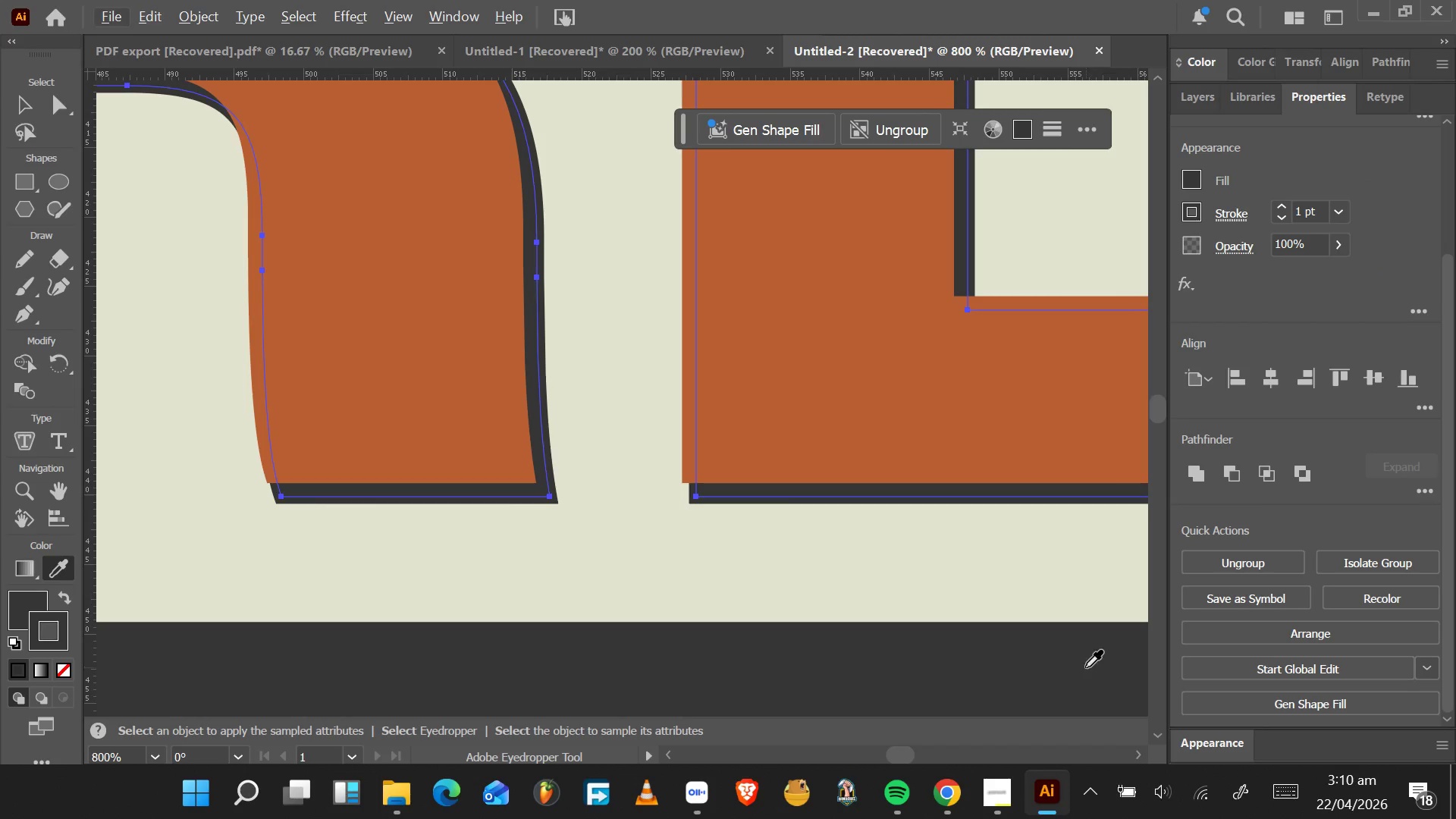 
hold_key(key=AltLeft, duration=1.47)
scroll: coordinate [1073, 665], scroll_direction: down, amount: 8.0
 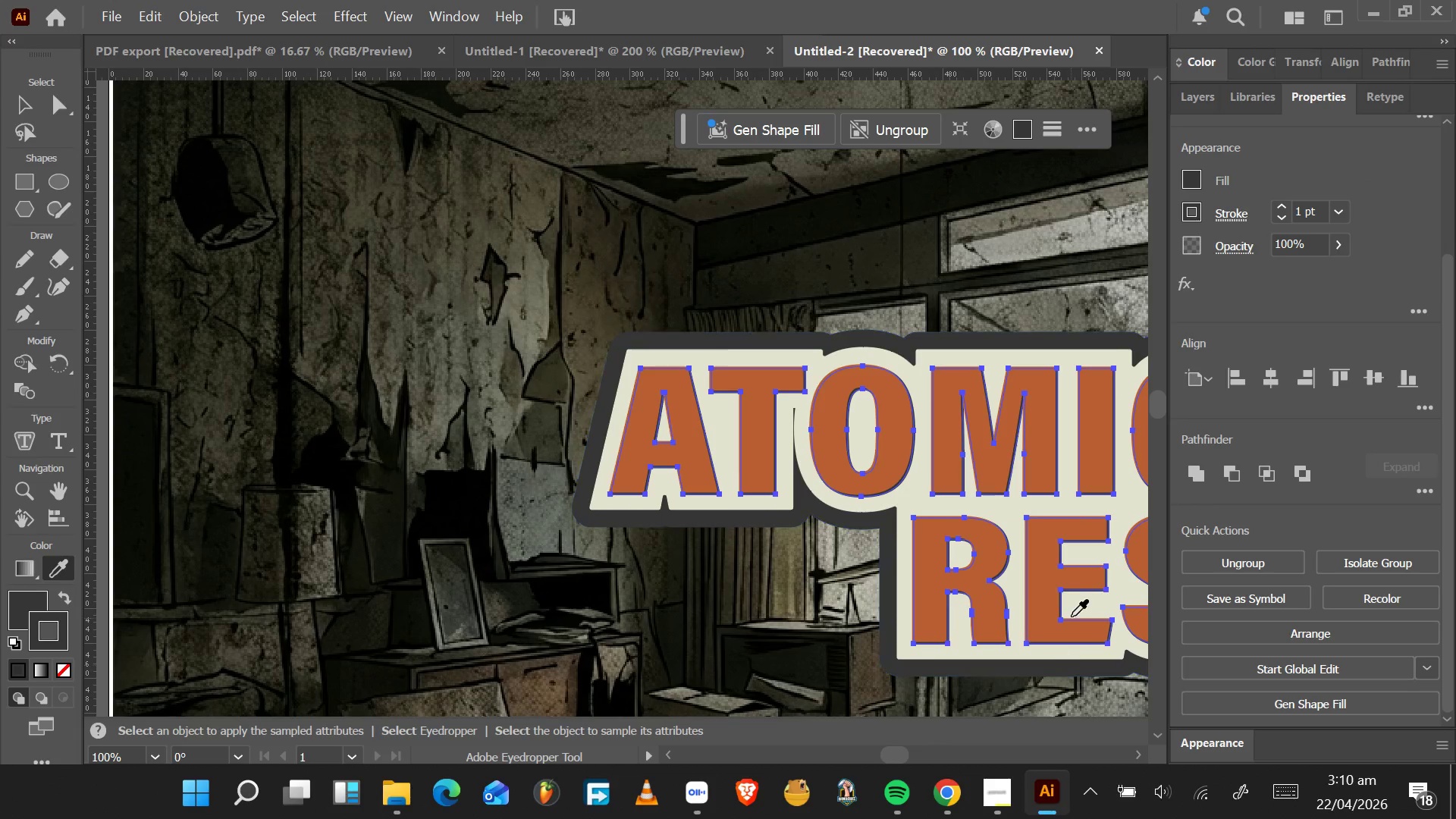 
hold_key(key=AltLeft, duration=0.34)
scroll: coordinate [1070, 617], scroll_direction: down, amount: 3.0
 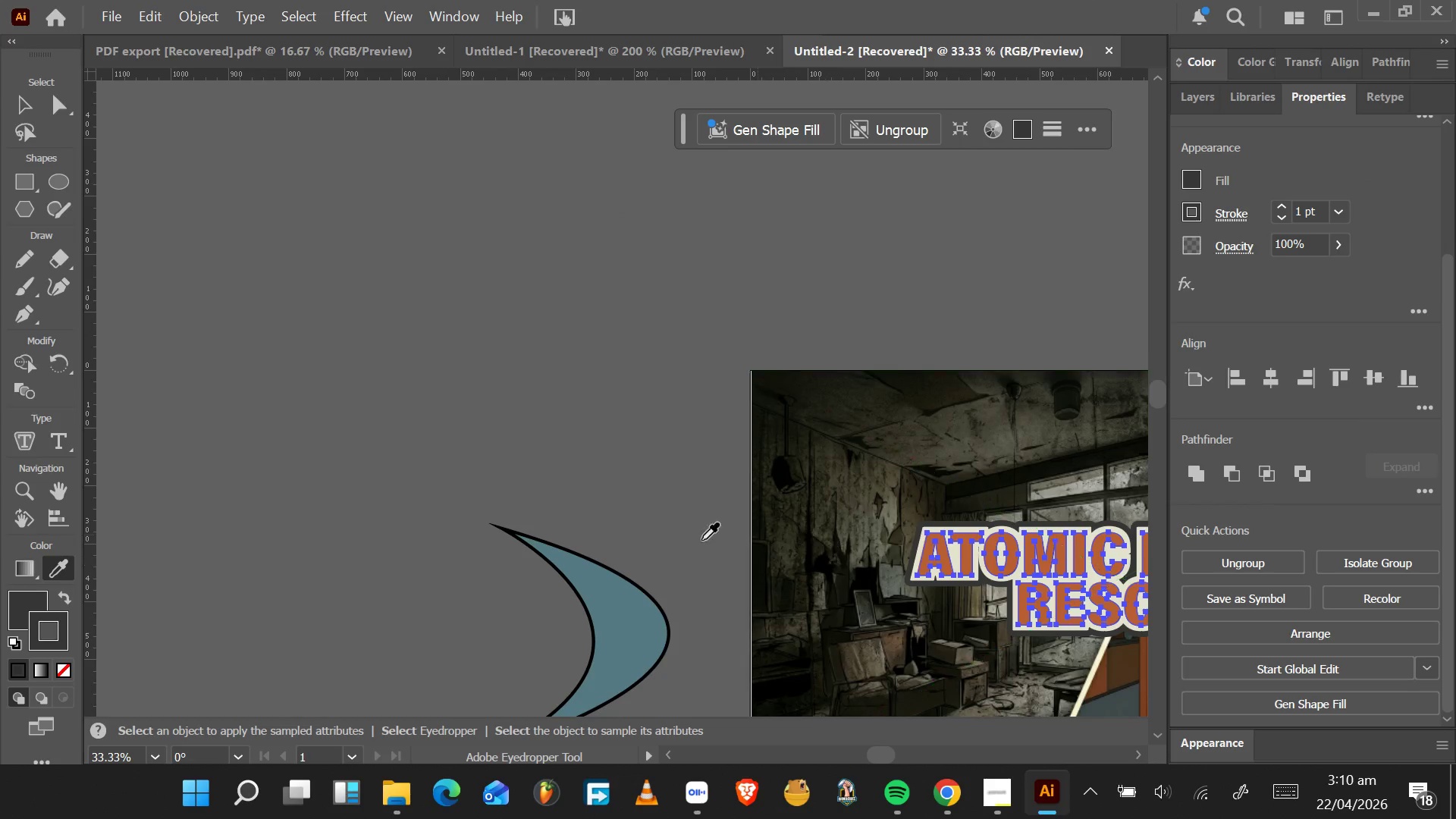 
left_click([683, 541])
 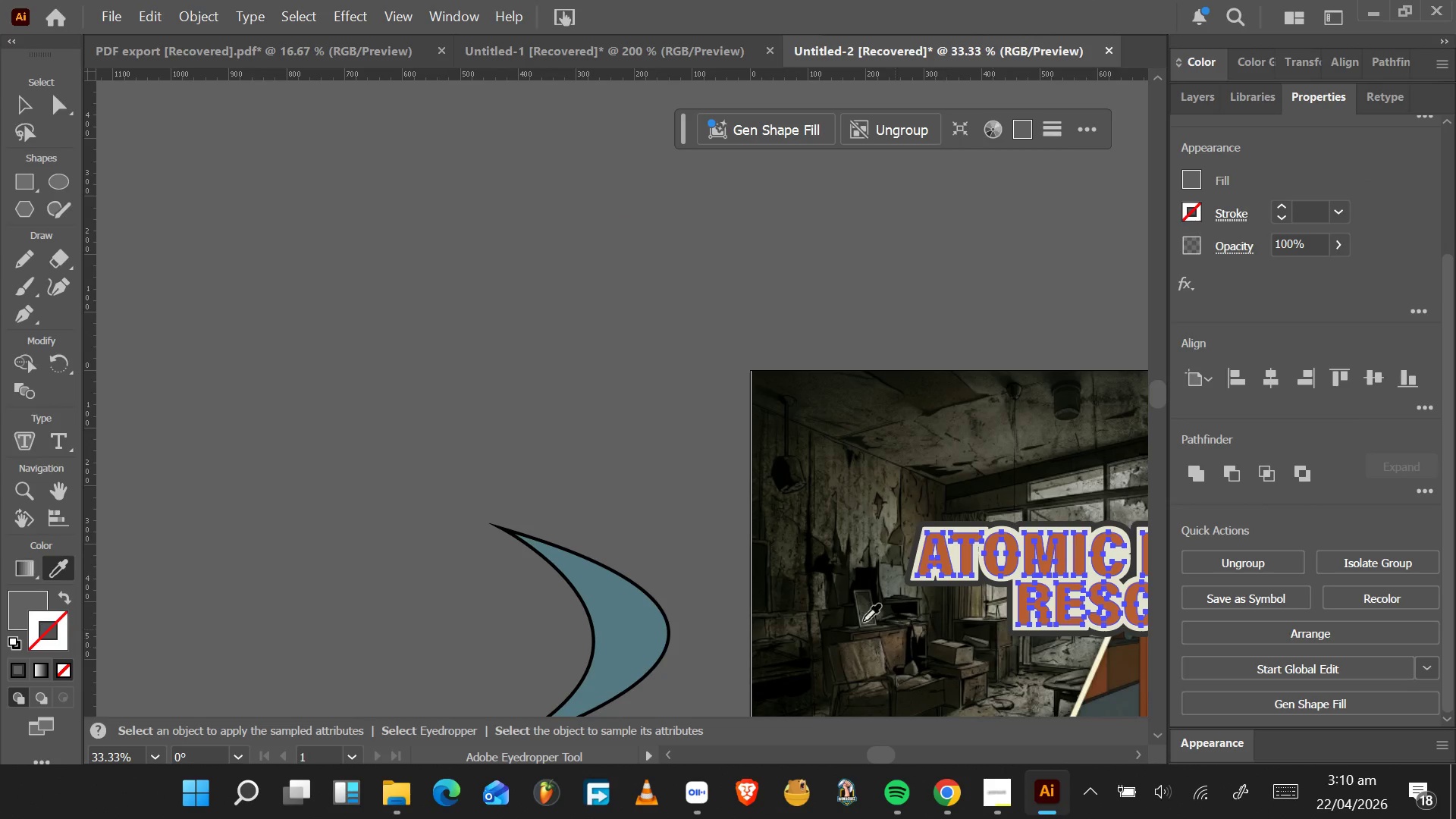 
left_click([726, 572])
 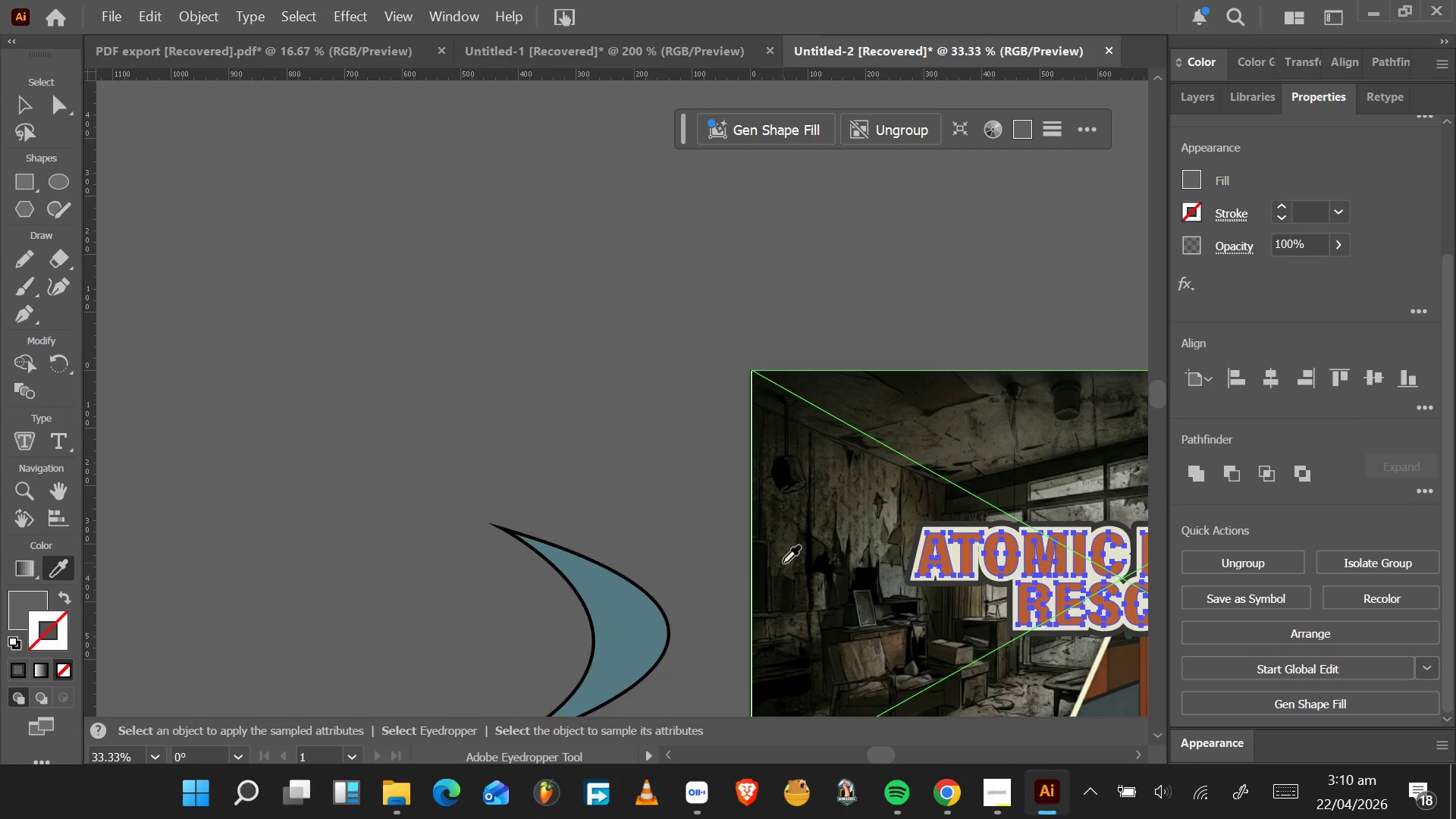 
key(Control+Z)
 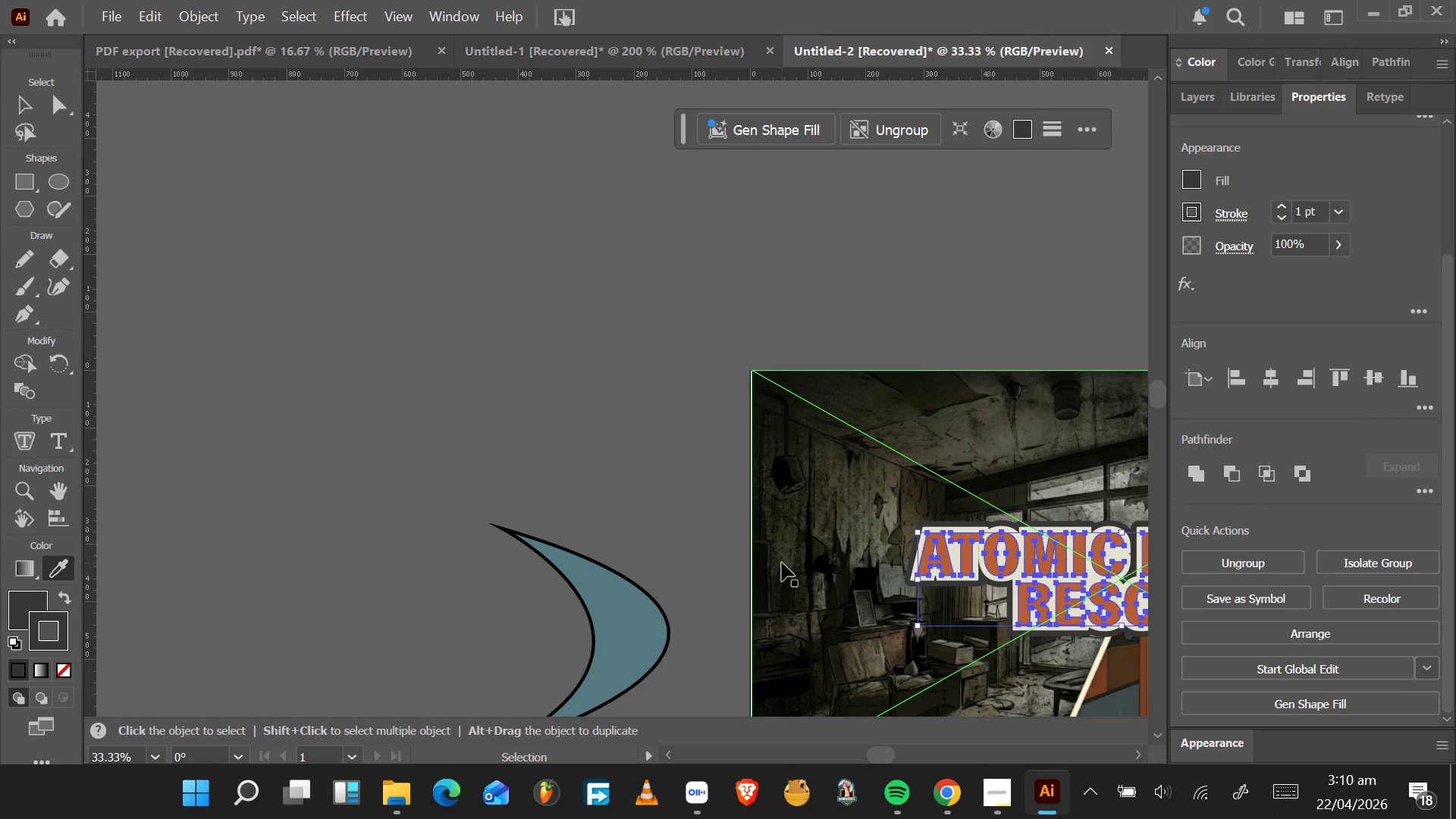 
key(Control+Z)
 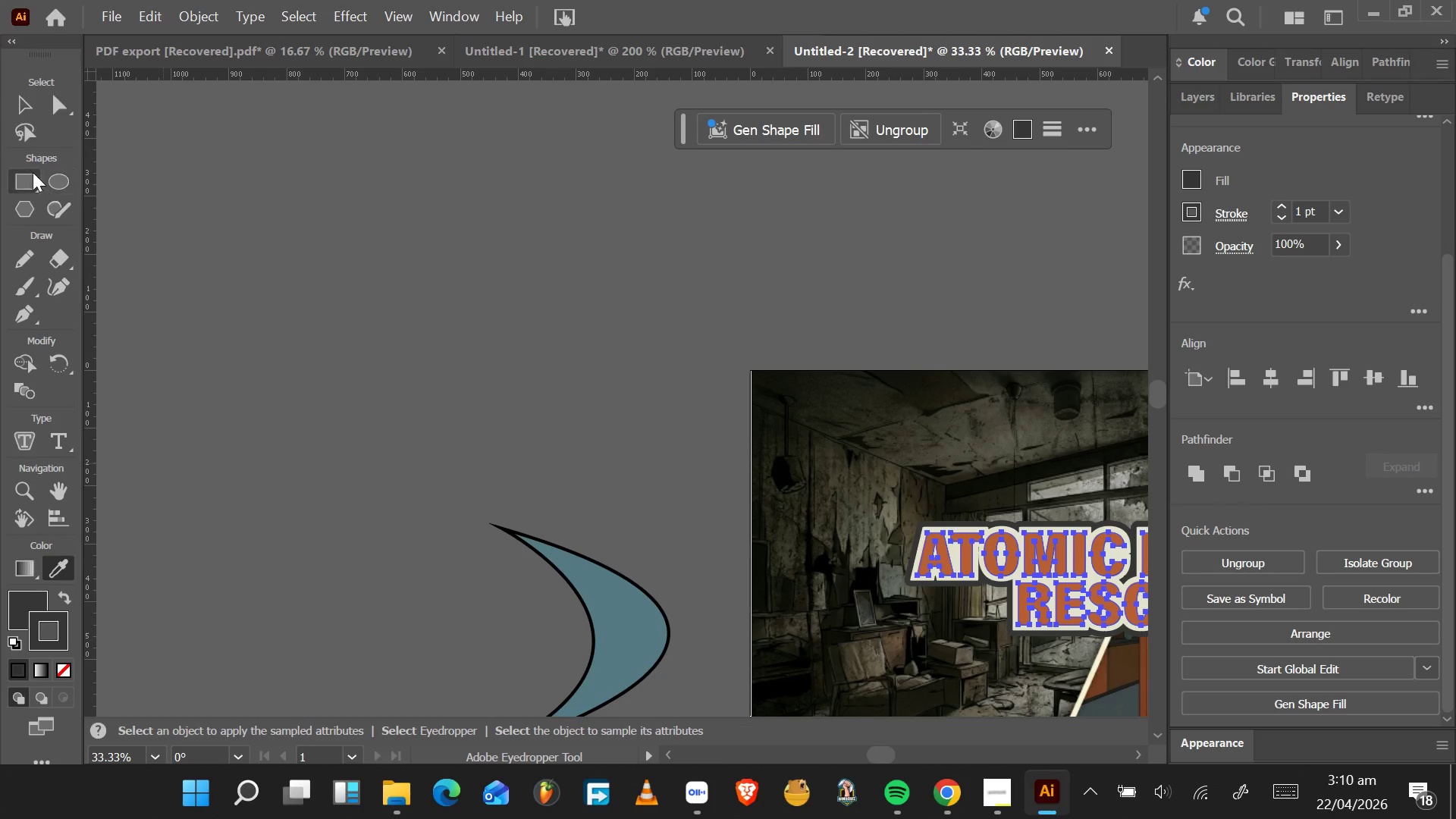 
left_click([21, 111])
 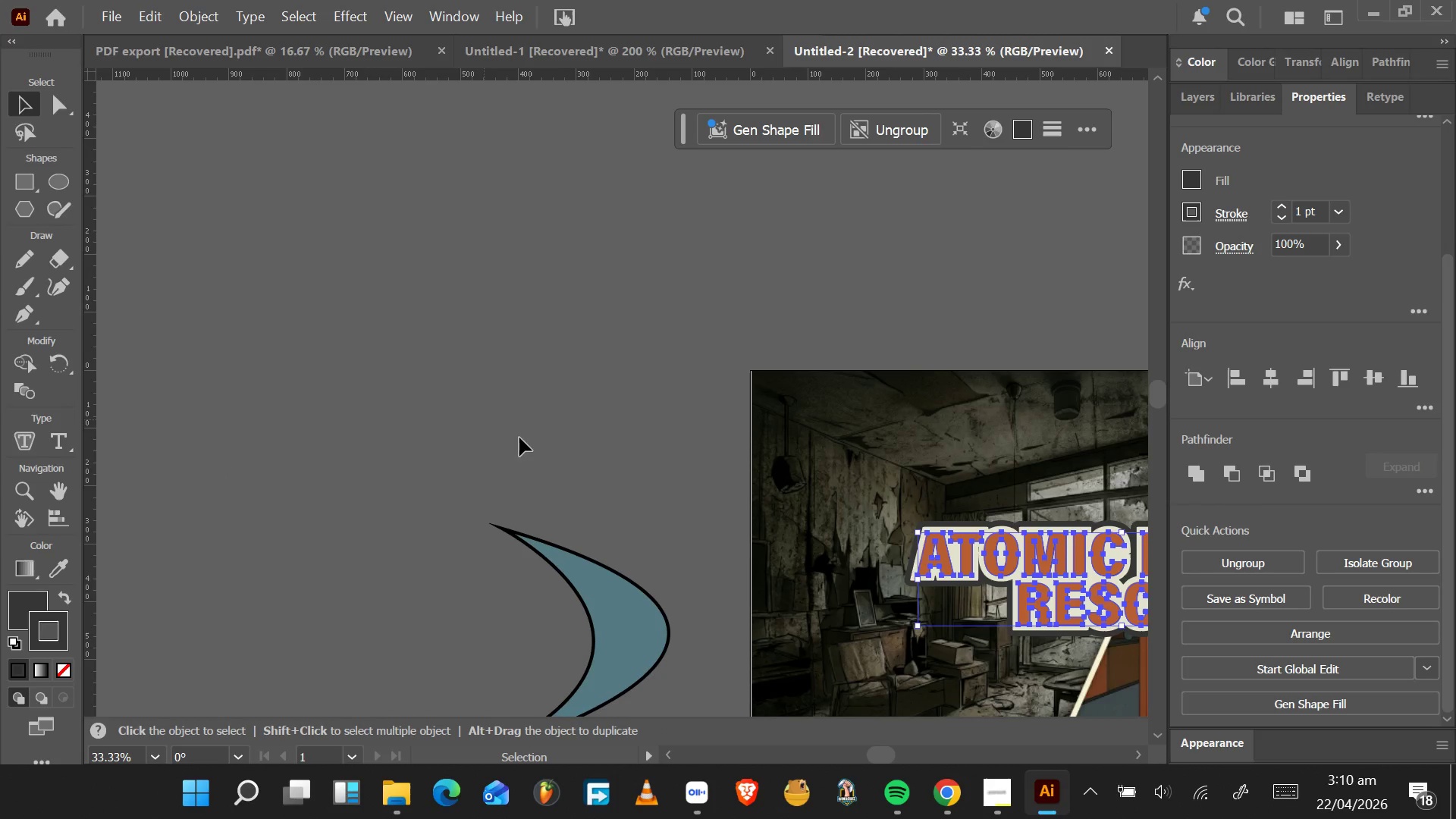 
left_click([643, 506])
 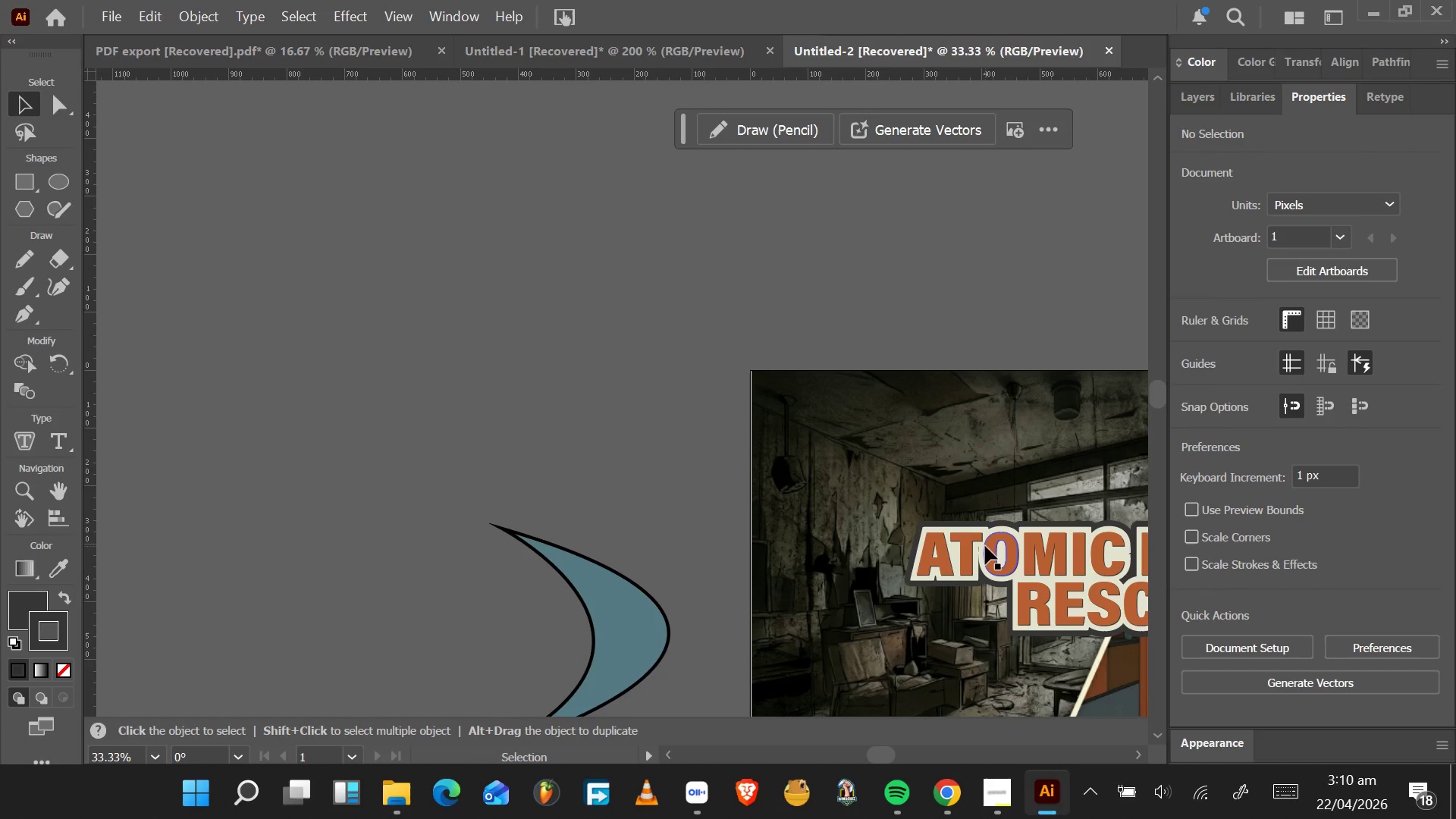 
hold_key(key=AltLeft, duration=1.5)
scroll: coordinate [1061, 560], scroll_direction: up, amount: 1.0
 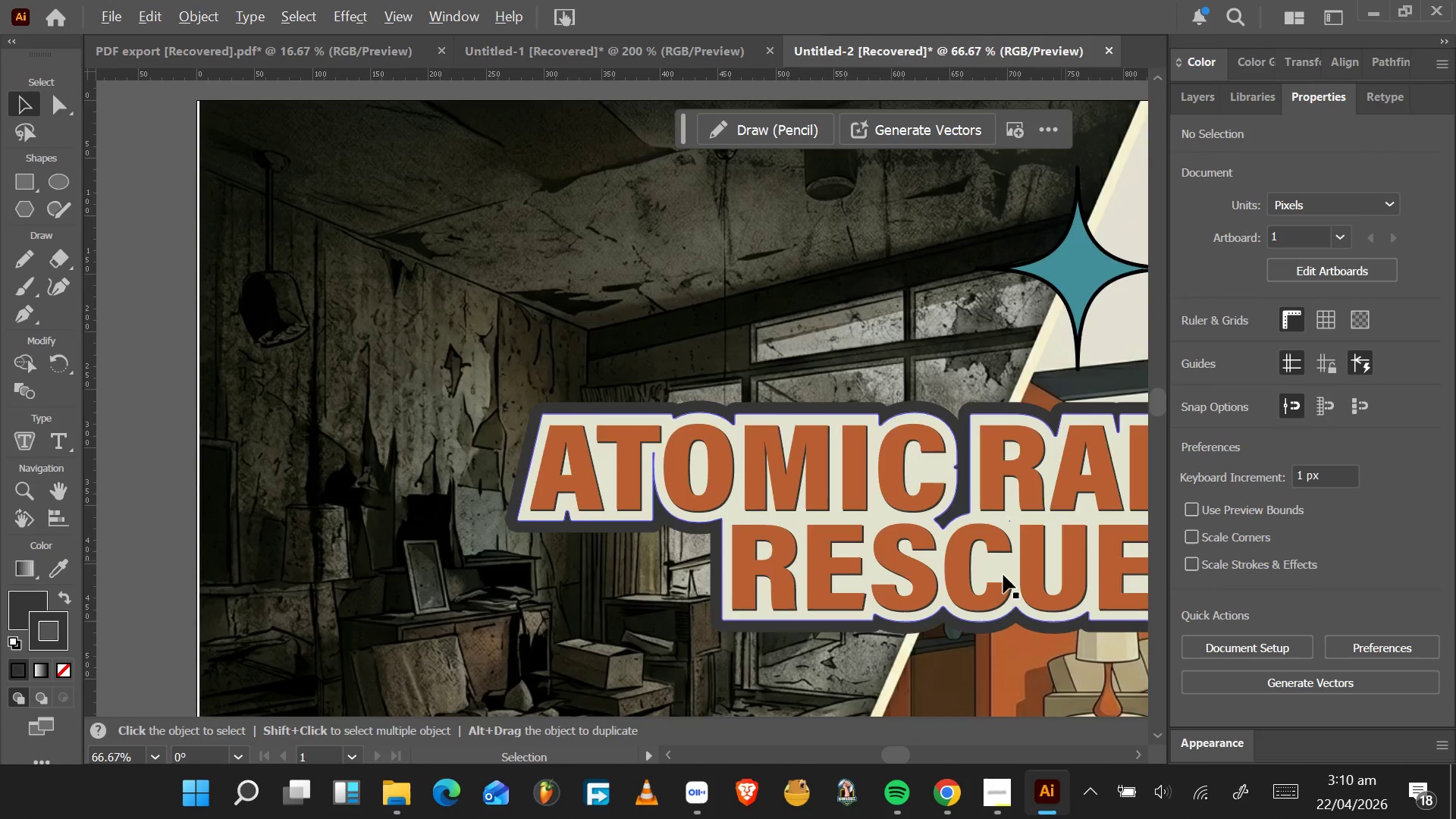 
hold_key(key=AltLeft, duration=1.48)
 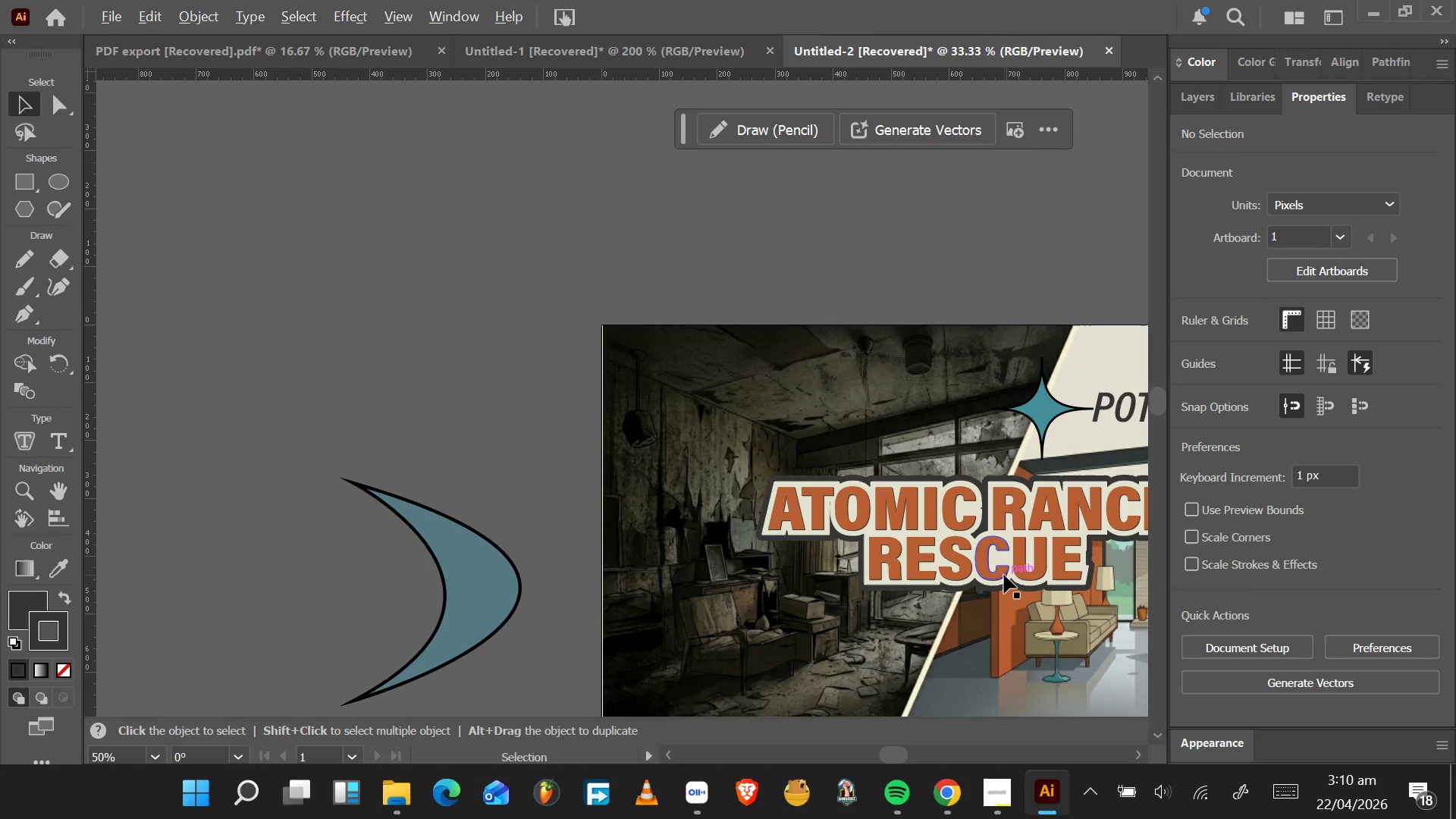 
scroll: coordinate [1003, 575], scroll_direction: up, amount: 2.0
 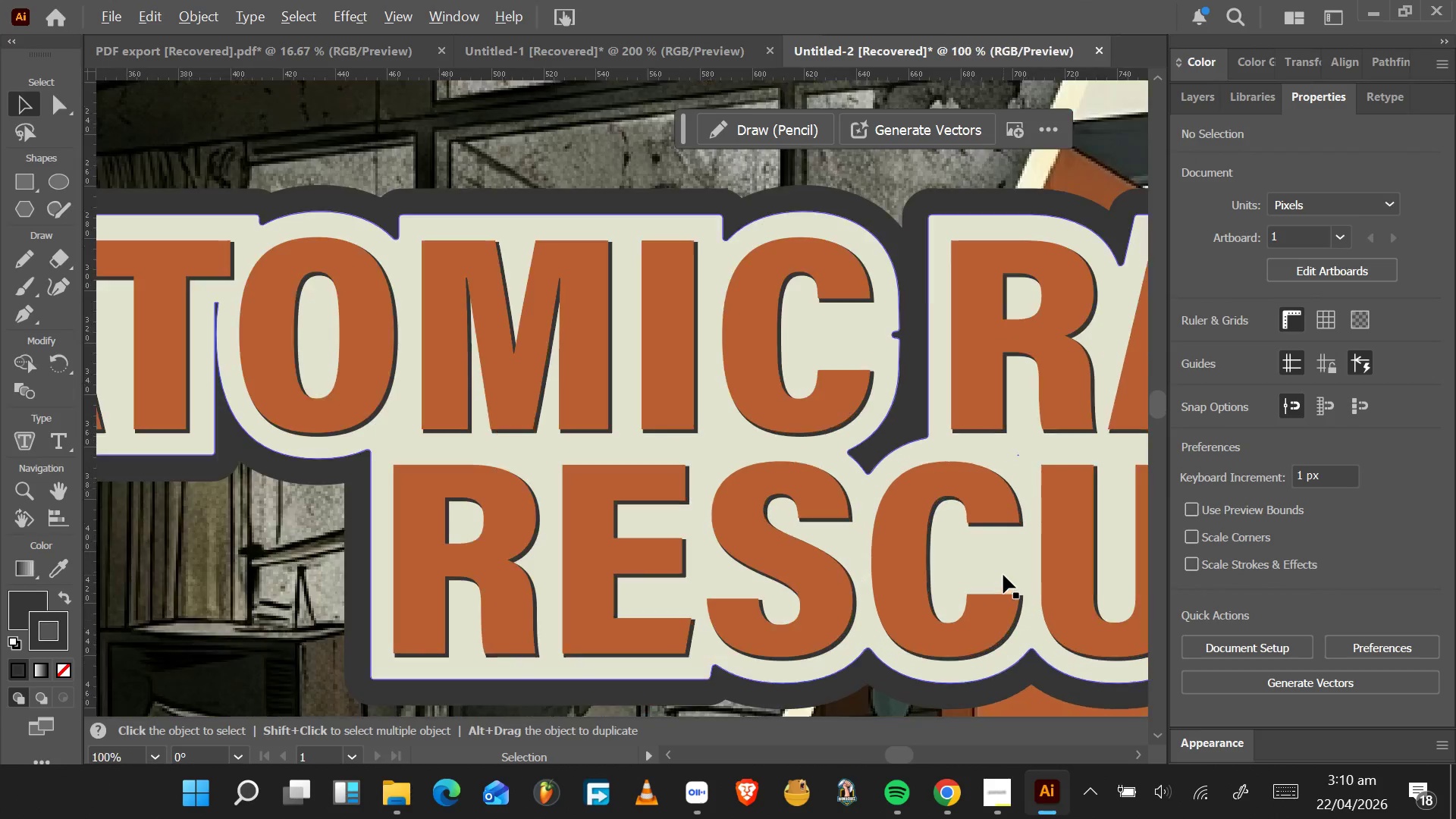 
hold_key(key=AltLeft, duration=0.95)
scroll: coordinate [1004, 575], scroll_direction: down, amount: 5.0
 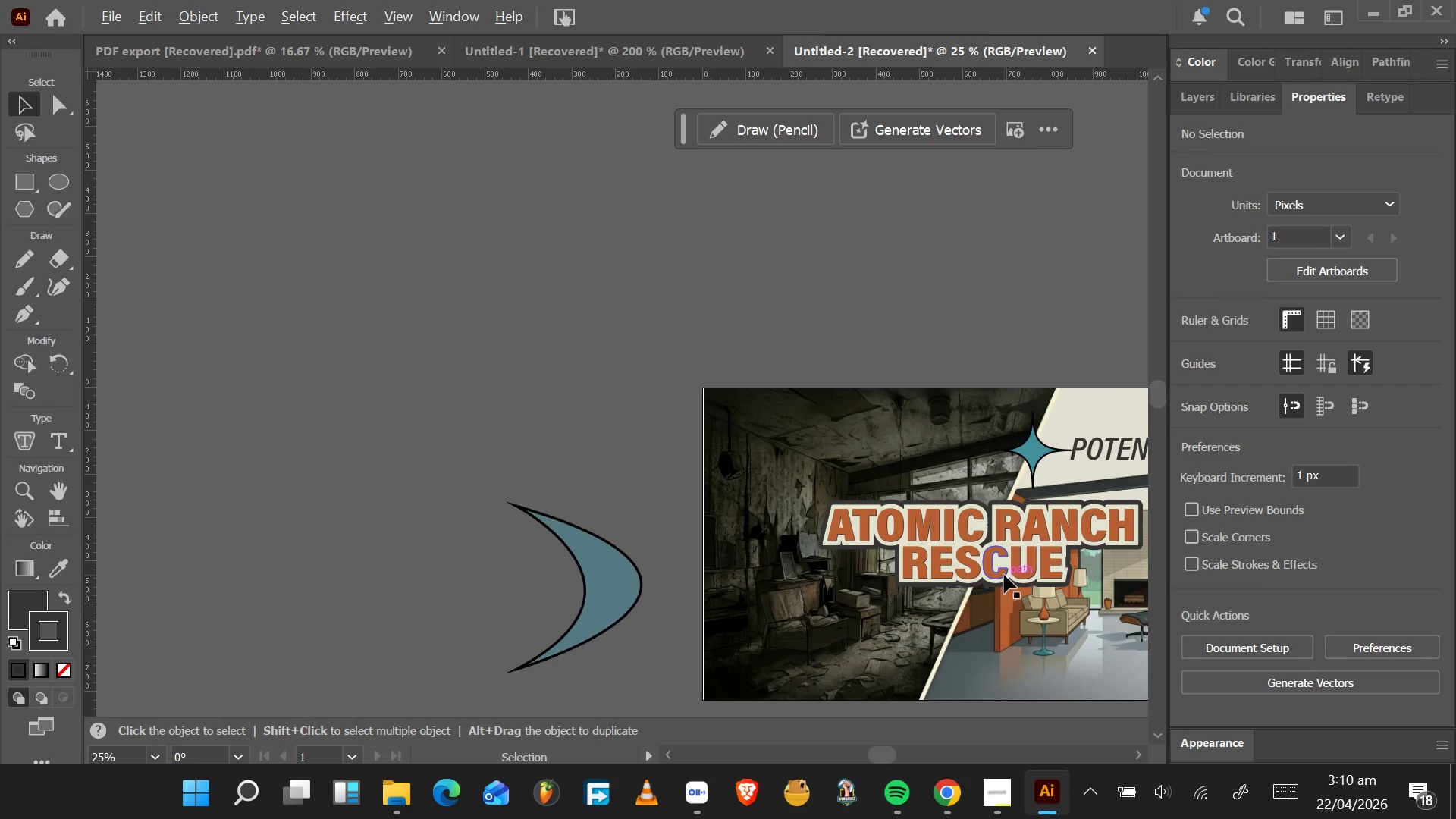 
wait(11.06)
 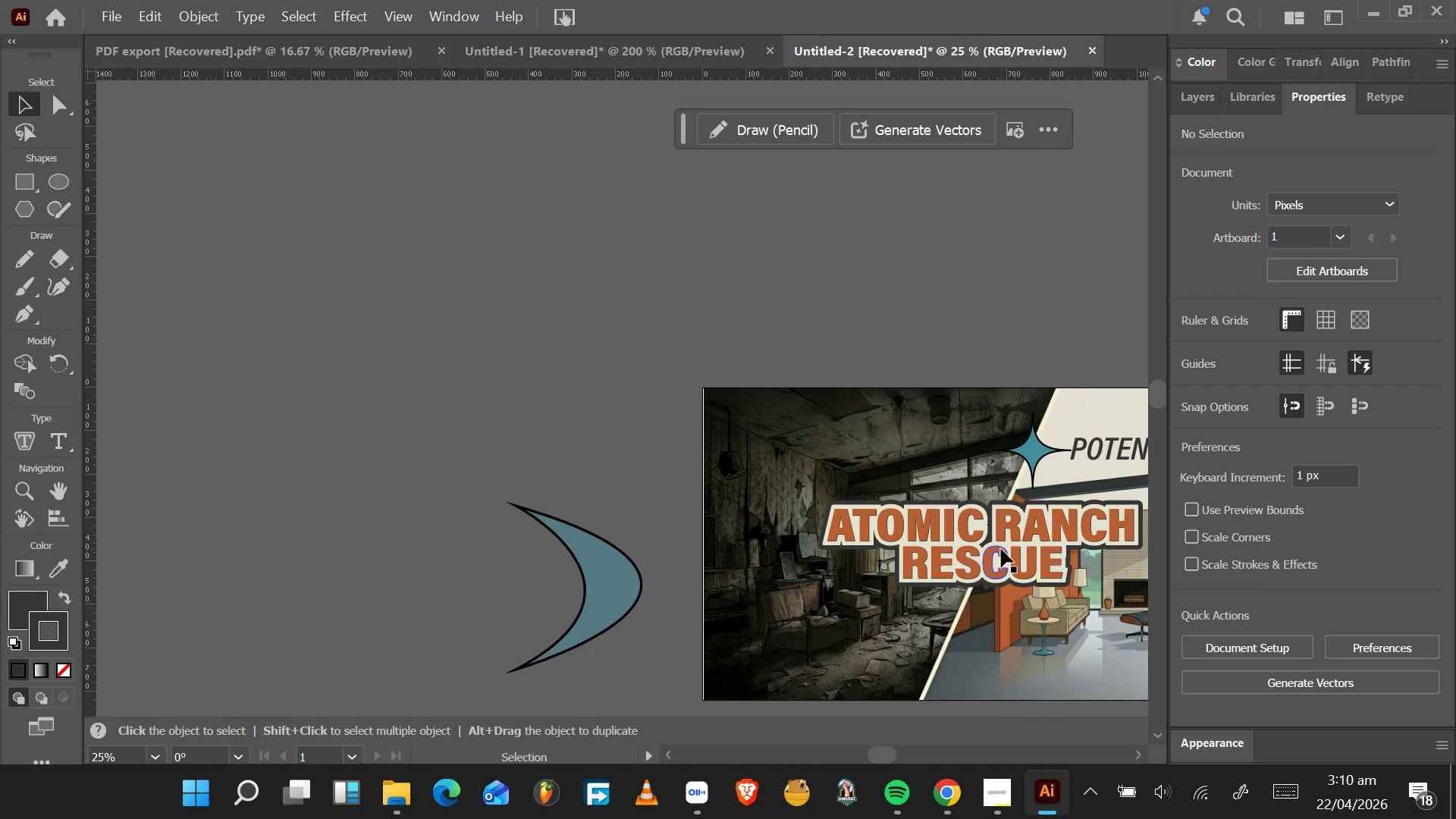 
hold_key(key=AltLeft, duration=0.98)
scroll: coordinate [867, 539], scroll_direction: up, amount: 7.0
 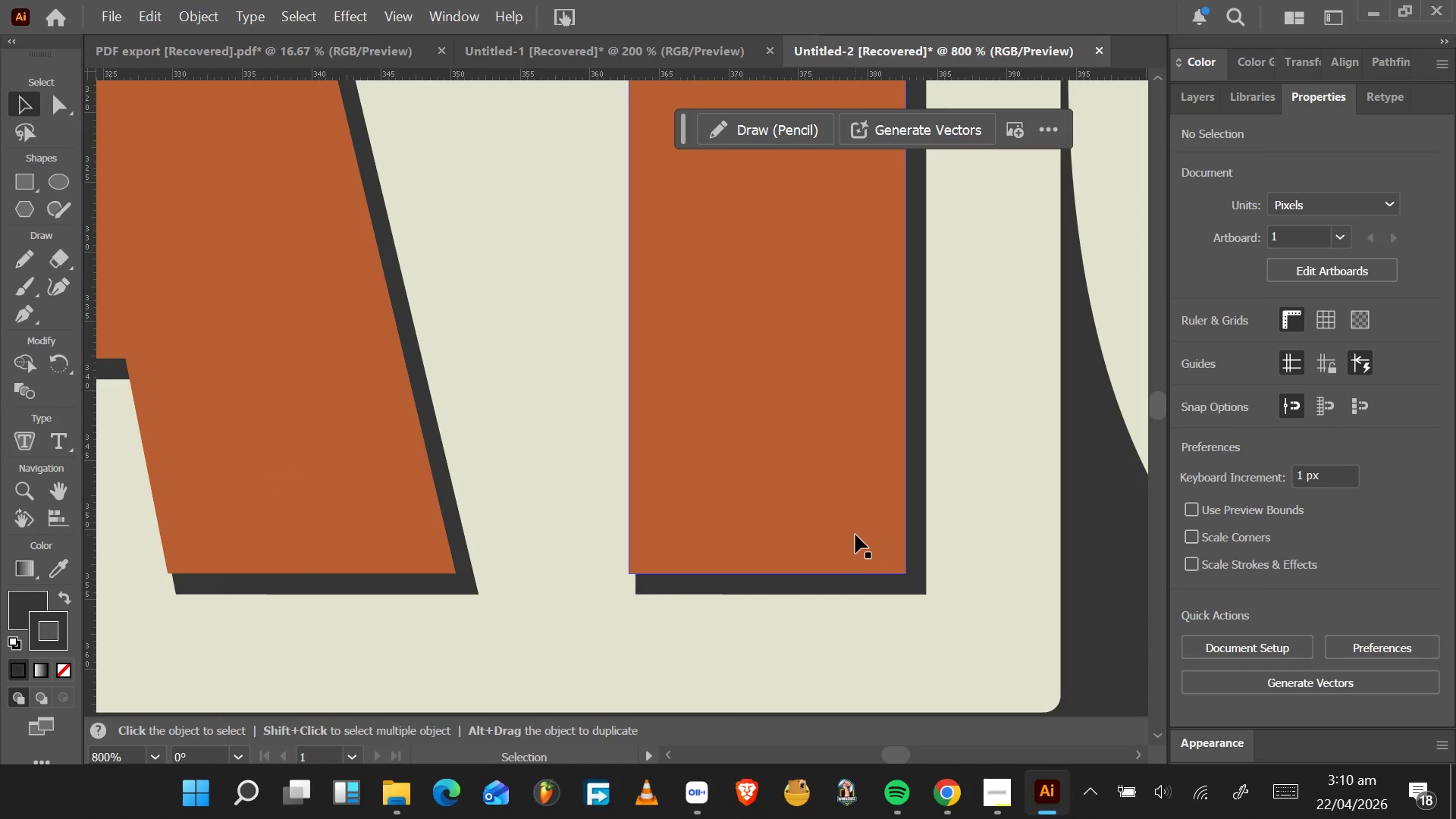 
key(Alt+AltLeft)
 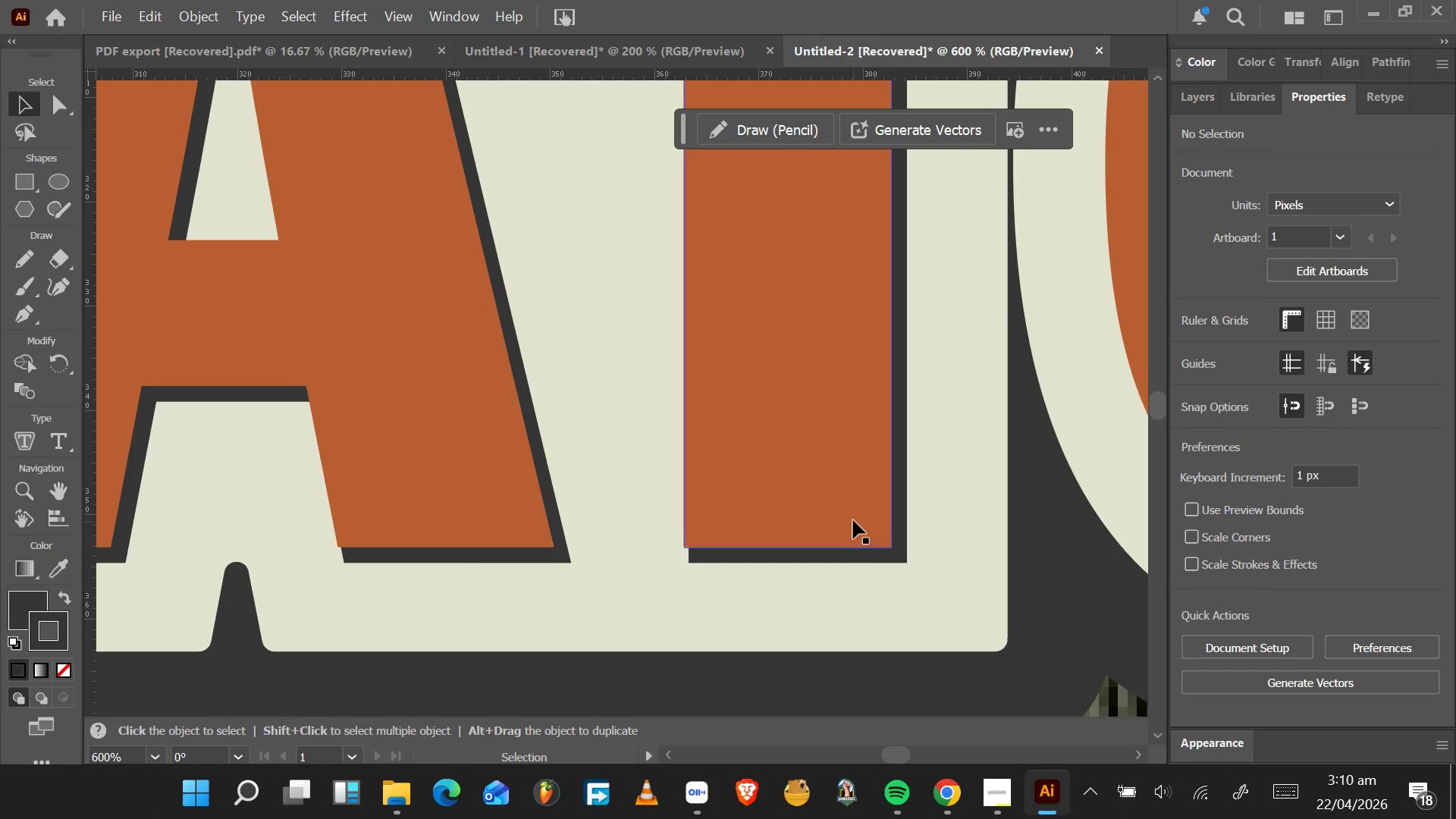 
scroll: coordinate [855, 535], scroll_direction: down, amount: 1.0
 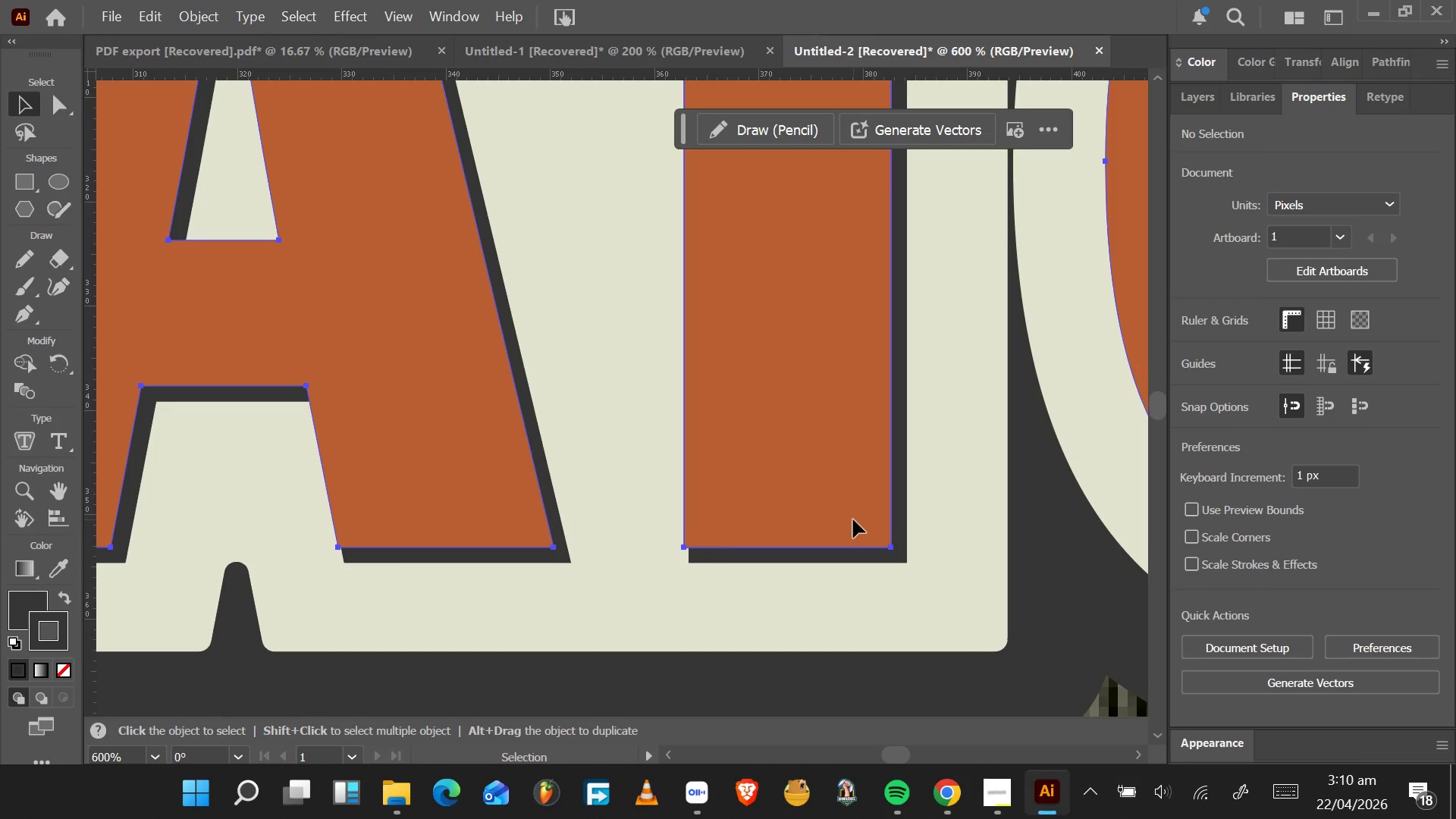 
left_click([853, 519])
 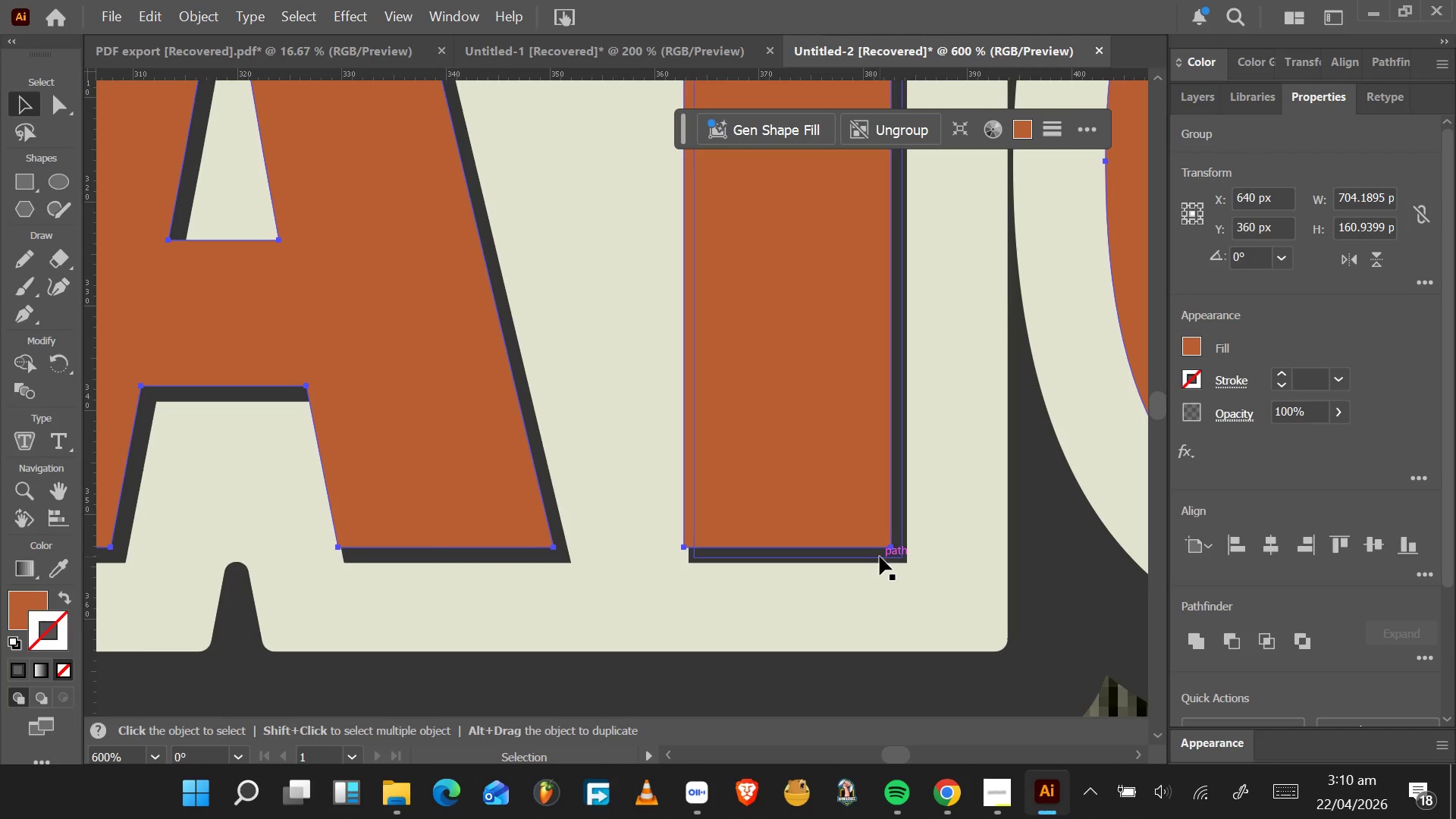 
hold_key(key=ShiftLeft, duration=1.5)
left_click([880, 560])
 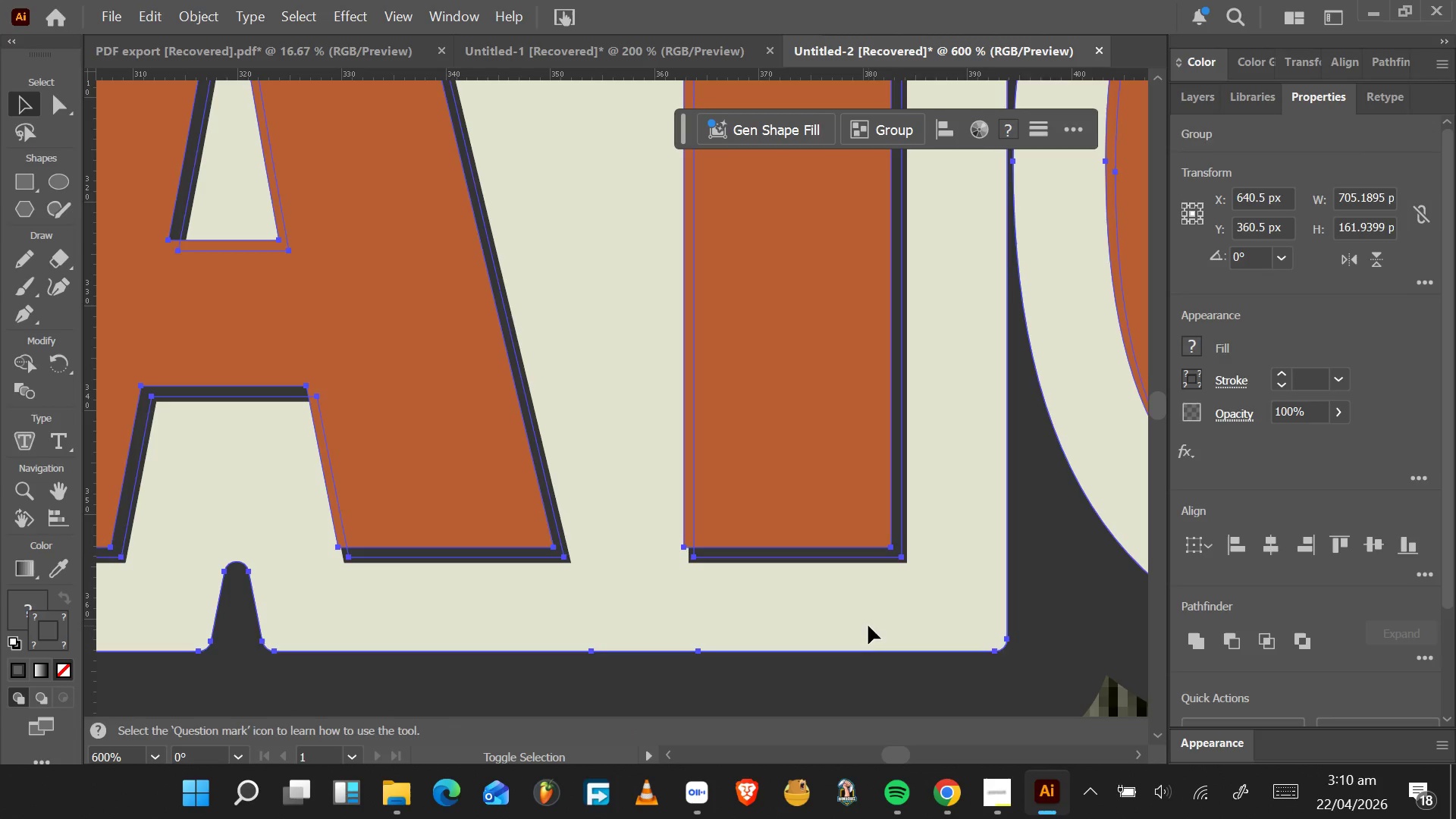 
hold_key(key=ShiftLeft, duration=0.91)
left_click([1109, 614])
 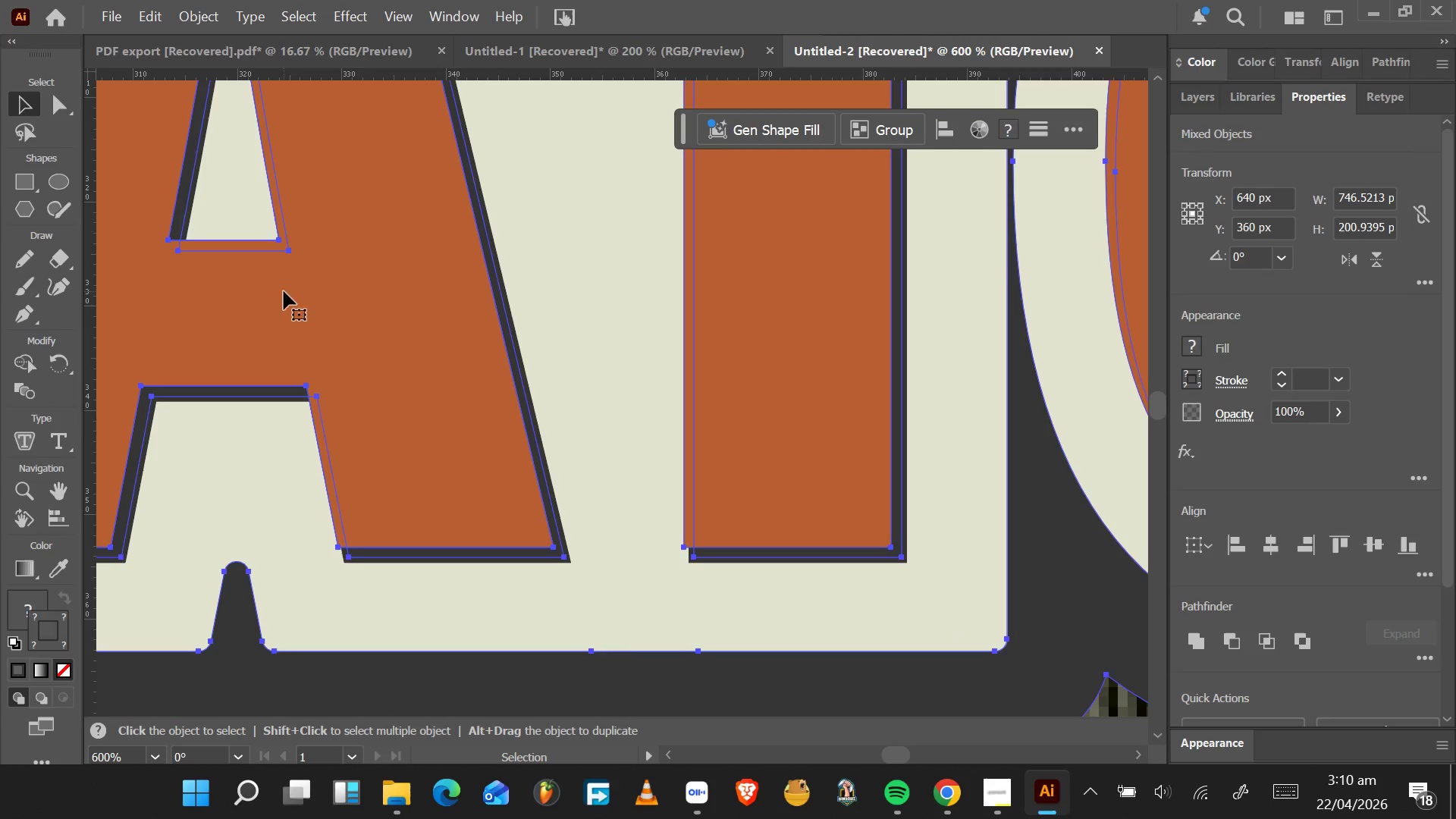 
hold_key(key=AltLeft, duration=1.5)
scroll: coordinate [554, 431], scroll_direction: down, amount: 5.0
 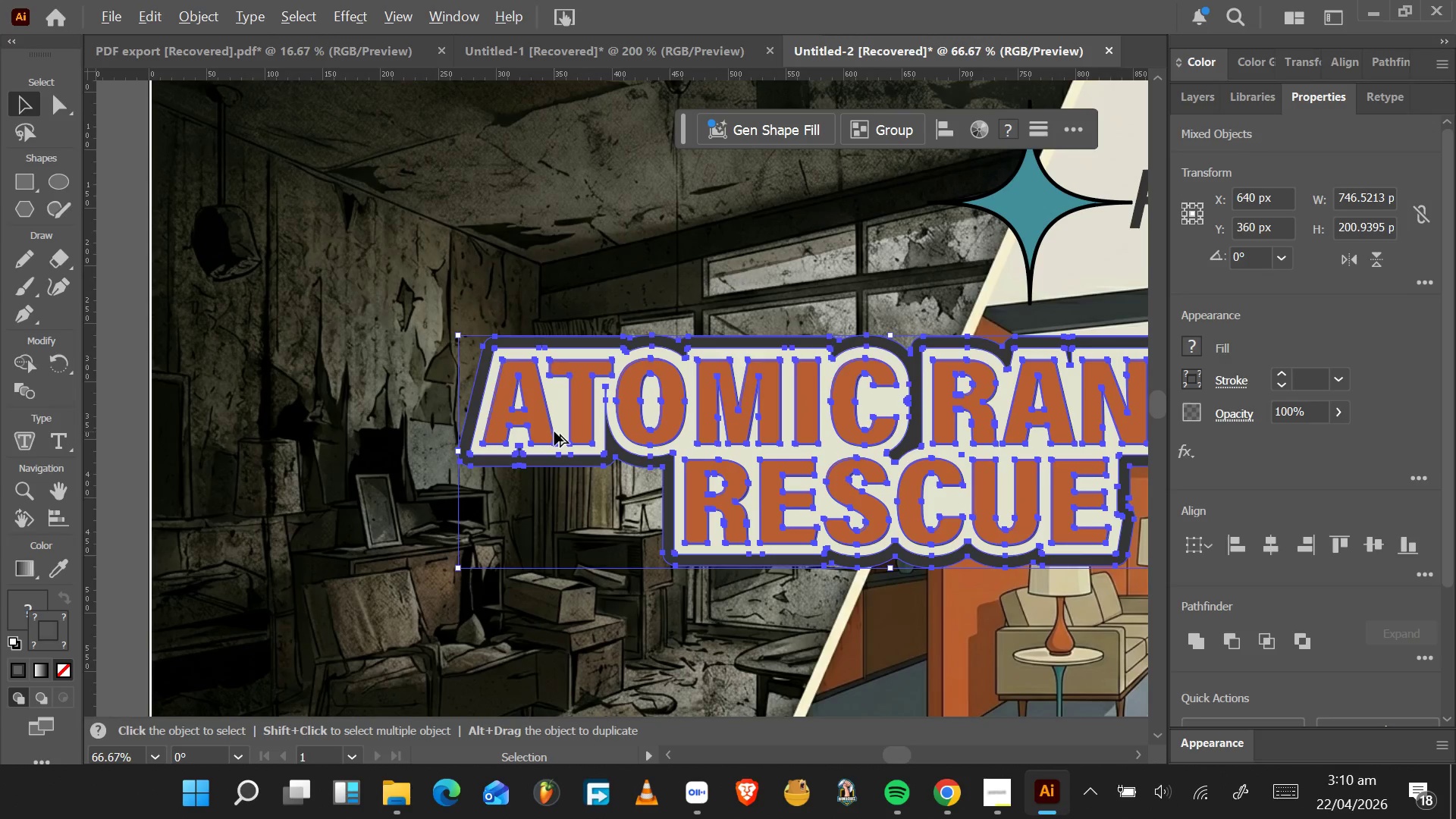 
hold_key(key=AltLeft, duration=0.83)
 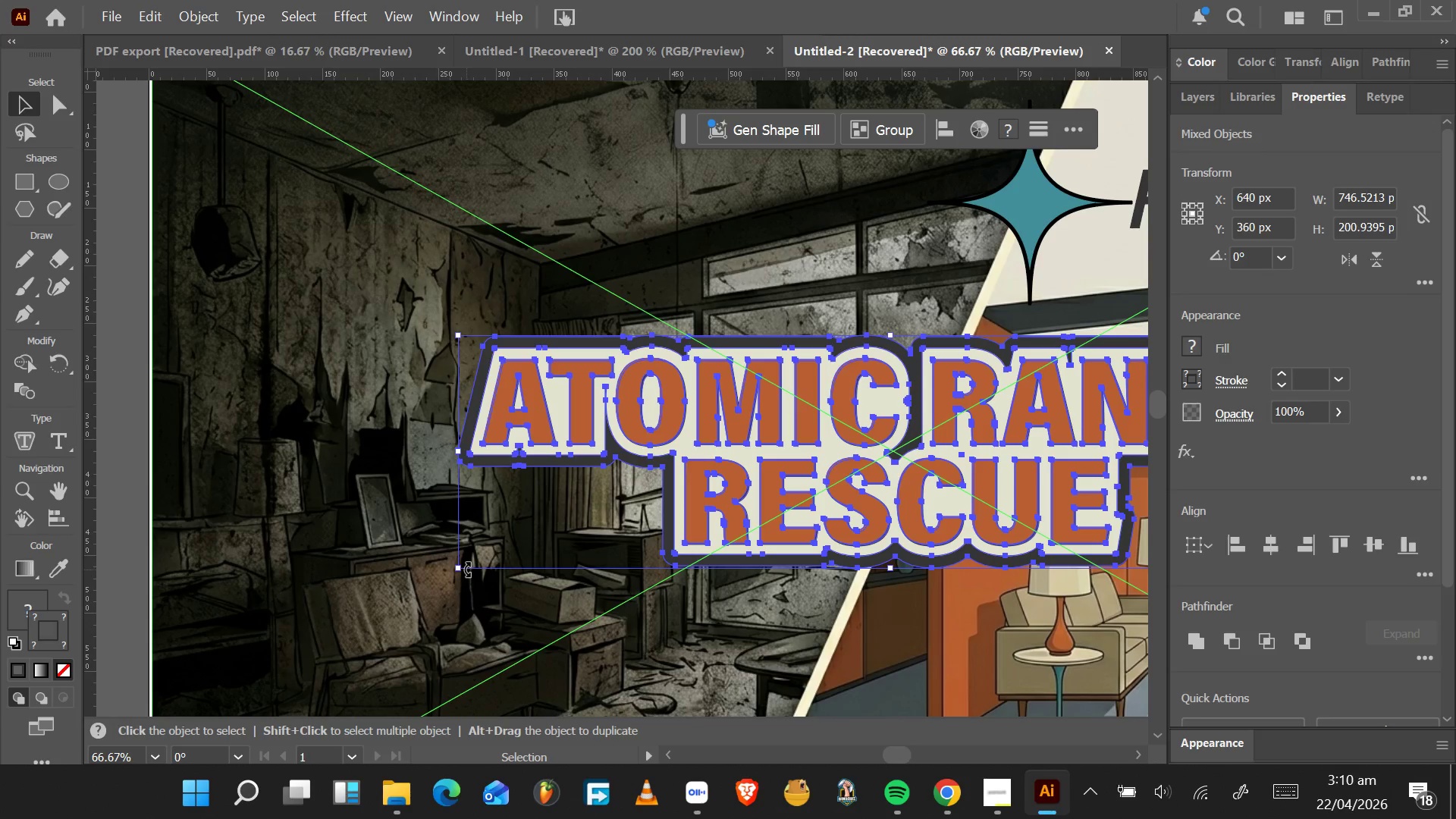 
hold_key(key=AltLeft, duration=3.8)
 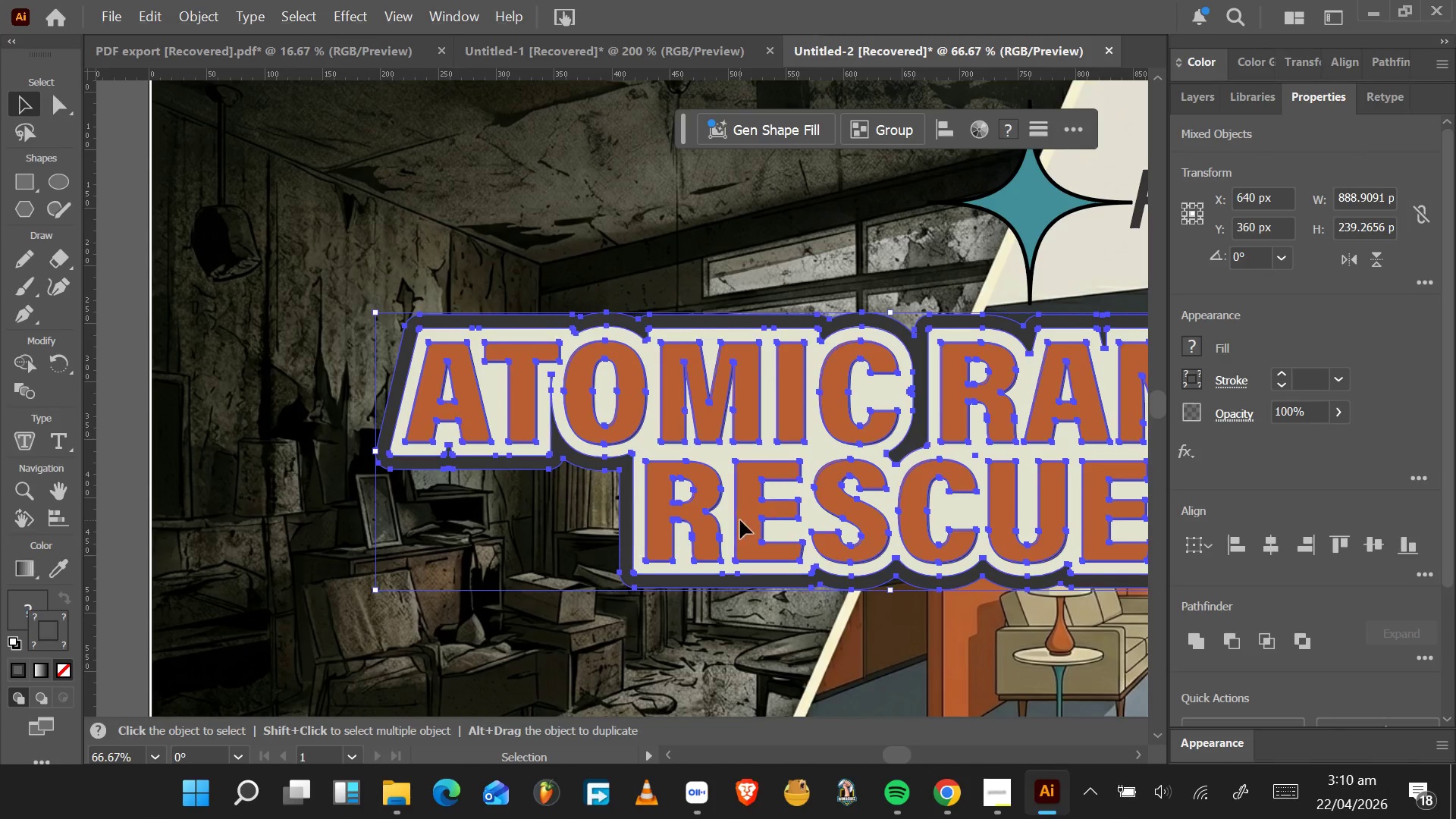 
hold_key(key=ShiftLeft, duration=1.5)
 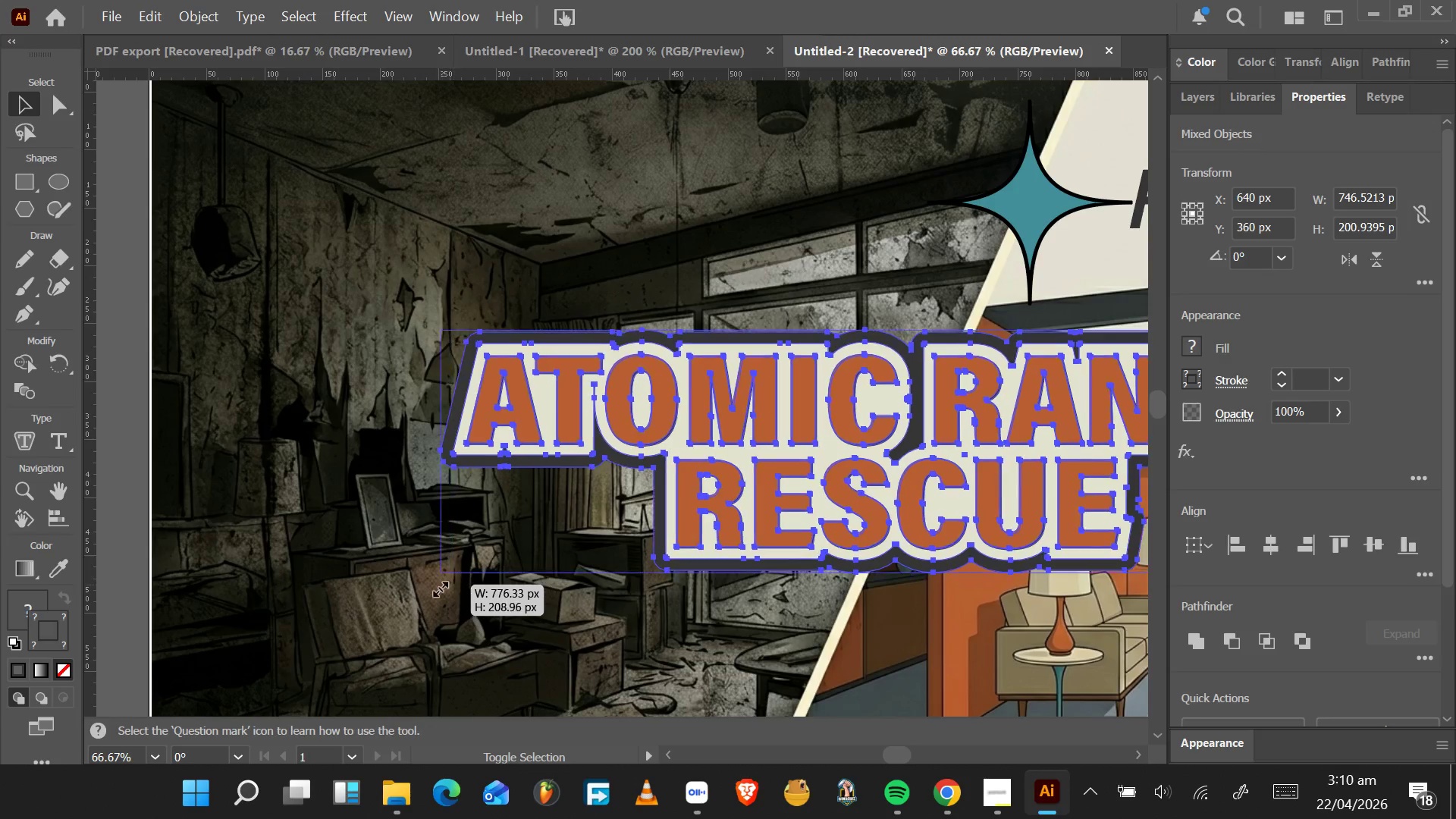 
hold_key(key=ShiftLeft, duration=1.5)
left_click_drag(start_coordinate=[455, 567], to_coordinate=[375, 629])
 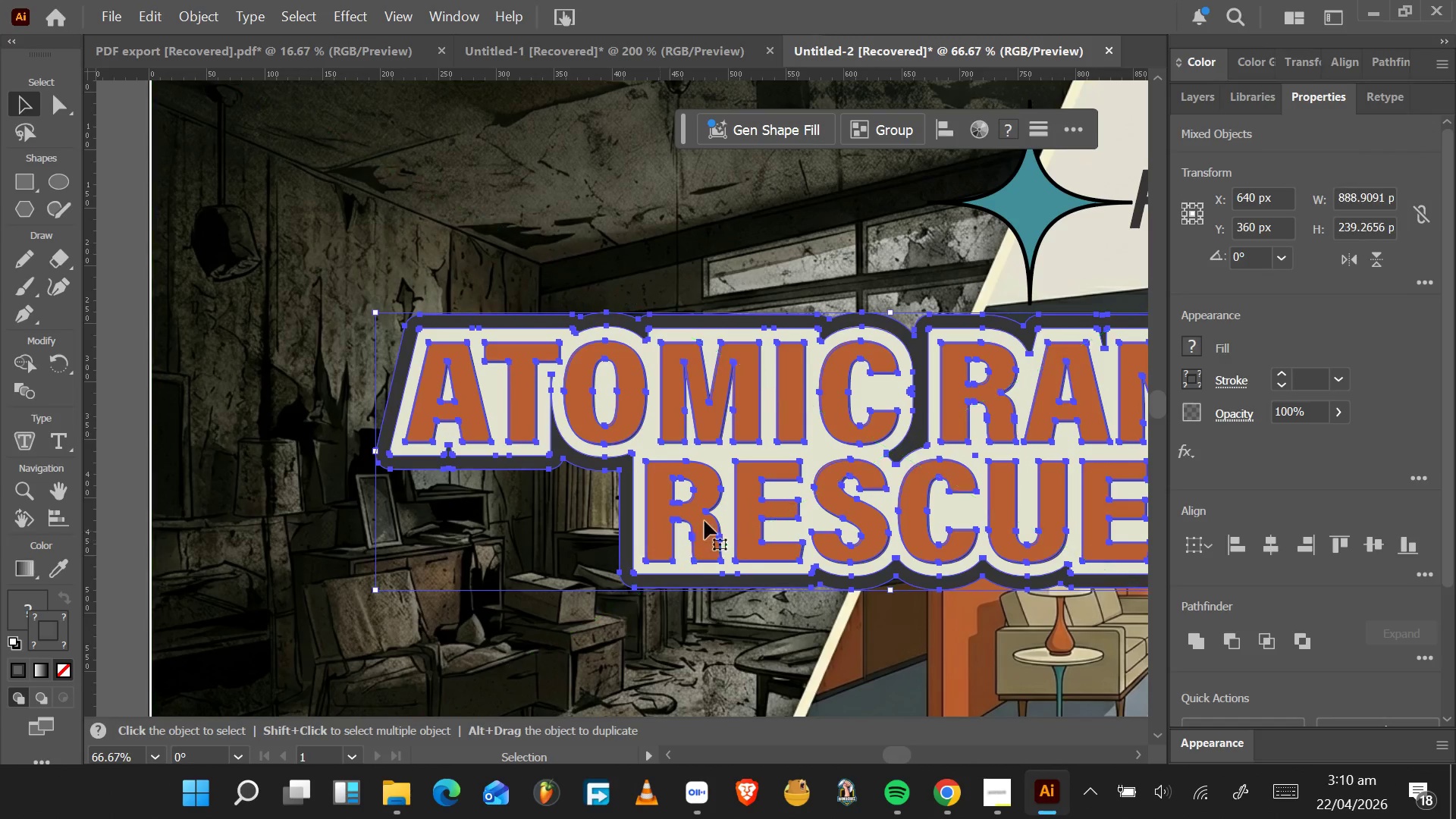 
hold_key(key=ShiftLeft, duration=0.48)
 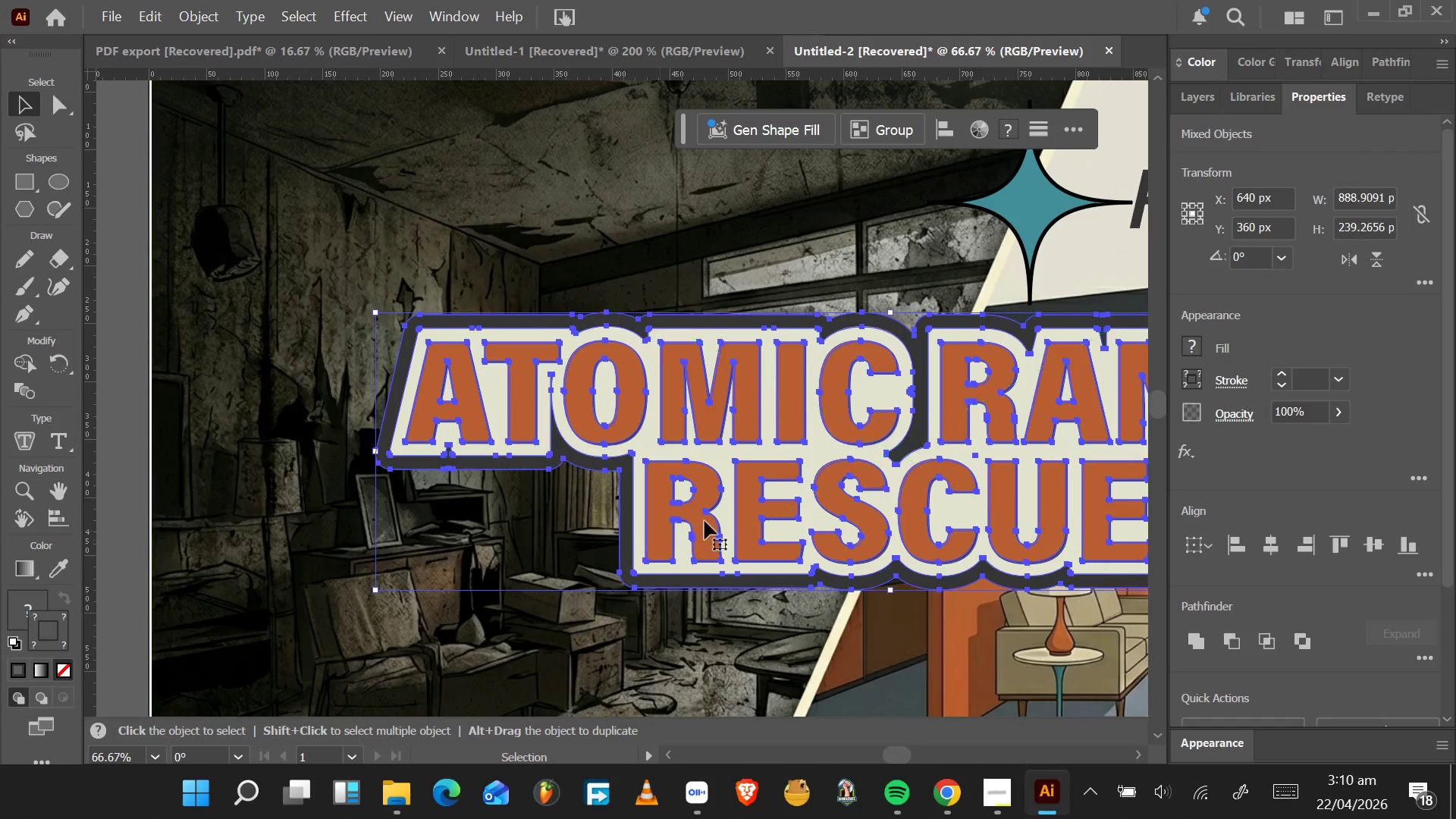 
hold_key(key=AltLeft, duration=1.19)
left_click_drag(start_coordinate=[740, 520], to_coordinate=[738, 543])
 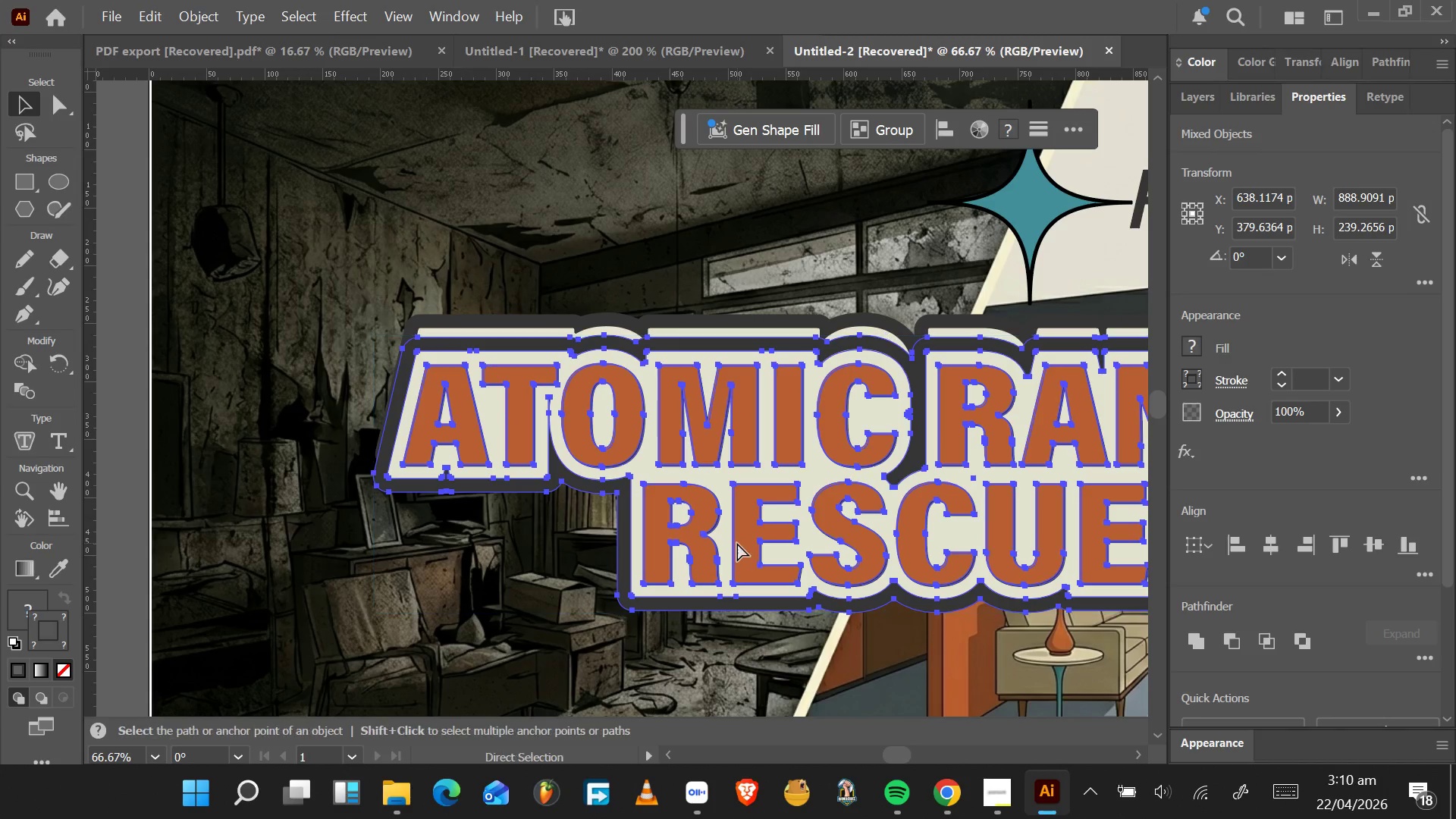 
key(Control+Z)
 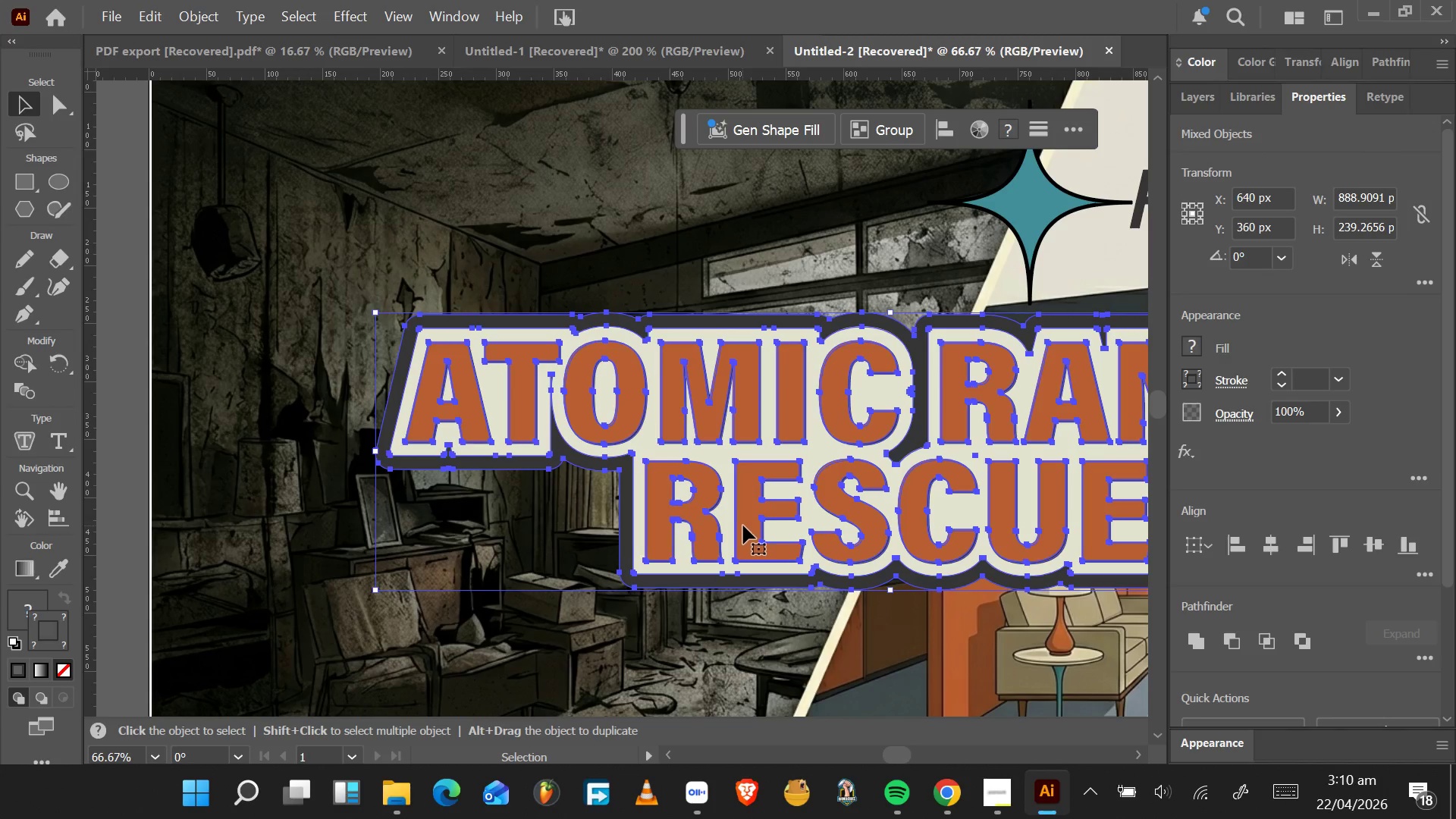 
left_click_drag(start_coordinate=[743, 526], to_coordinate=[758, 635])
 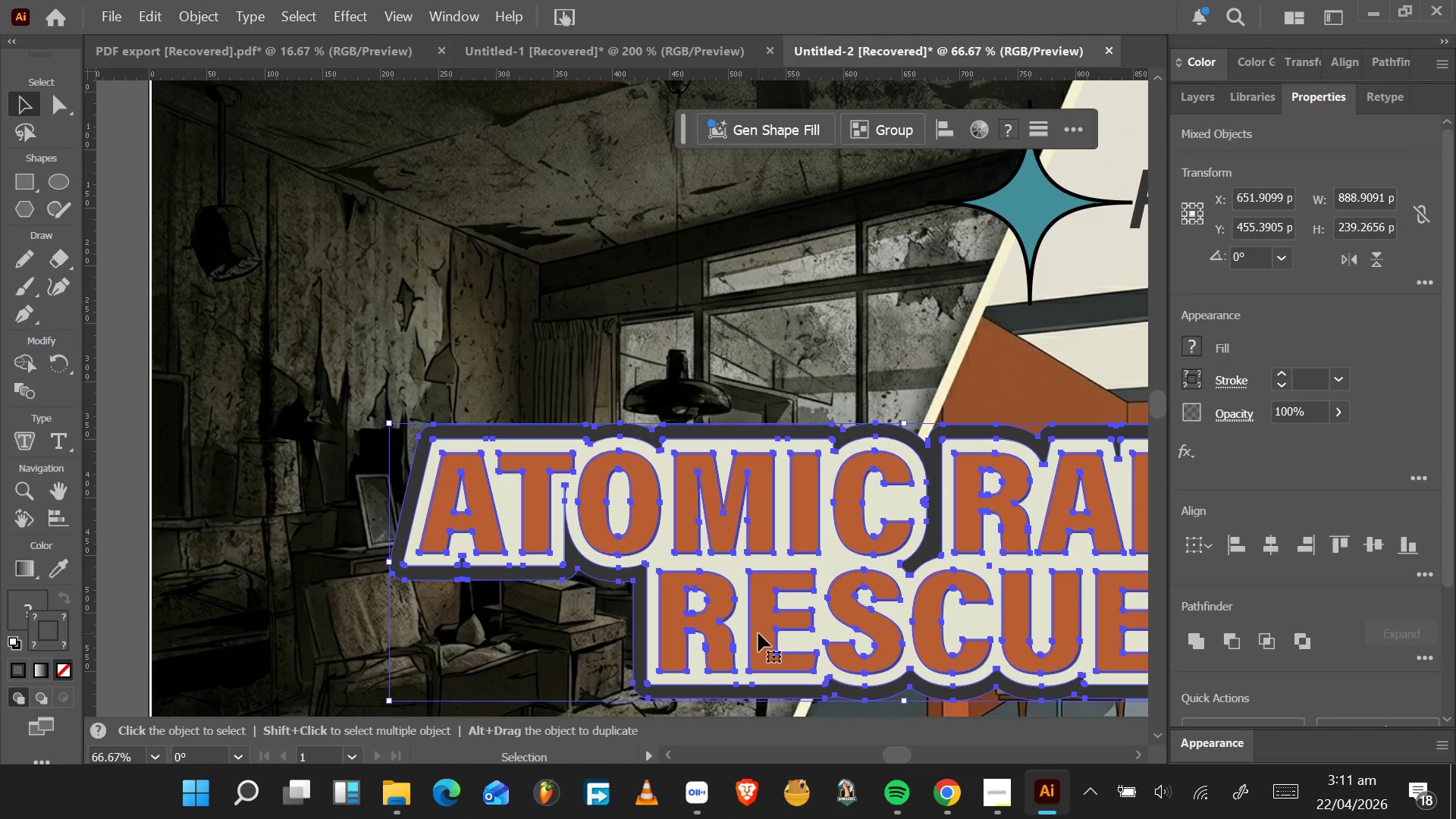 
left_click_drag(start_coordinate=[758, 633], to_coordinate=[770, 524])
 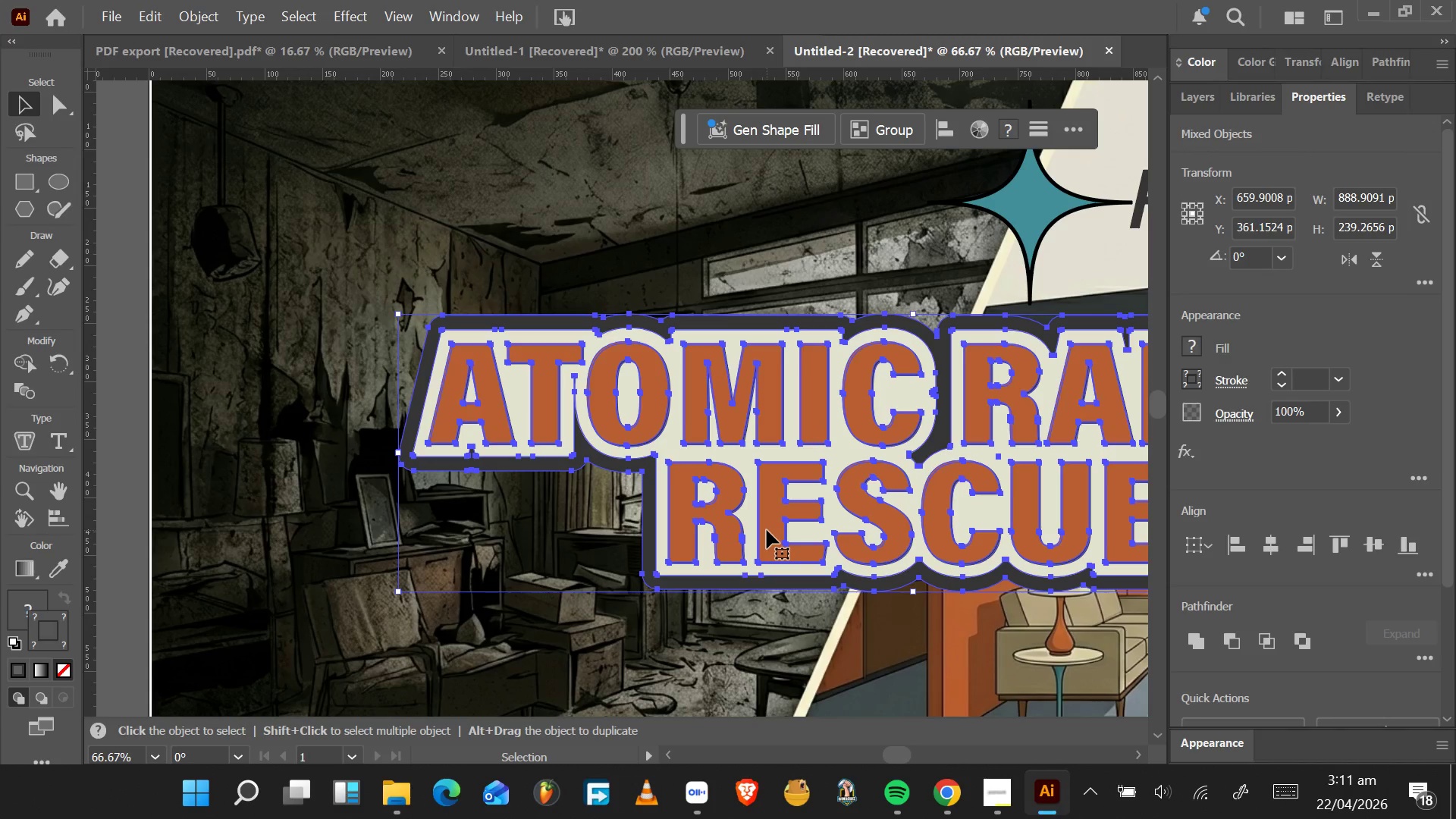 
hold_key(key=AltLeft, duration=1.55)
scroll: coordinate [677, 357], scroll_direction: down, amount: 5.0
 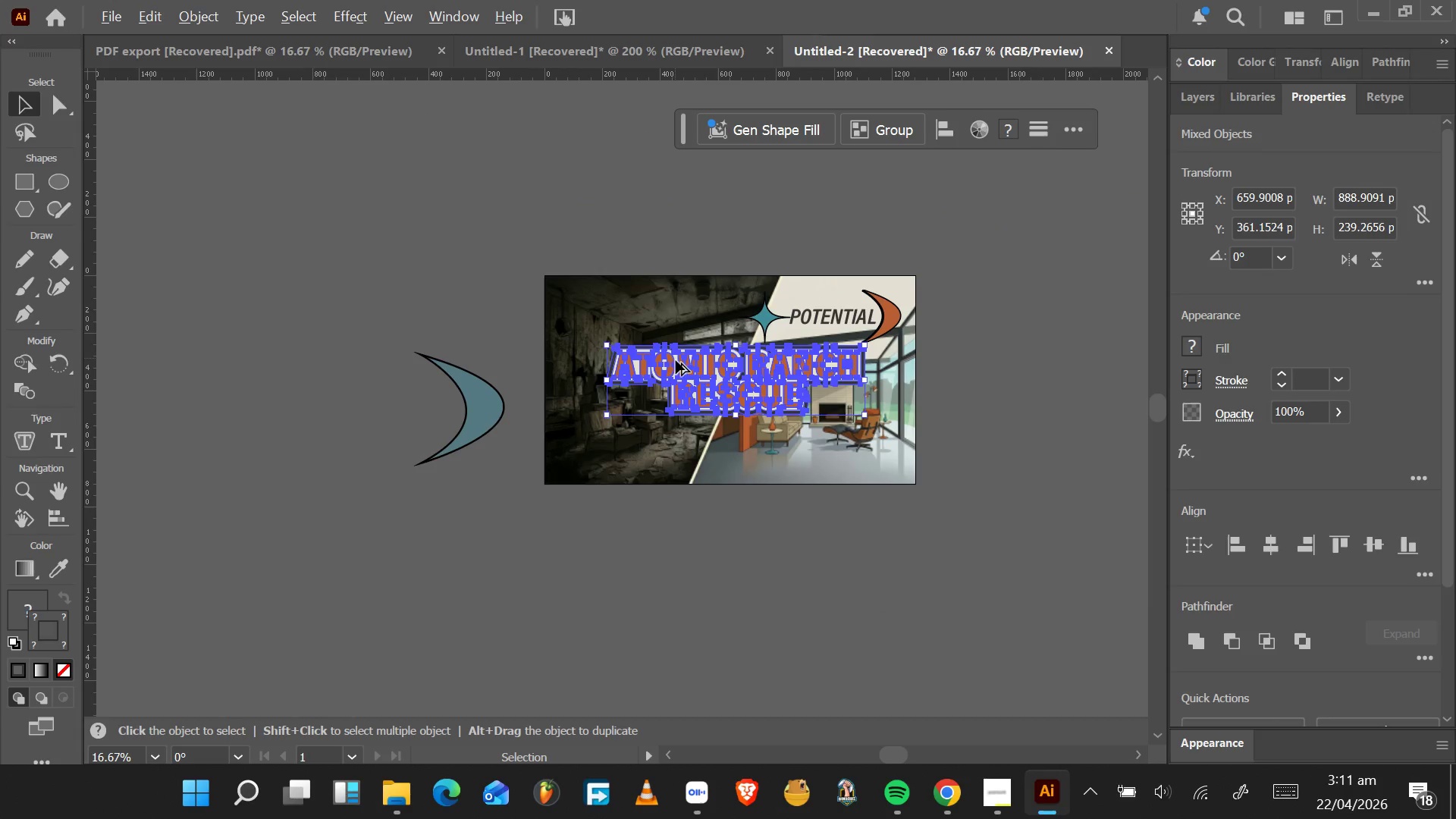 
hold_key(key=AltLeft, duration=0.5)
 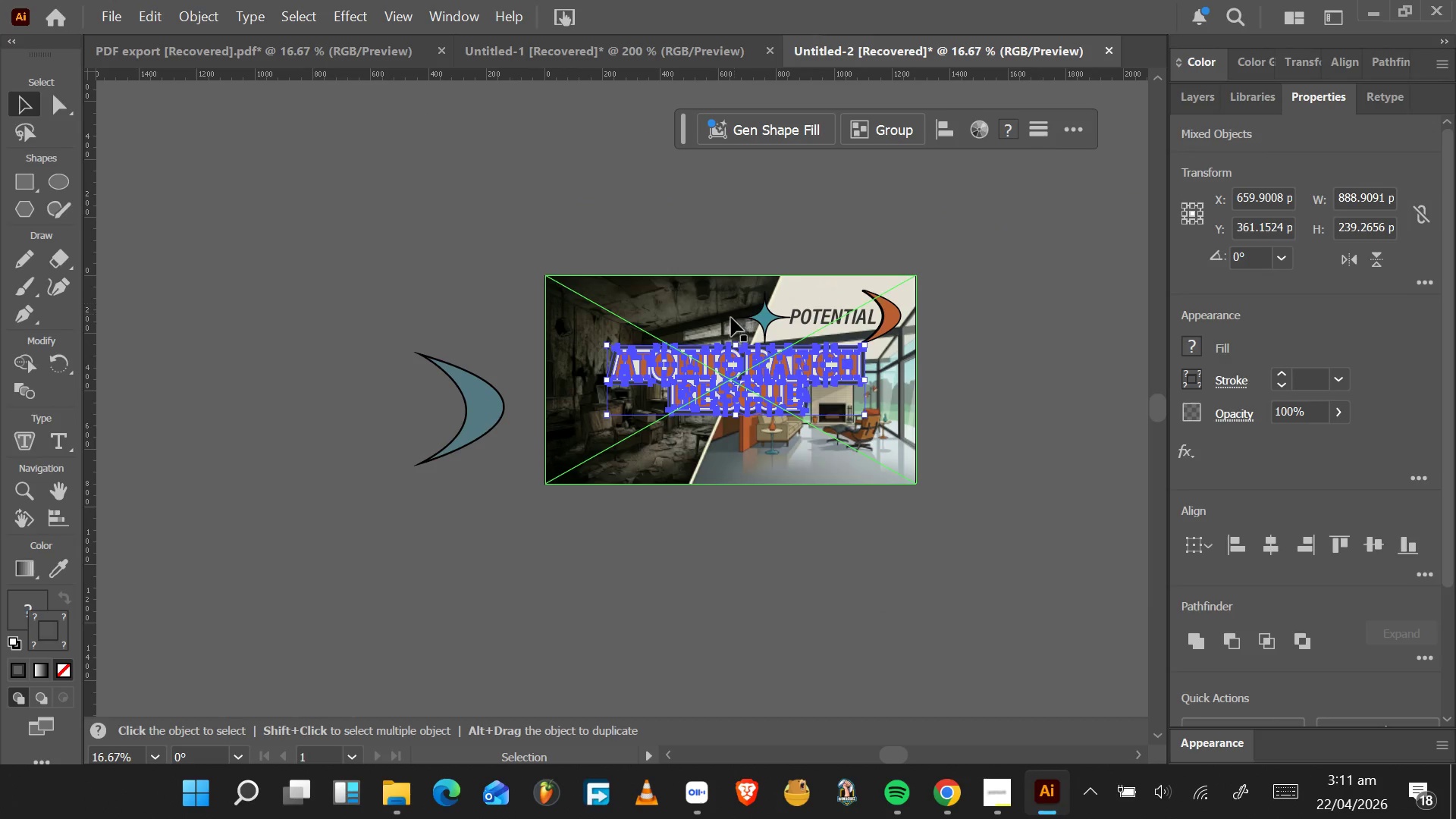 
wait(10.77)
 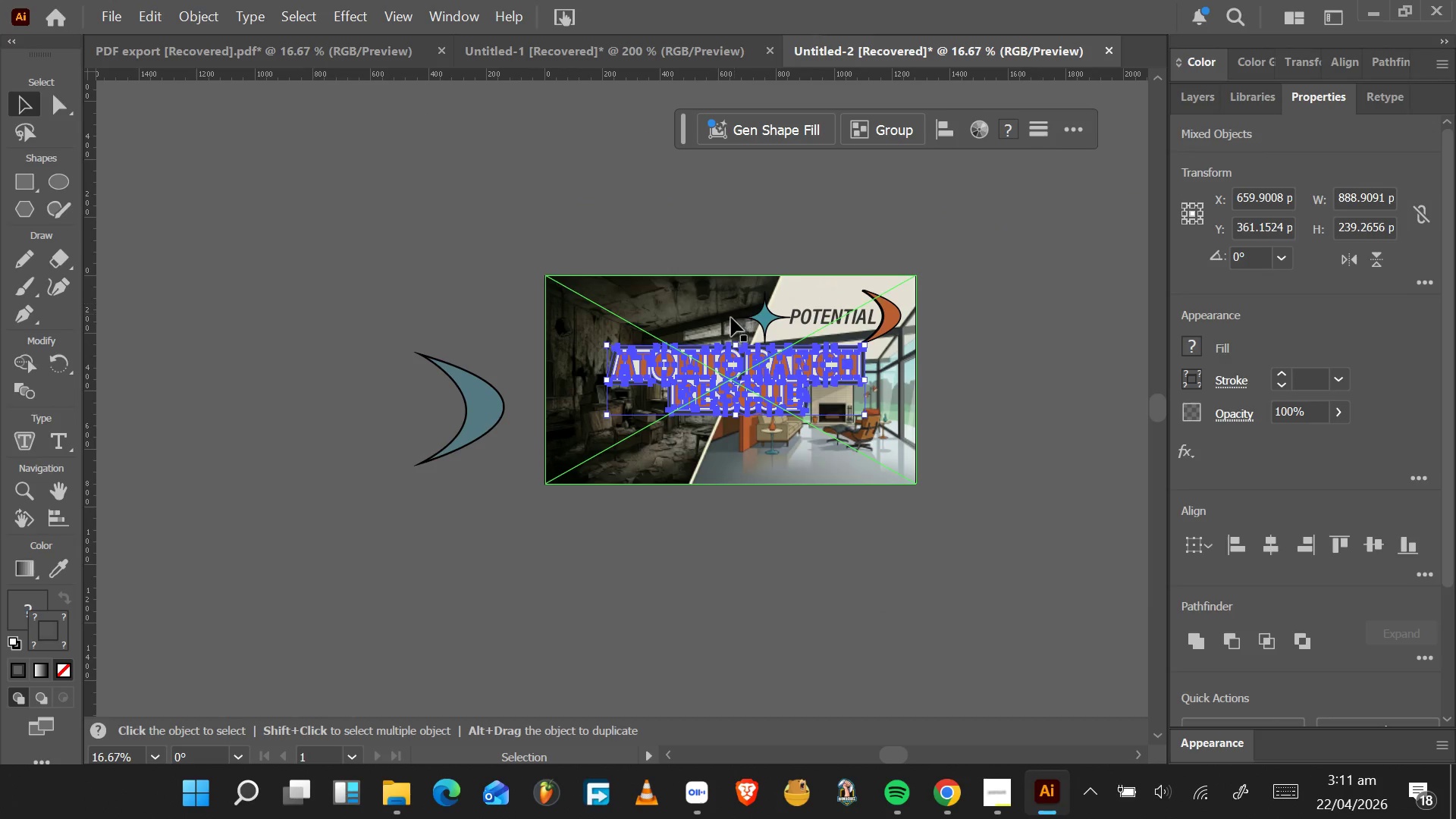 
left_click([888, 319])
 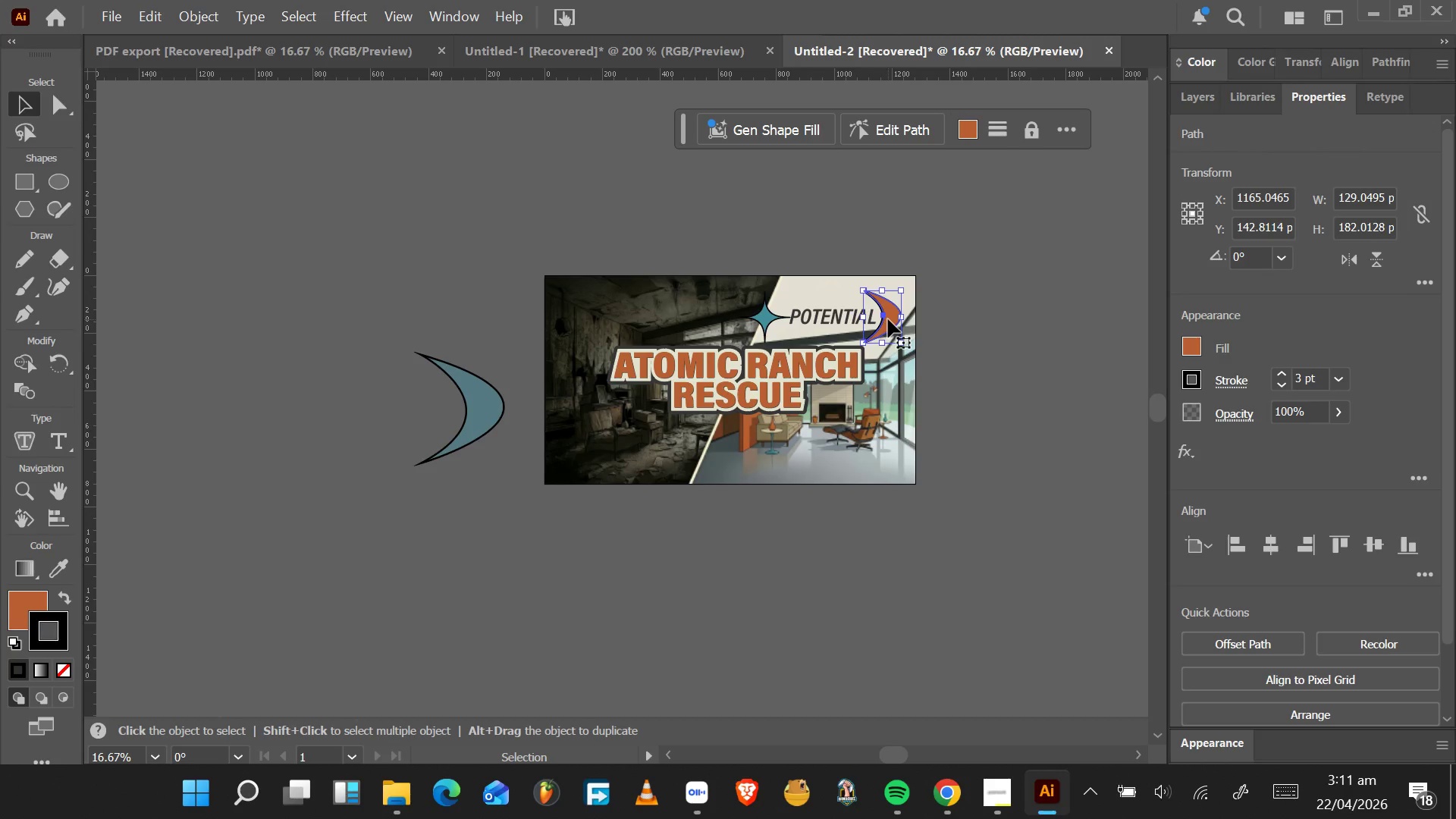 
hold_key(key=AltLeft, duration=0.69)
scroll: coordinate [895, 319], scroll_direction: up, amount: 5.0
 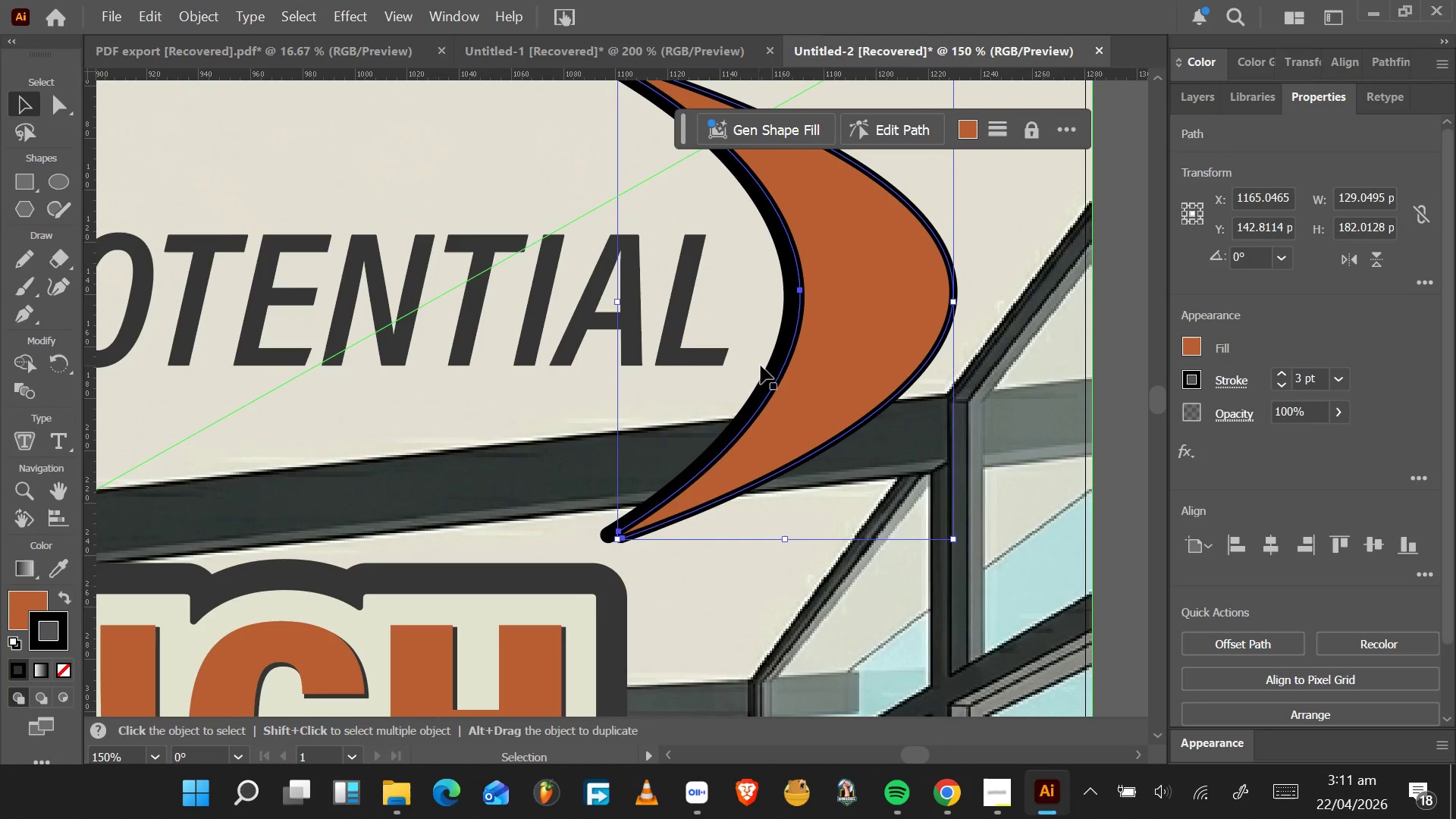 
hold_key(key=ShiftLeft, duration=1.28)
left_click([775, 356])
 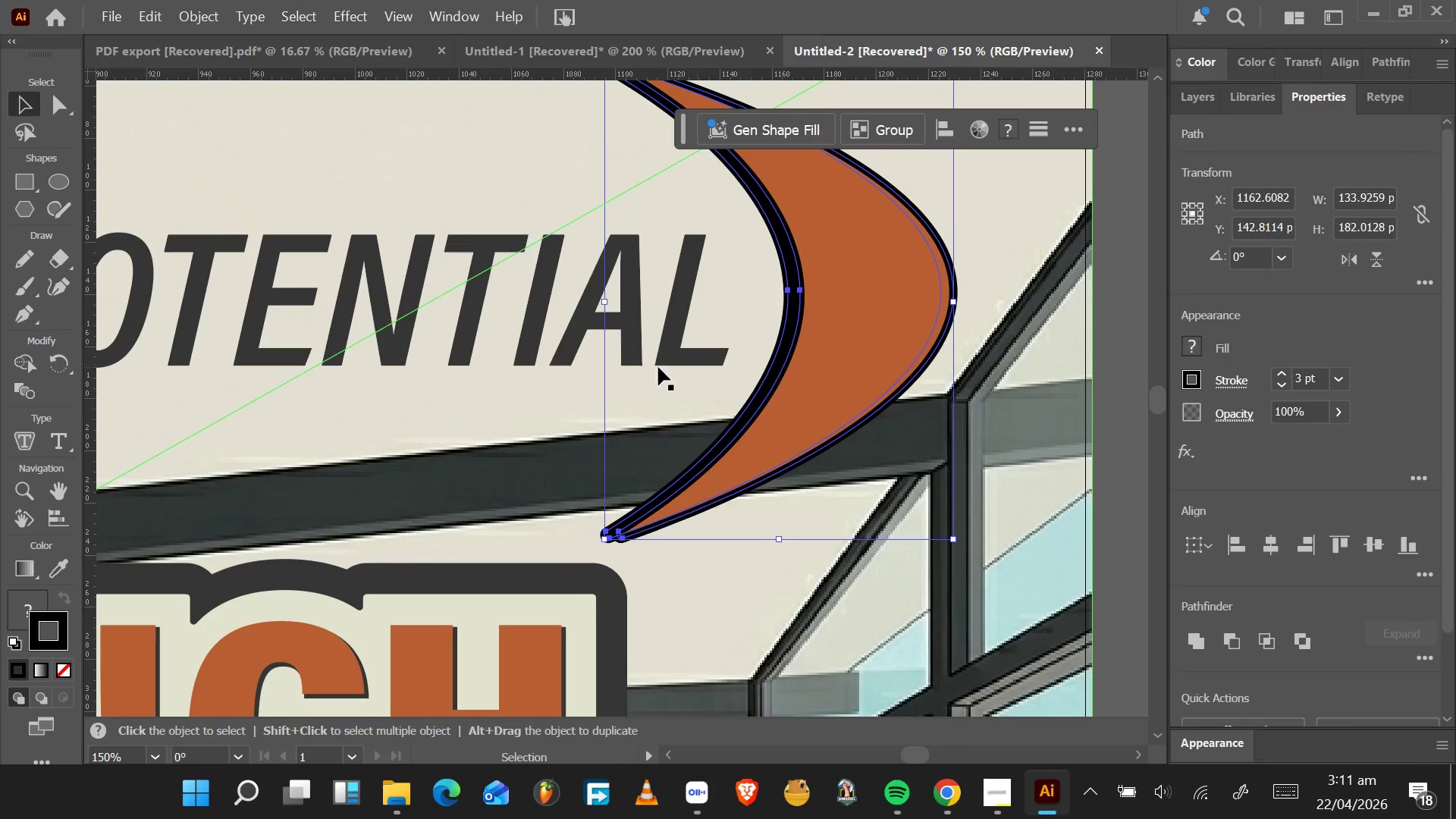 
hold_key(key=ShiftLeft, duration=1.24)
 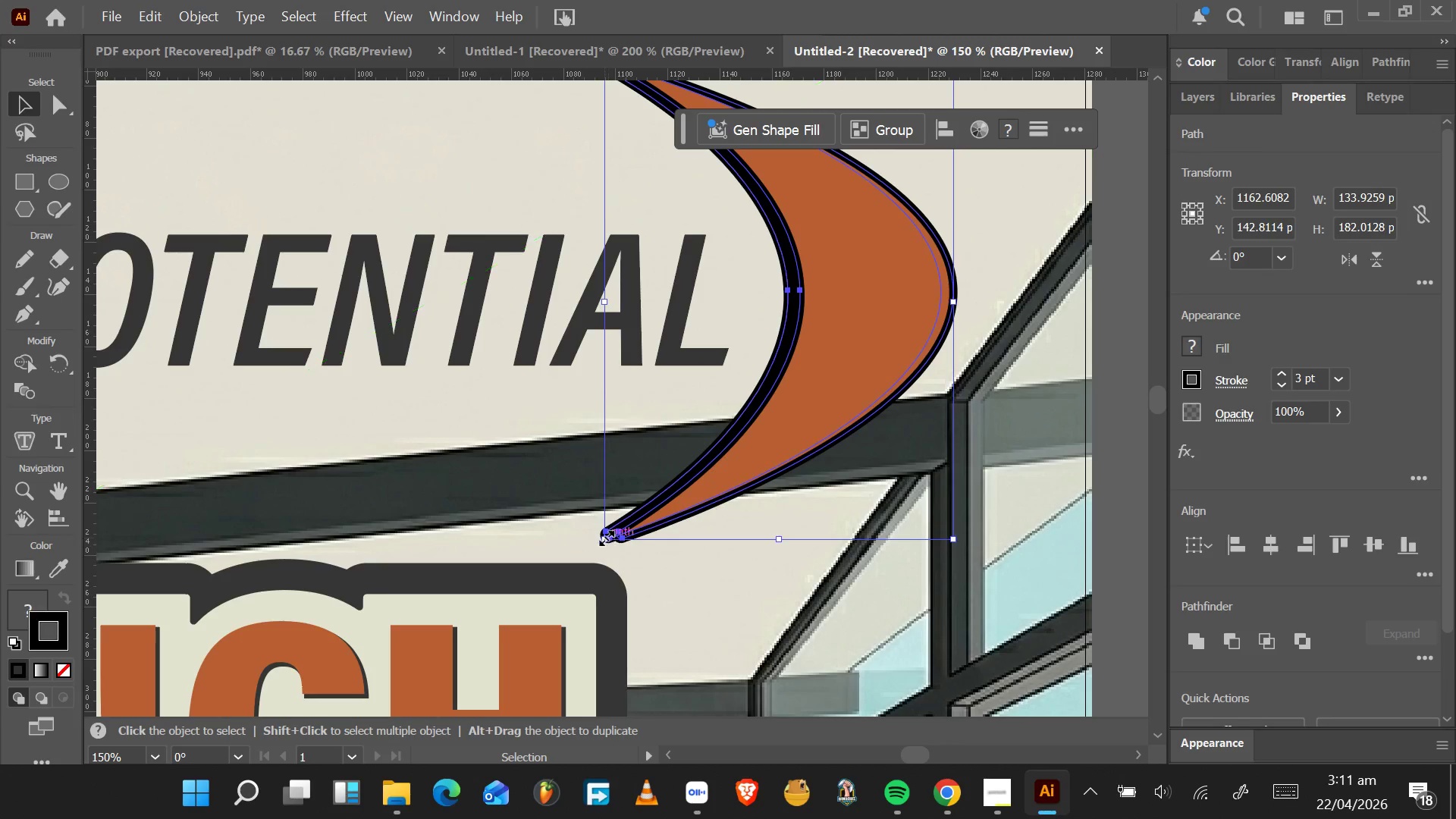 
hold_key(key=AltLeft, duration=3.69)
hold_key(key=ShiftLeft, duration=1.55)
left_click([602, 538])
 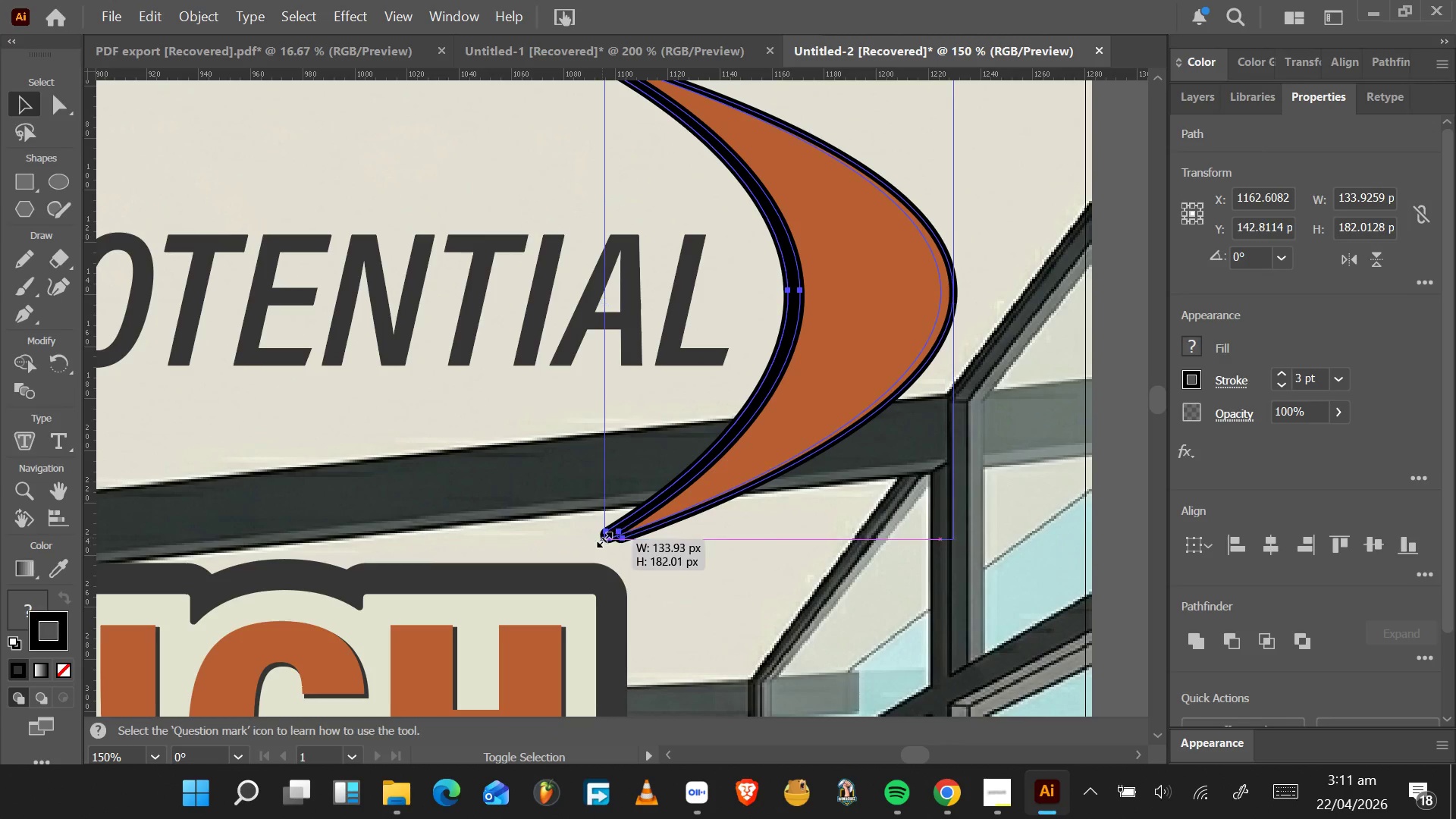 
hold_key(key=ShiftLeft, duration=1.53)
left_click_drag(start_coordinate=[602, 538], to_coordinate=[638, 479])
 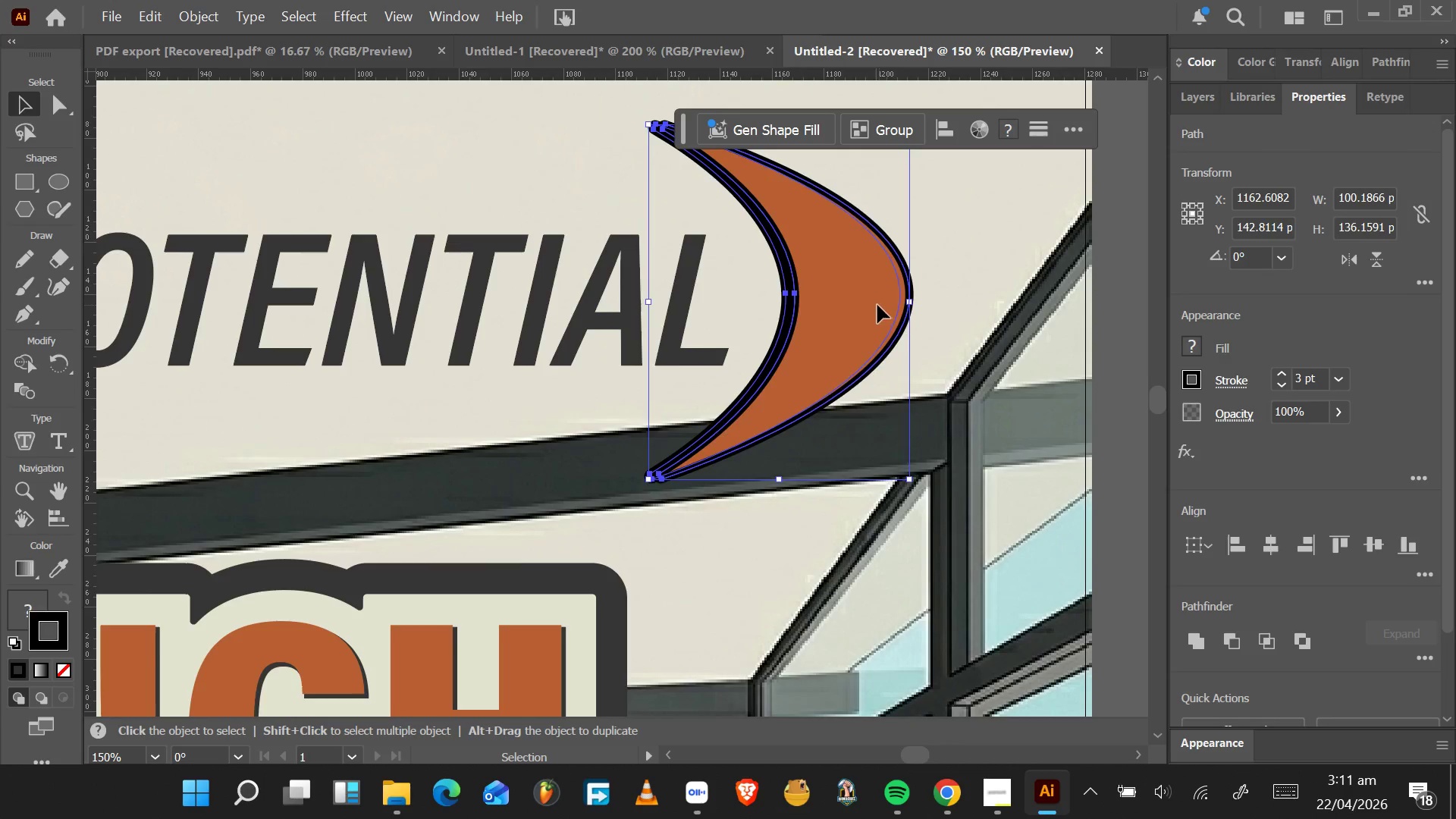 
hold_key(key=ShiftLeft, duration=0.36)
 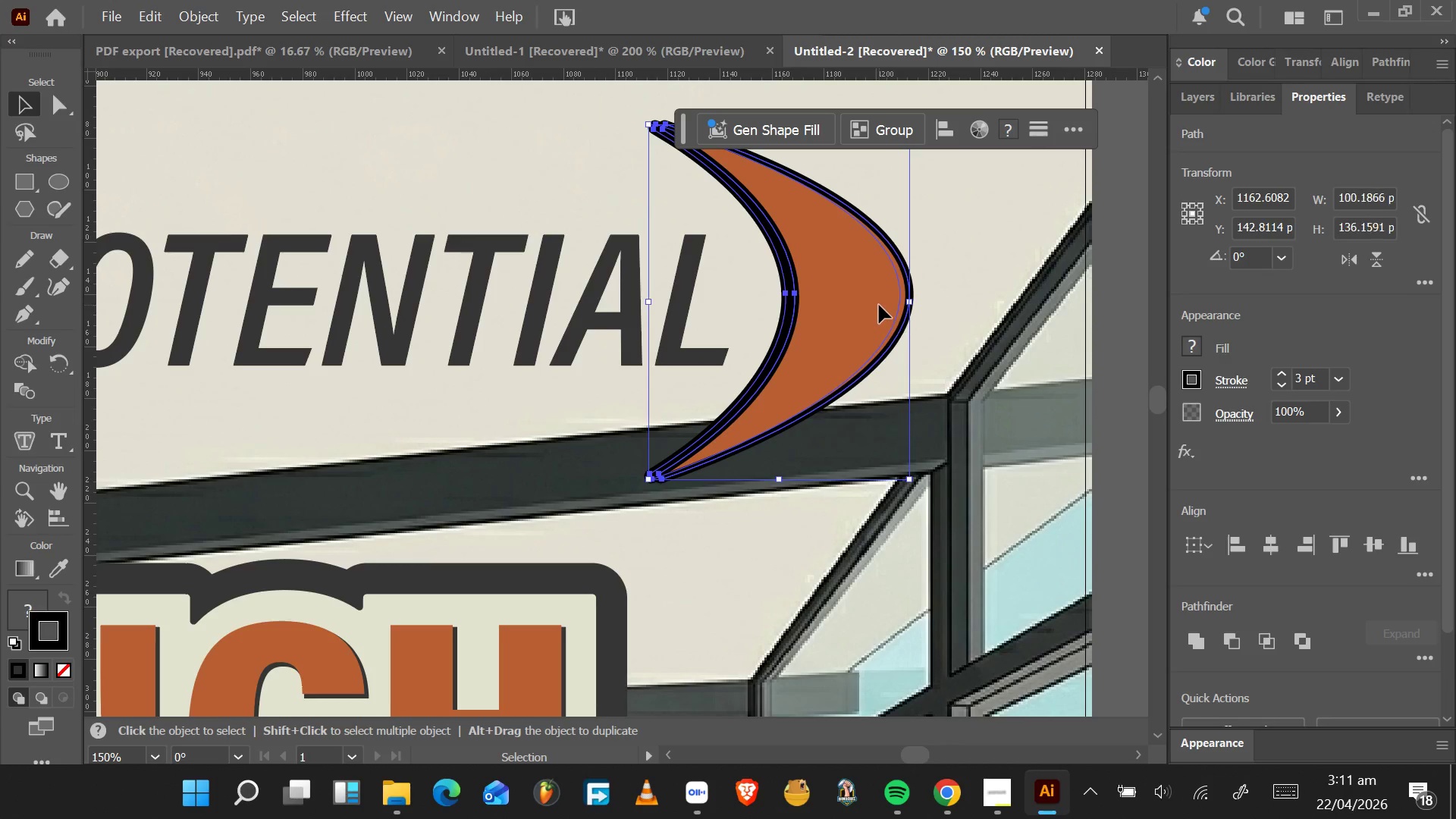 
hold_key(key=AltLeft, duration=0.62)
scroll: coordinate [878, 305], scroll_direction: down, amount: 3.0
 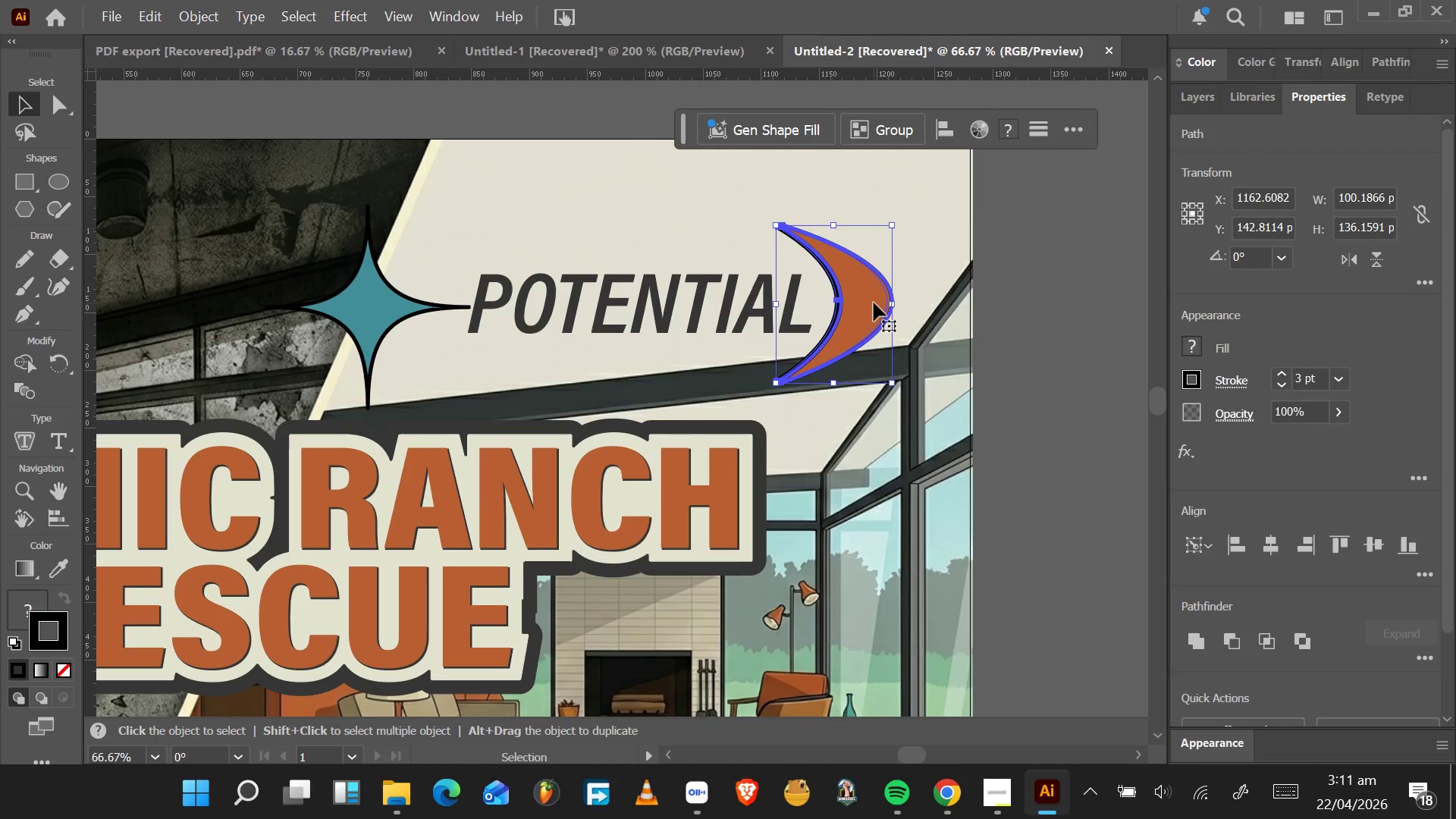 
scroll: coordinate [874, 303], scroll_direction: up, amount: 3.0
 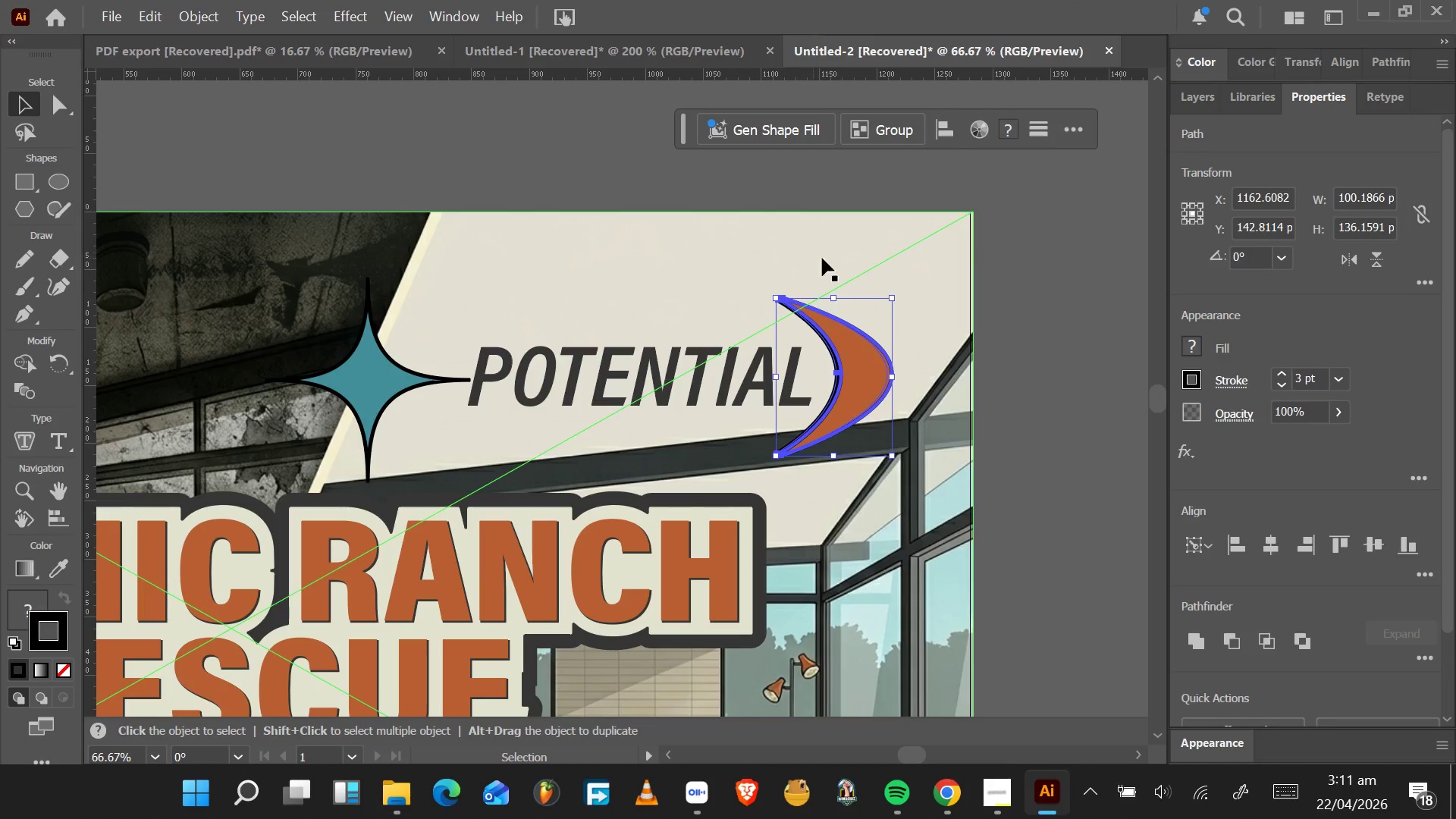 
wait(7.9)
 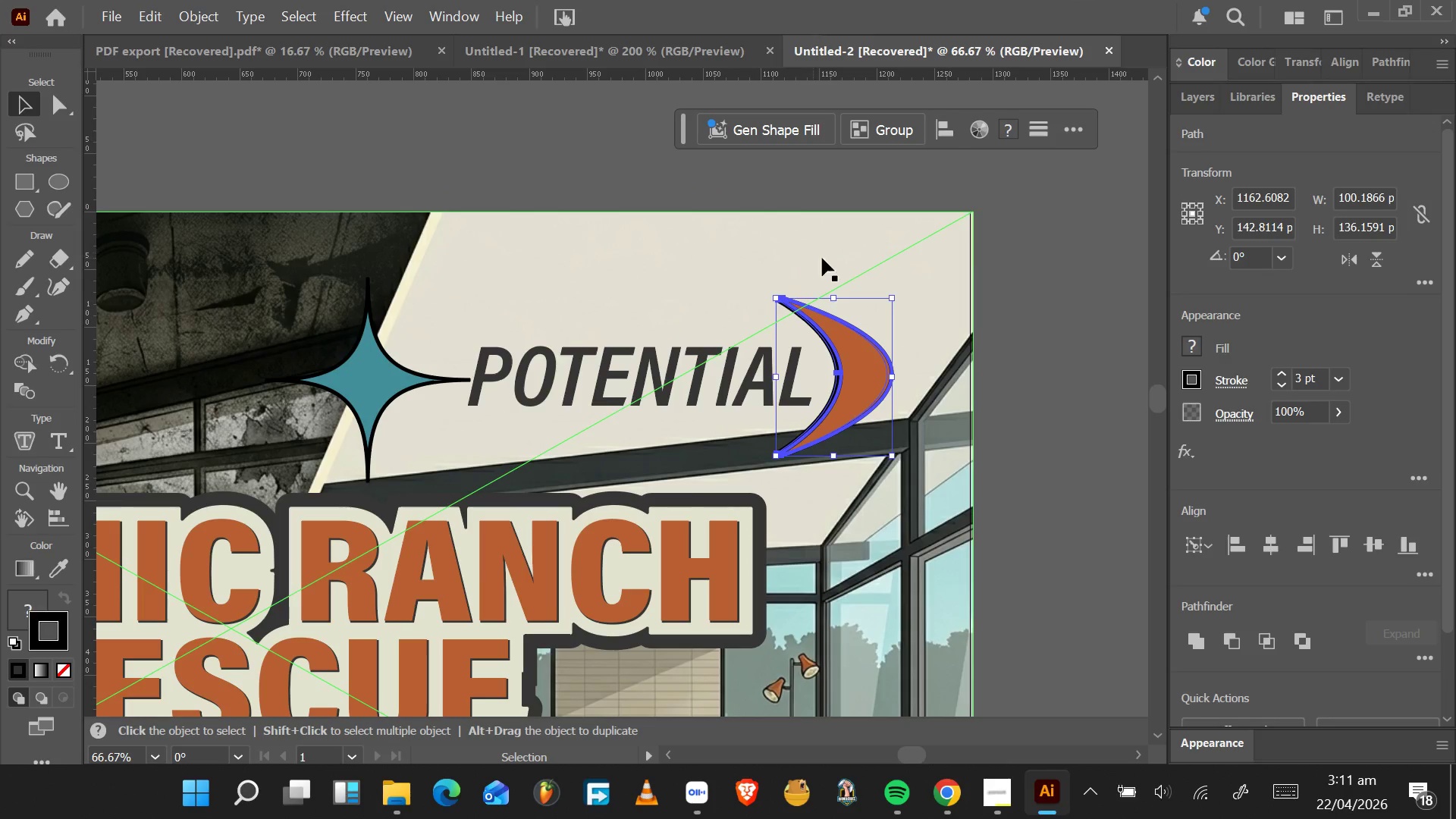 
hold_key(key=AltLeft, duration=2.38)
hold_key(key=ShiftLeft, duration=1.5)
left_click_drag(start_coordinate=[775, 456], to_coordinate=[782, 448])
 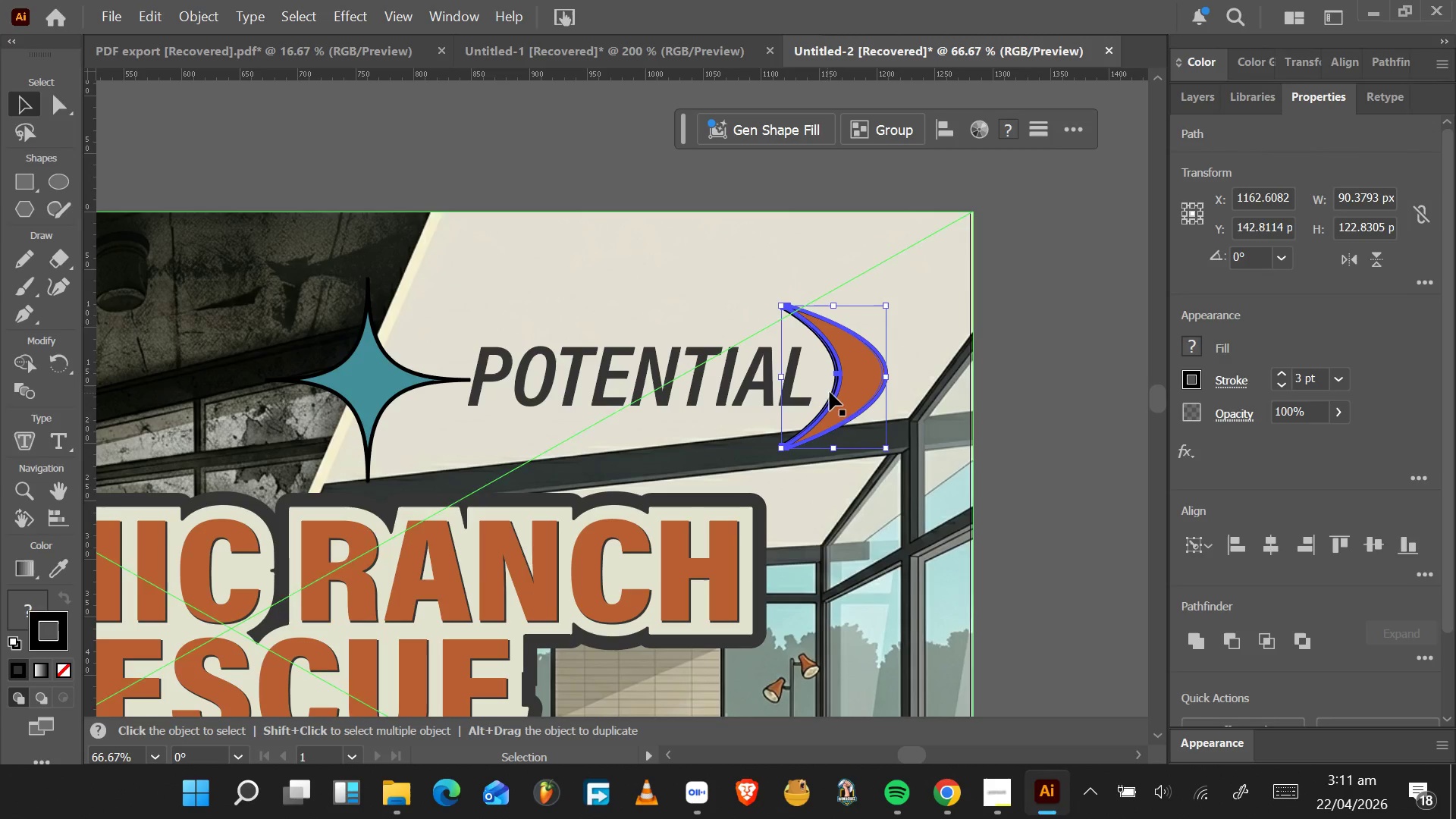 
hold_key(key=ShiftLeft, duration=0.48)
 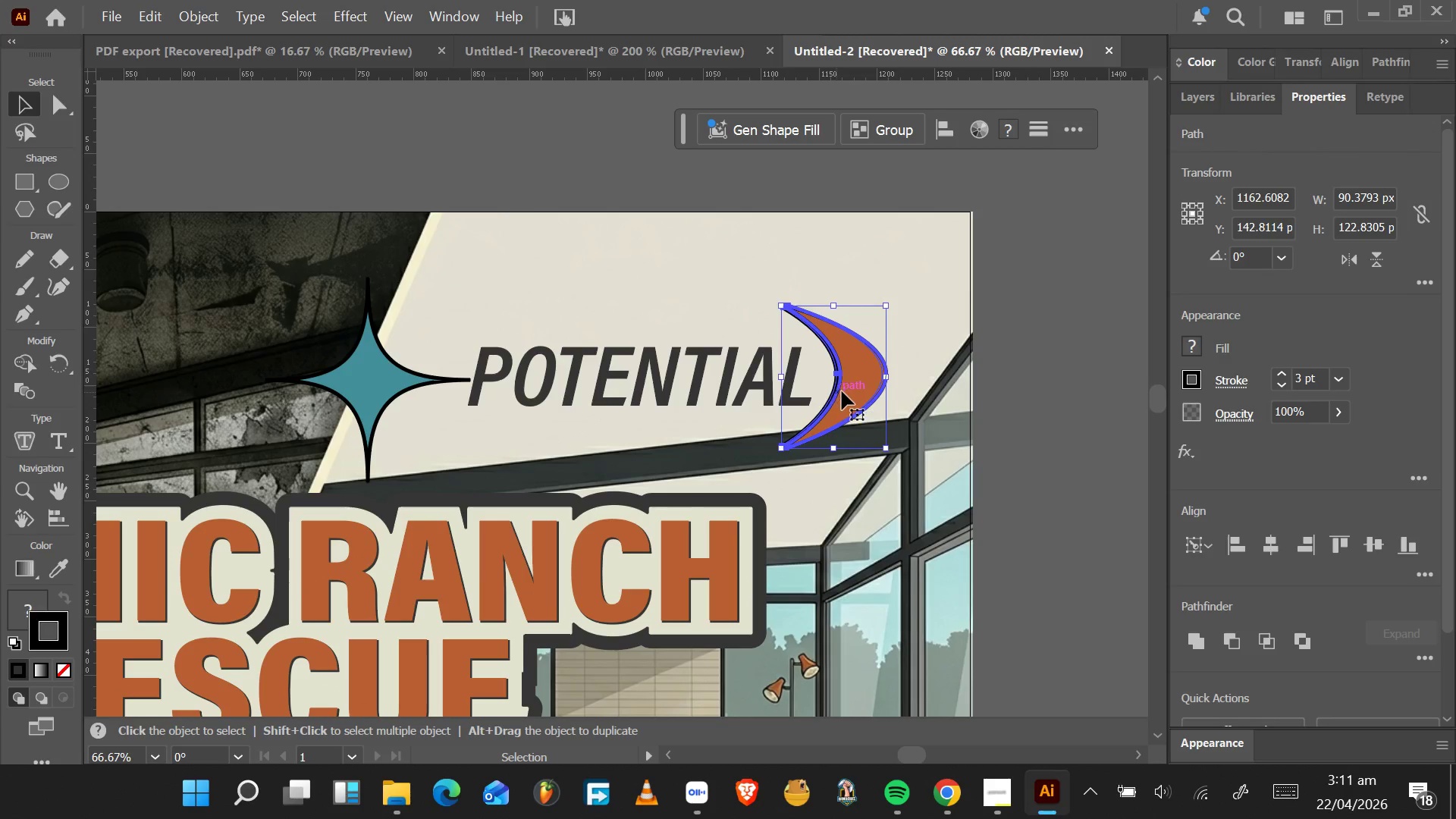 
left_click_drag(start_coordinate=[843, 391], to_coordinate=[874, 334])
 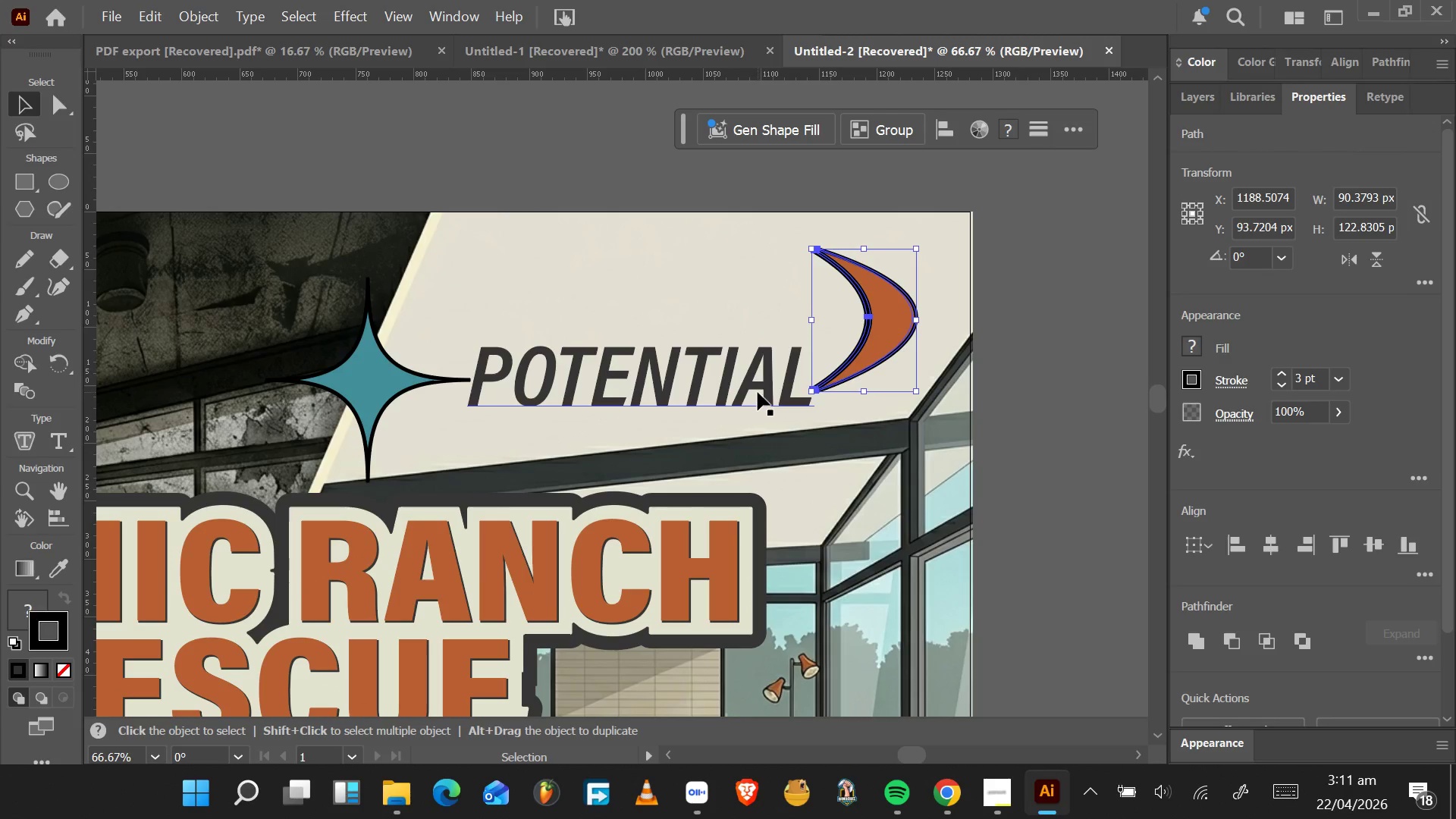 
left_click_drag(start_coordinate=[758, 392], to_coordinate=[800, 338])
 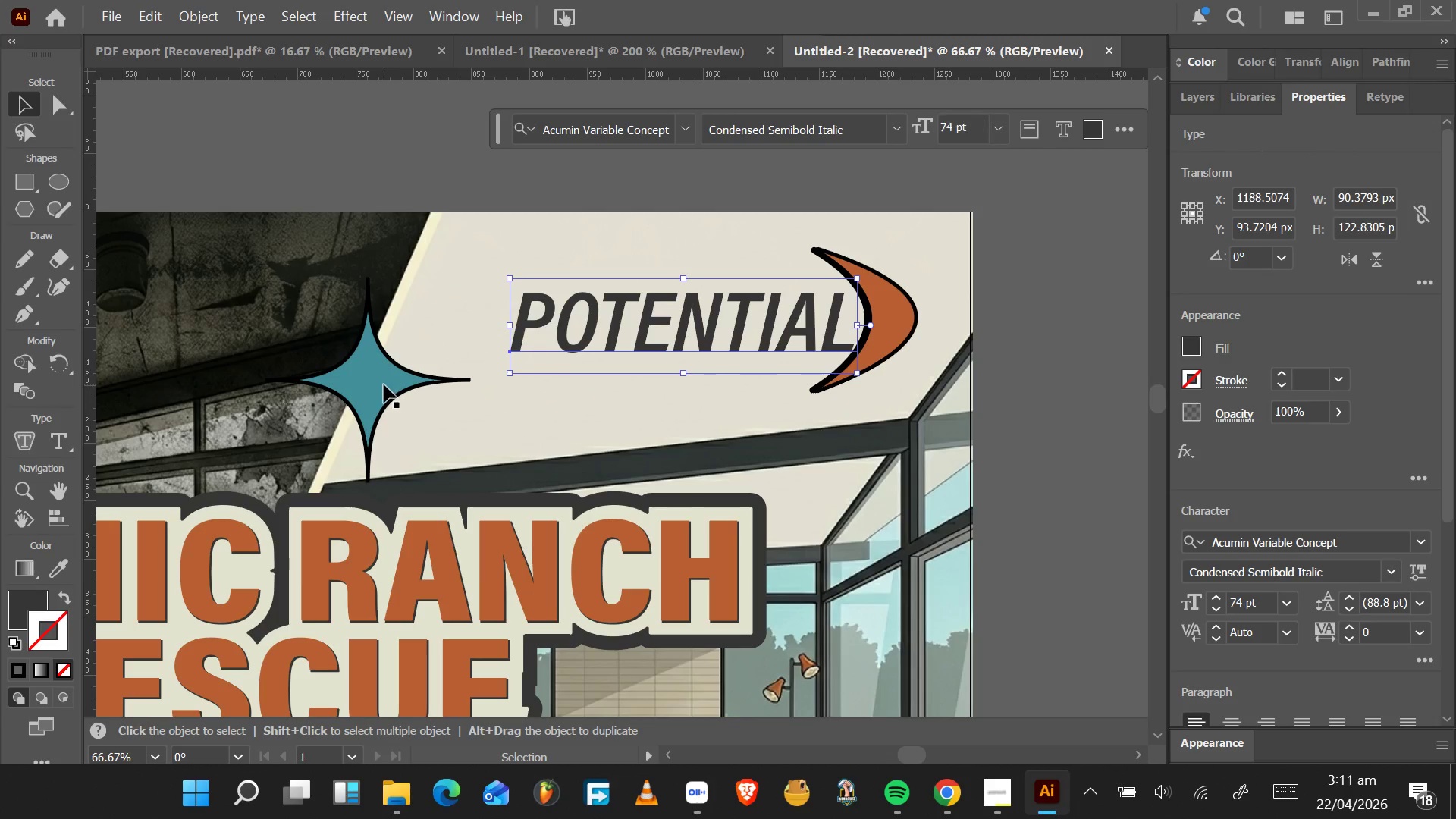 
left_click_drag(start_coordinate=[384, 384], to_coordinate=[423, 378])
 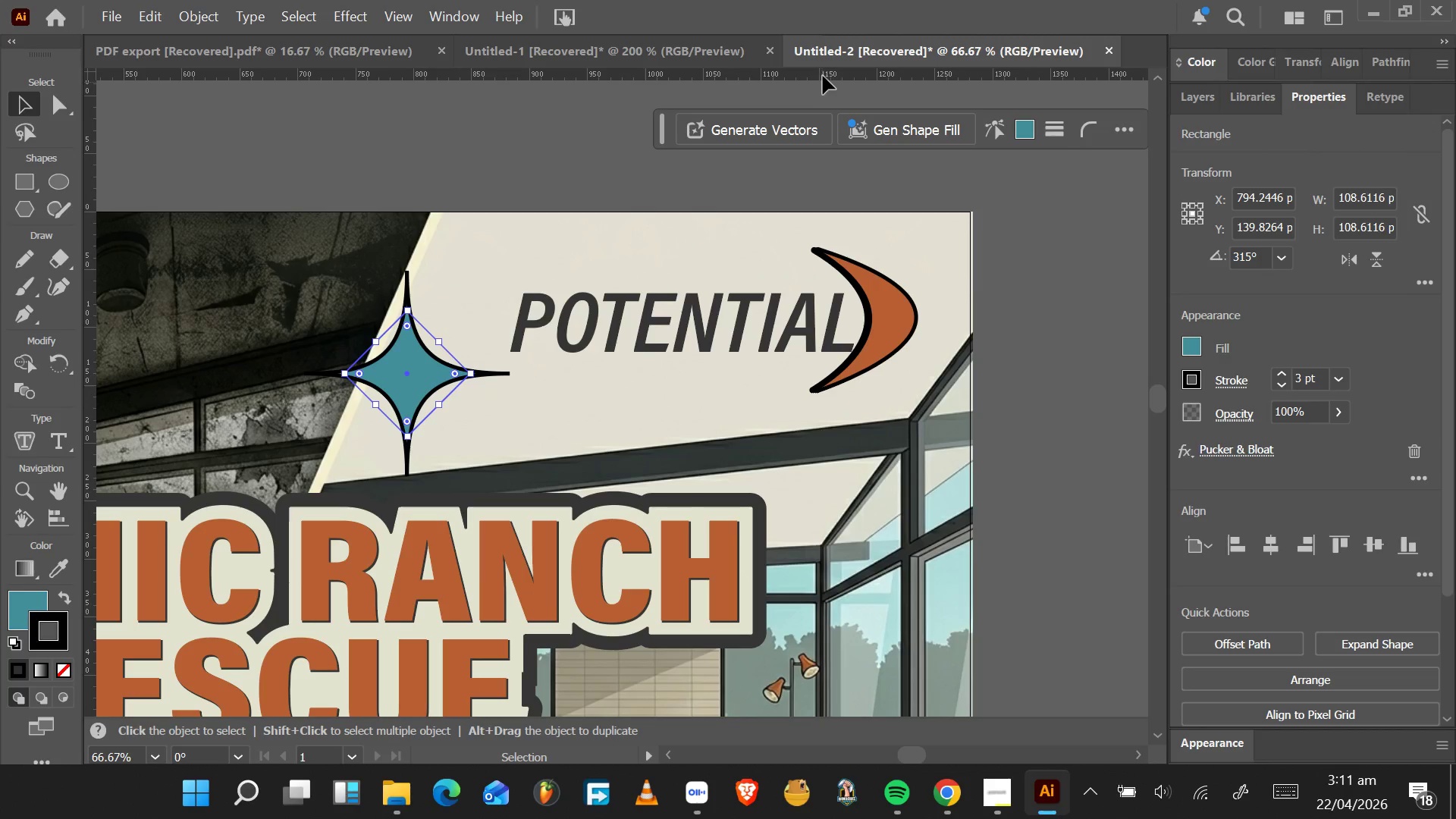 
left_click_drag(start_coordinate=[828, 74], to_coordinate=[817, 247])
 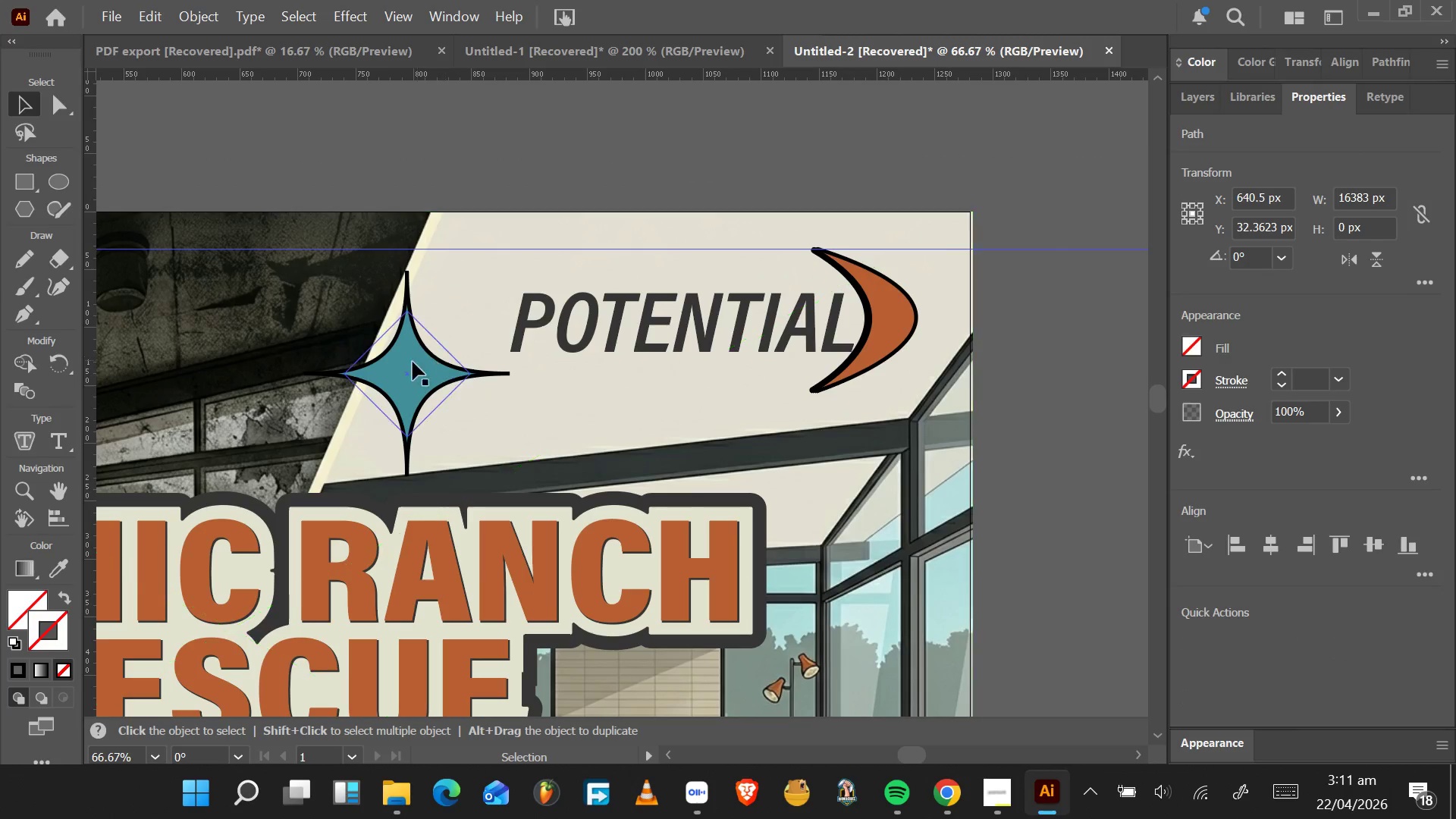 
left_click_drag(start_coordinate=[406, 363], to_coordinate=[428, 341])
 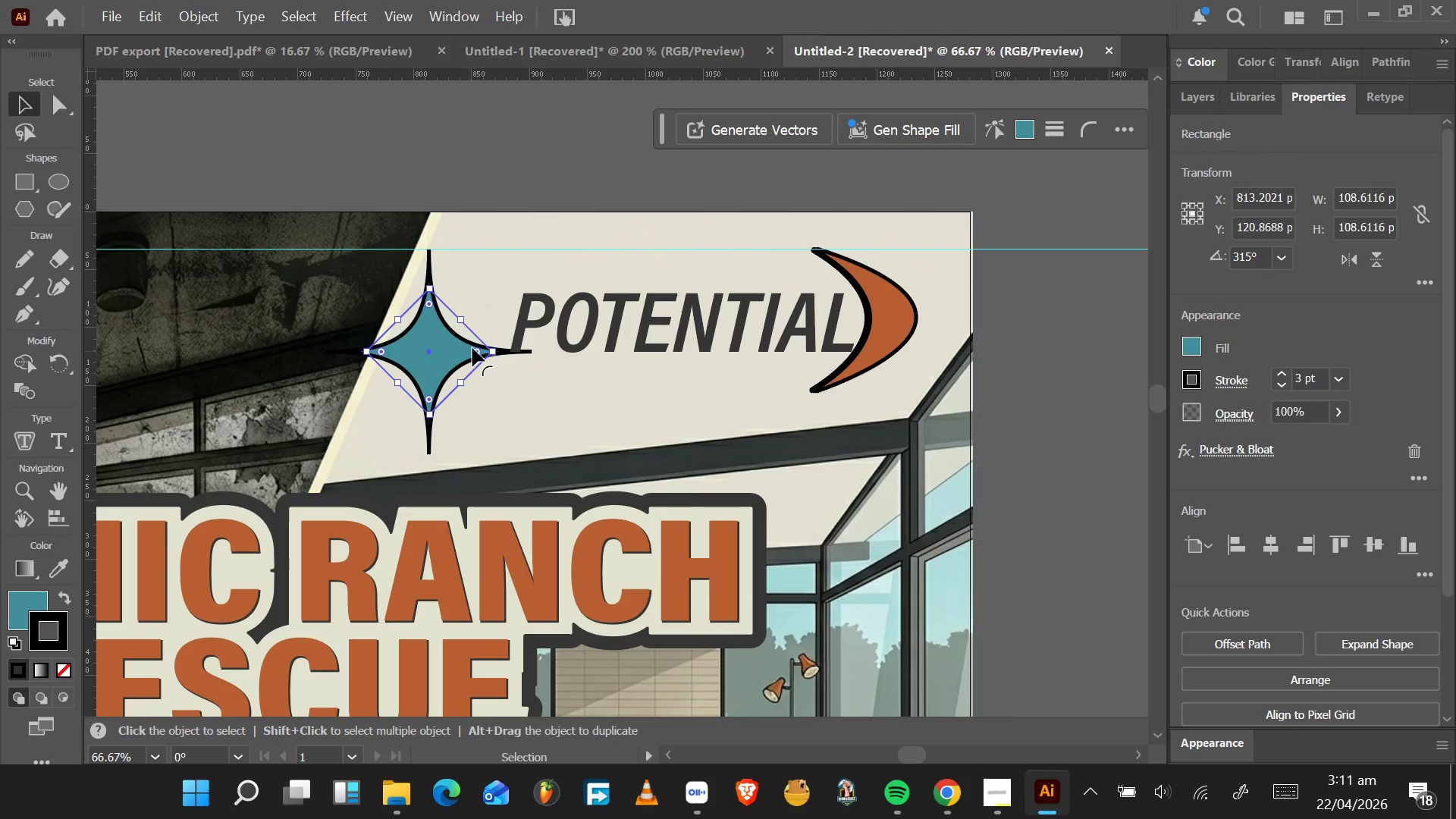 
hold_key(key=AltLeft, duration=1.5)
hold_key(key=ShiftLeft, duration=2.0)
left_click_drag(start_coordinate=[494, 347], to_coordinate=[457, 315])
 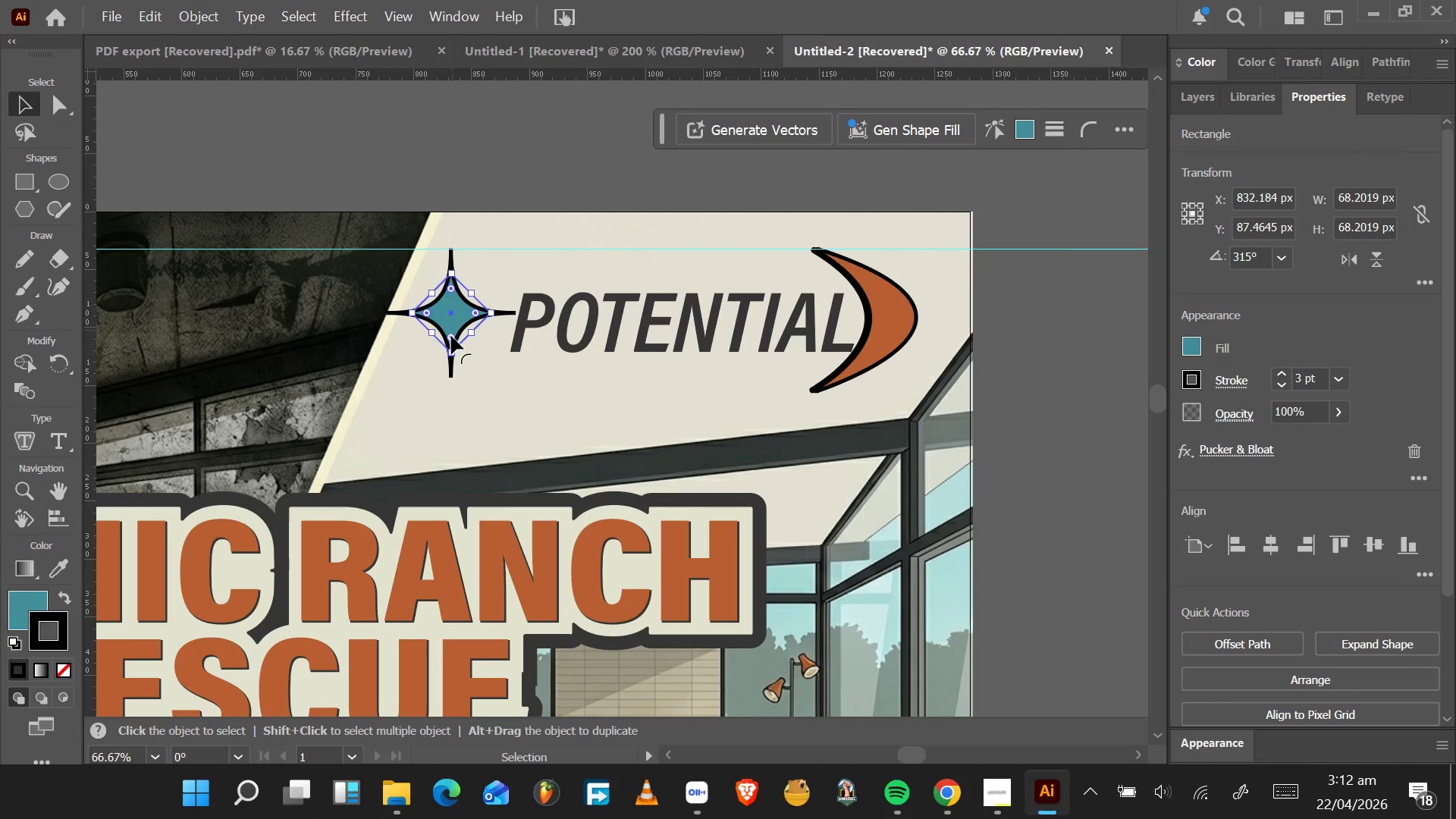 
hold_key(key=AltLeft, duration=0.5)
 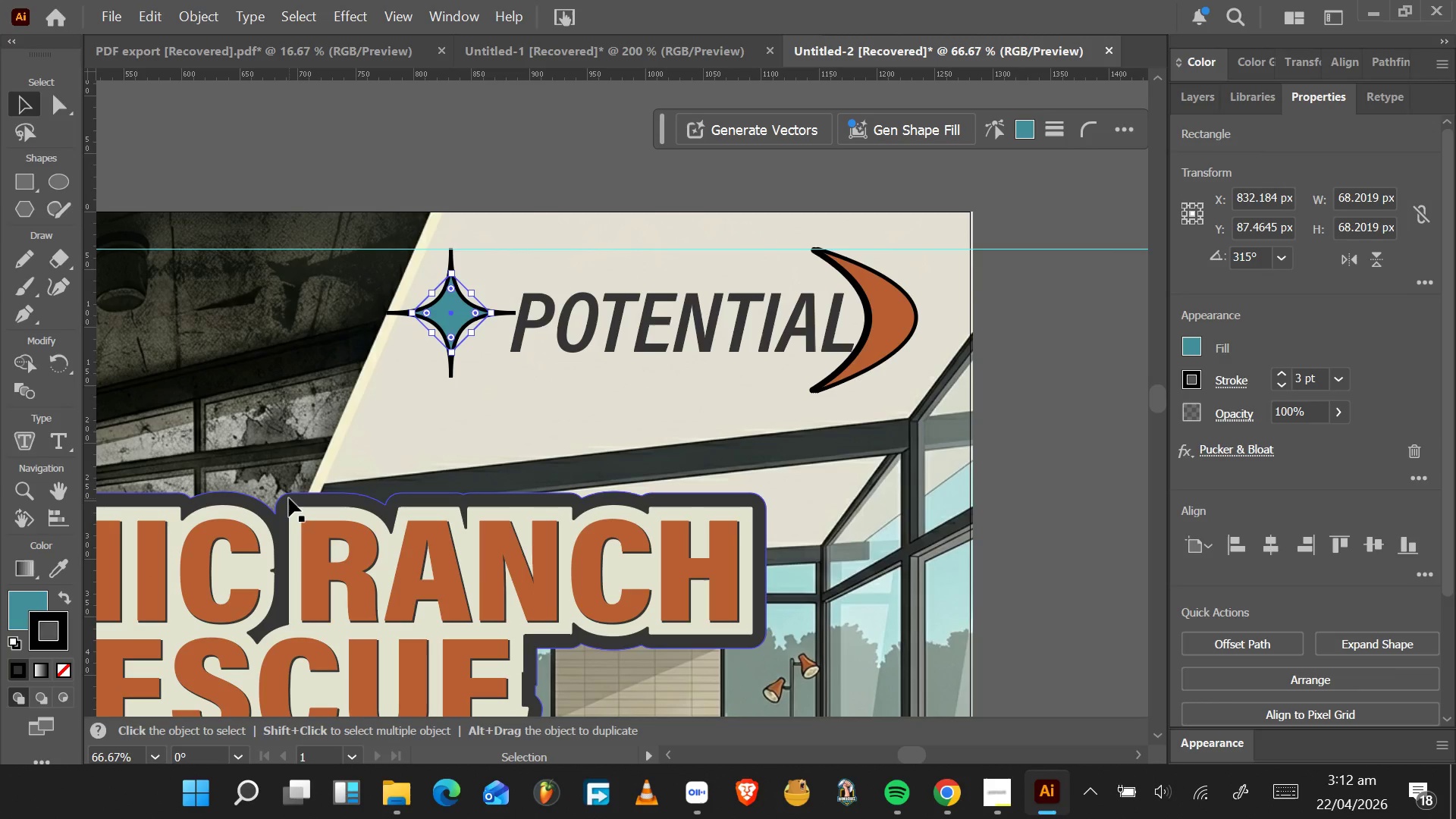 
wait(27.22)
 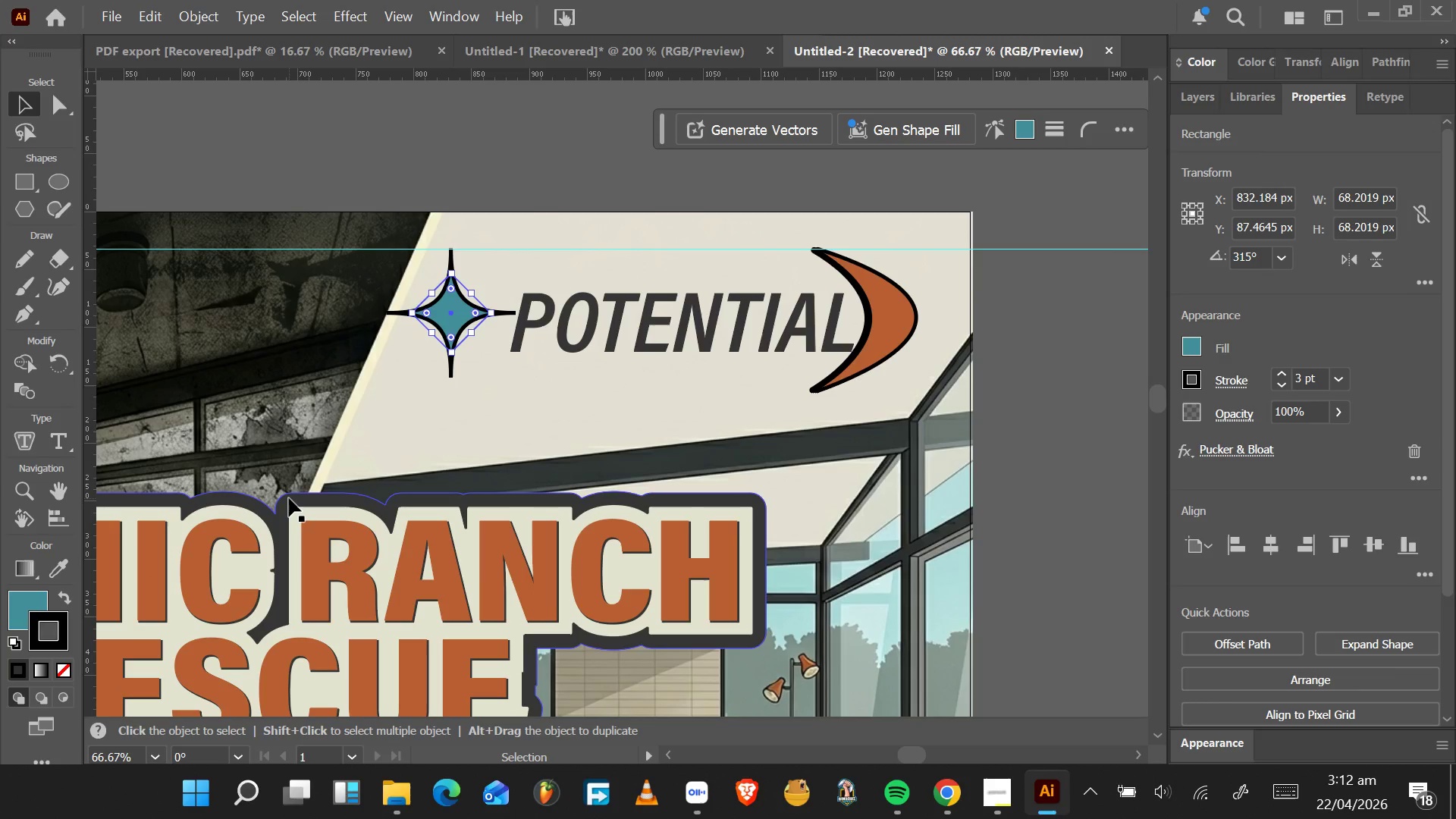 
hold_key(key=AltLeft, duration=0.66)
scroll: coordinate [337, 528], scroll_direction: down, amount: 3.0
 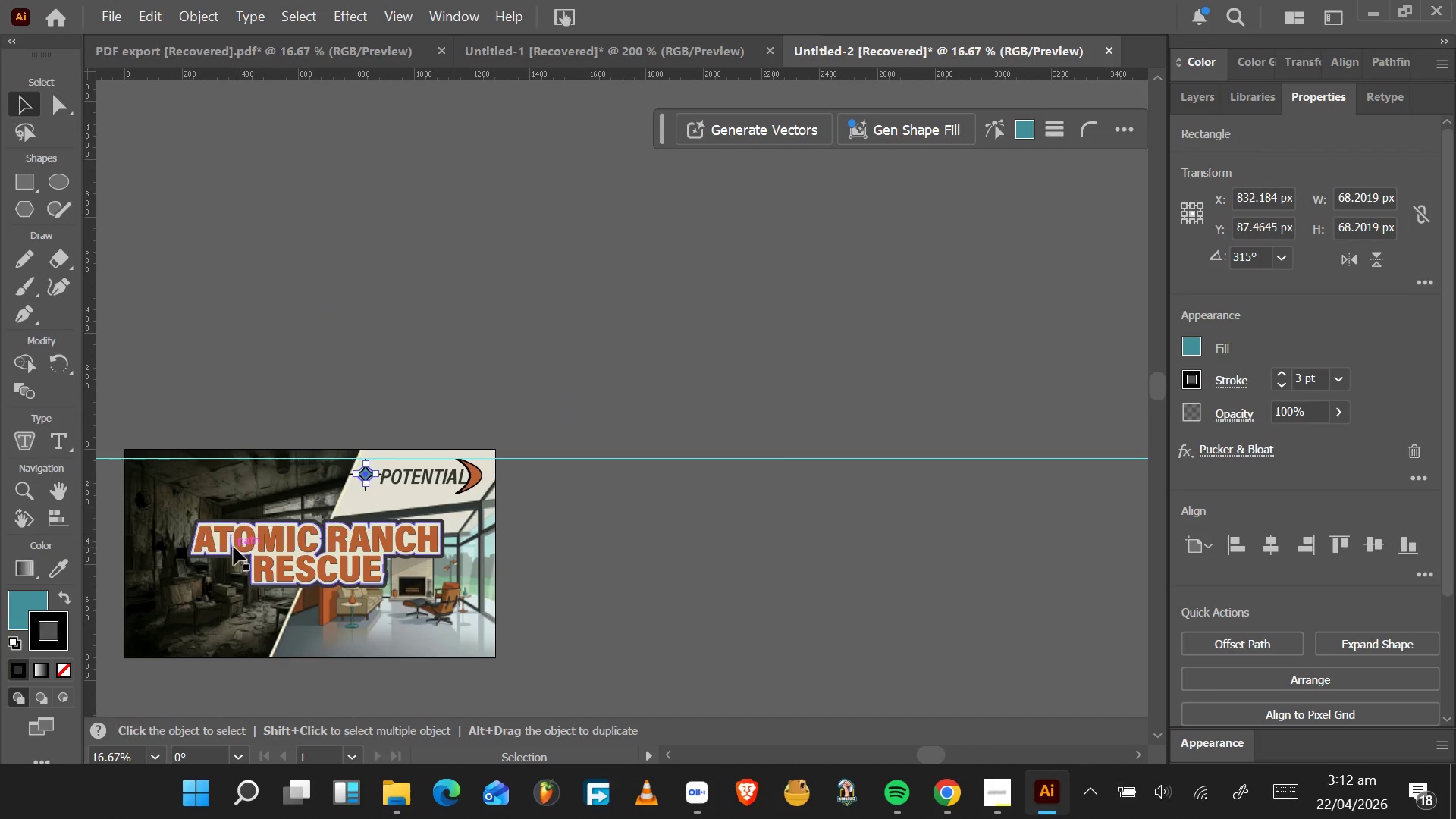 
key(Alt+AltLeft)
 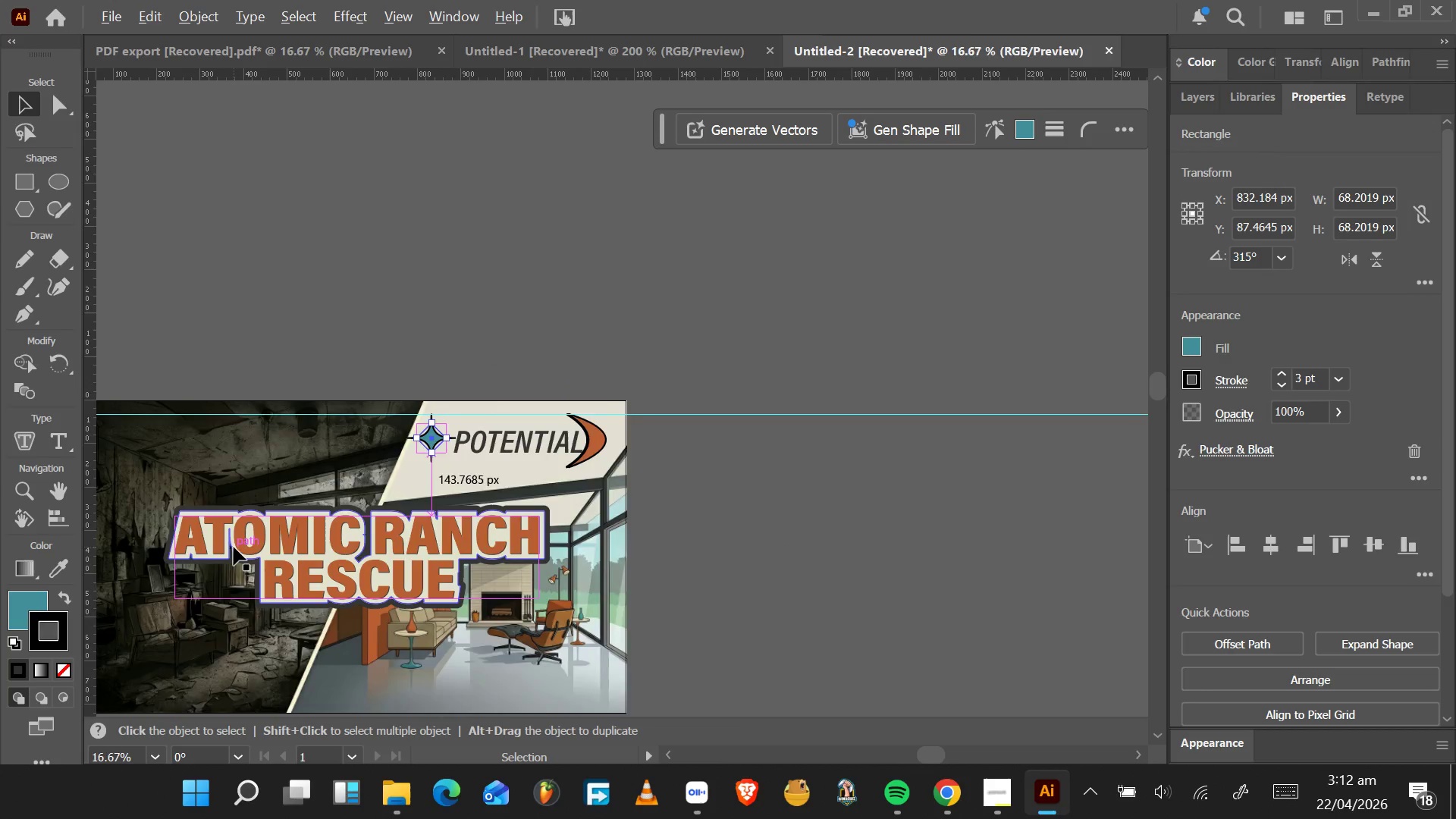 
scroll: coordinate [234, 547], scroll_direction: up, amount: 3.0
 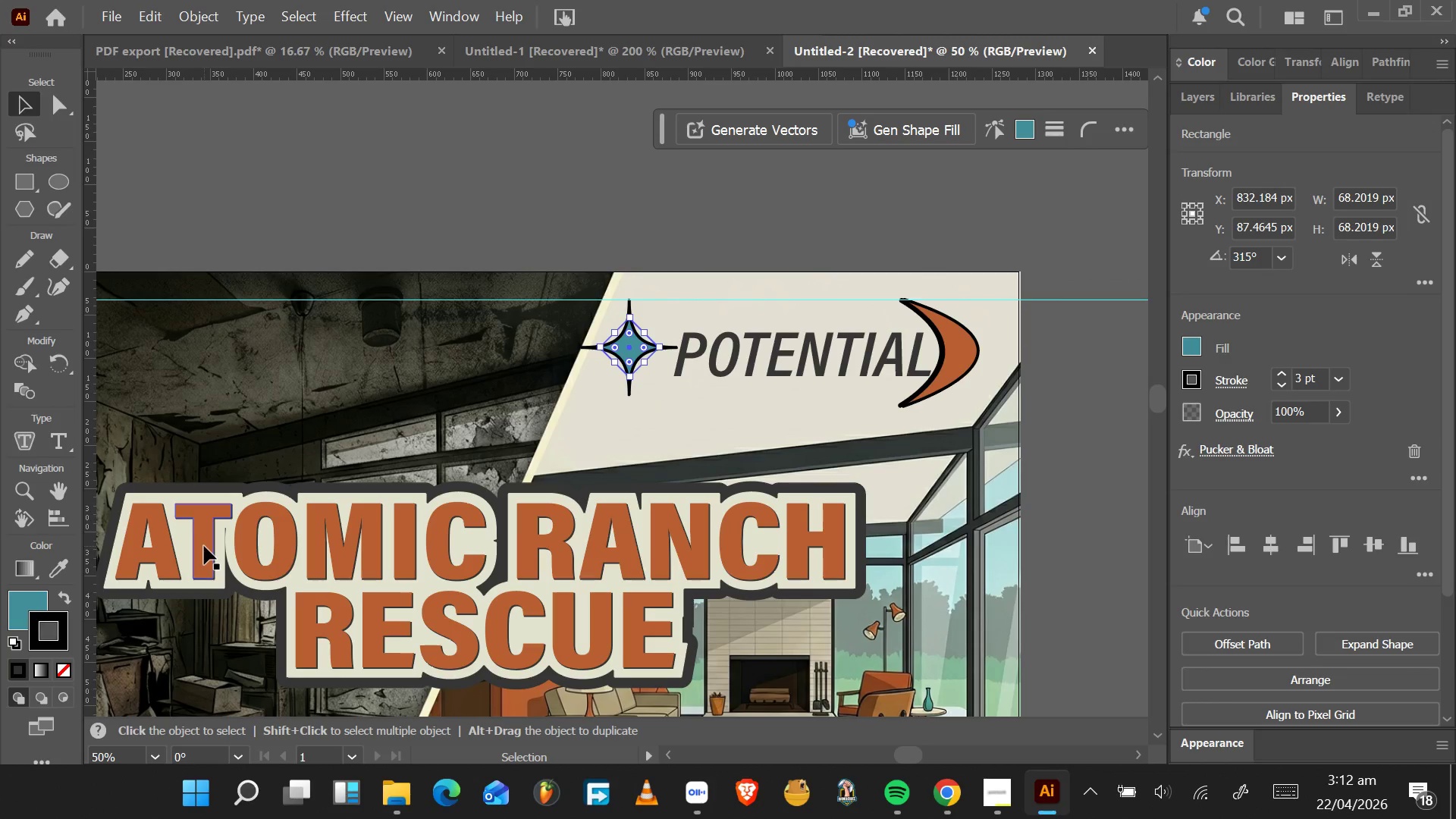 
wait(19.5)
 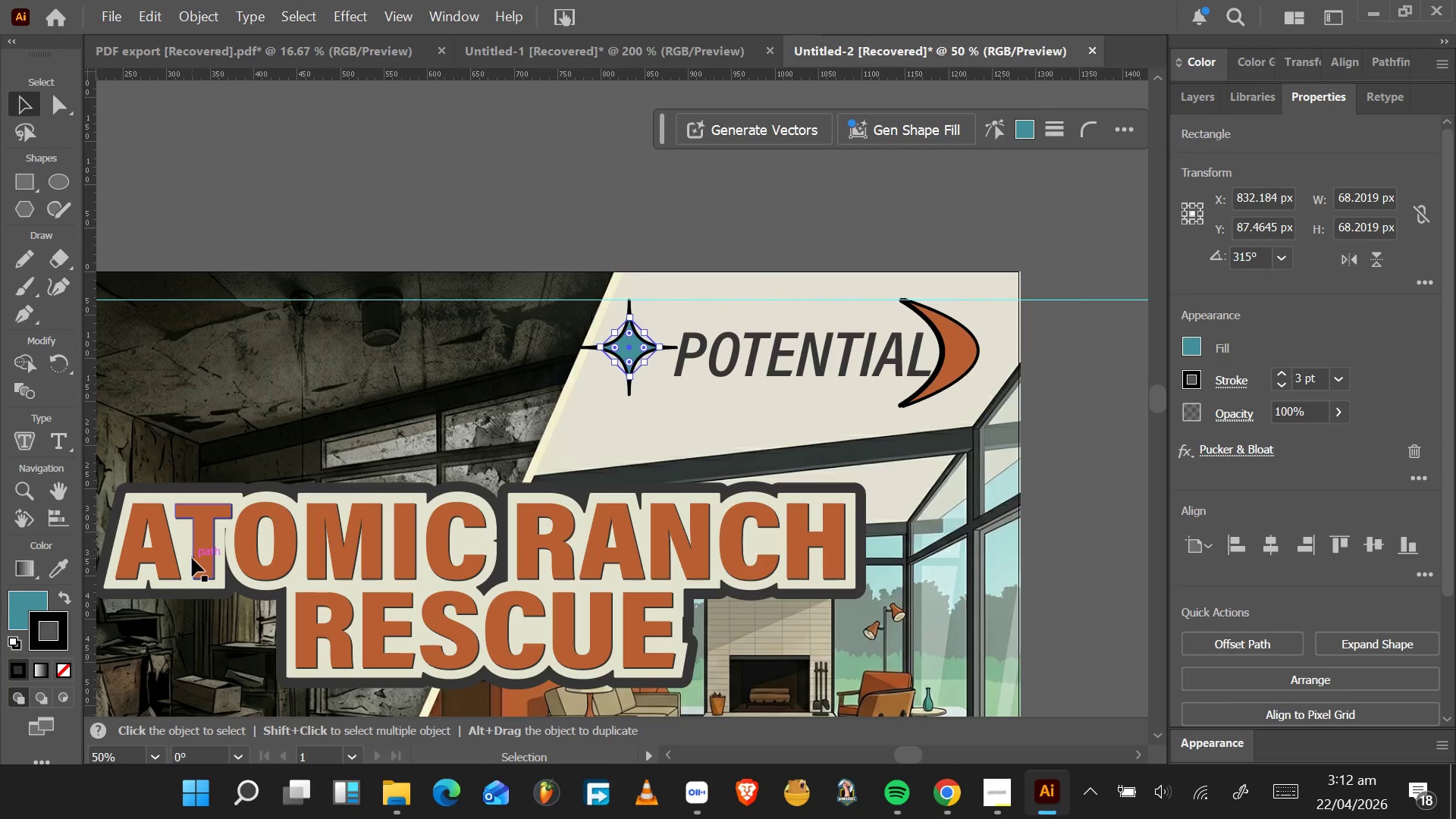 
hold_key(key=AltLeft, duration=0.38)
scroll: coordinate [279, 532], scroll_direction: down, amount: 14.0
 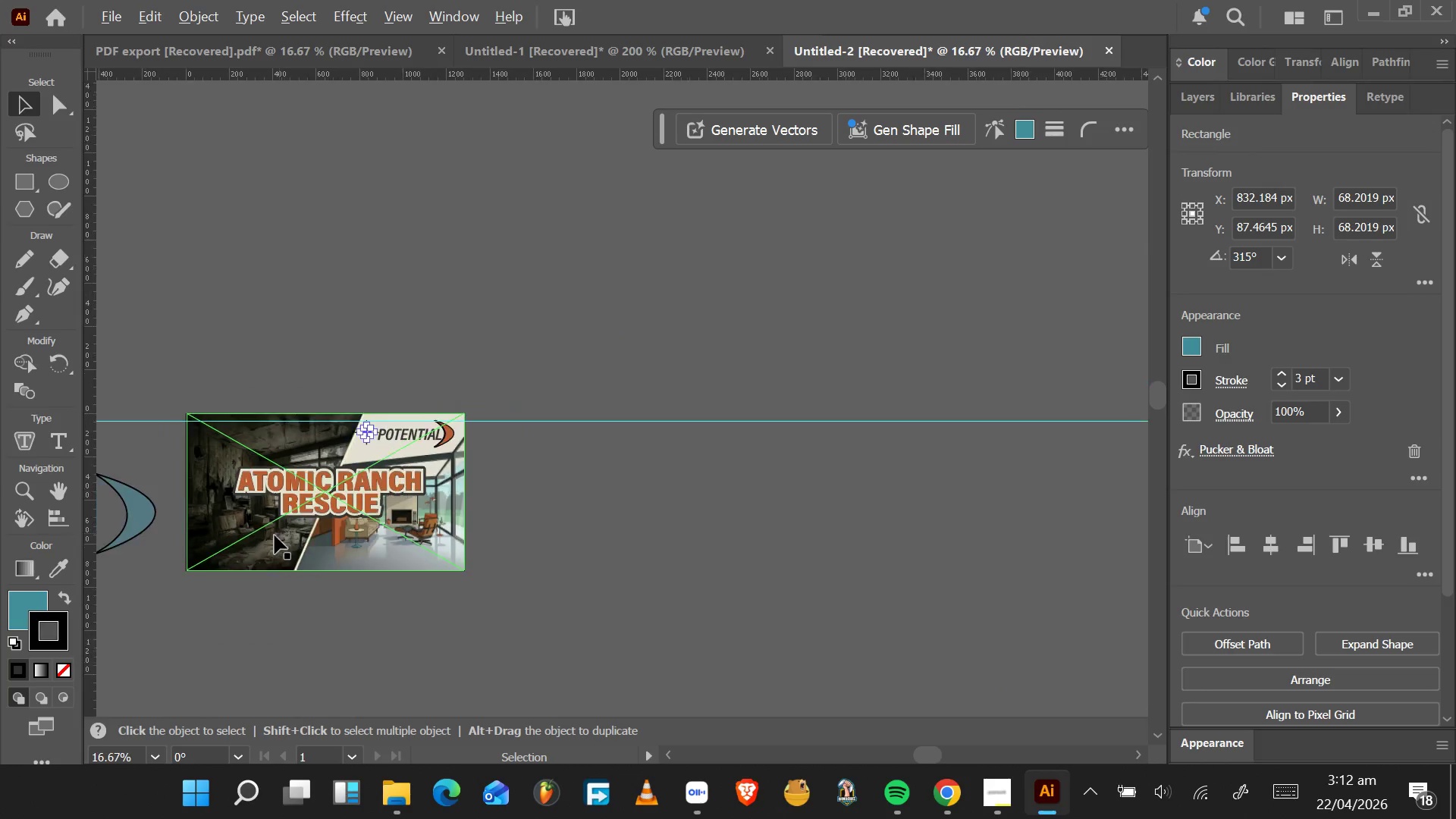 
hold_key(key=AltLeft, duration=0.48)
scroll: coordinate [235, 538], scroll_direction: up, amount: 4.0
 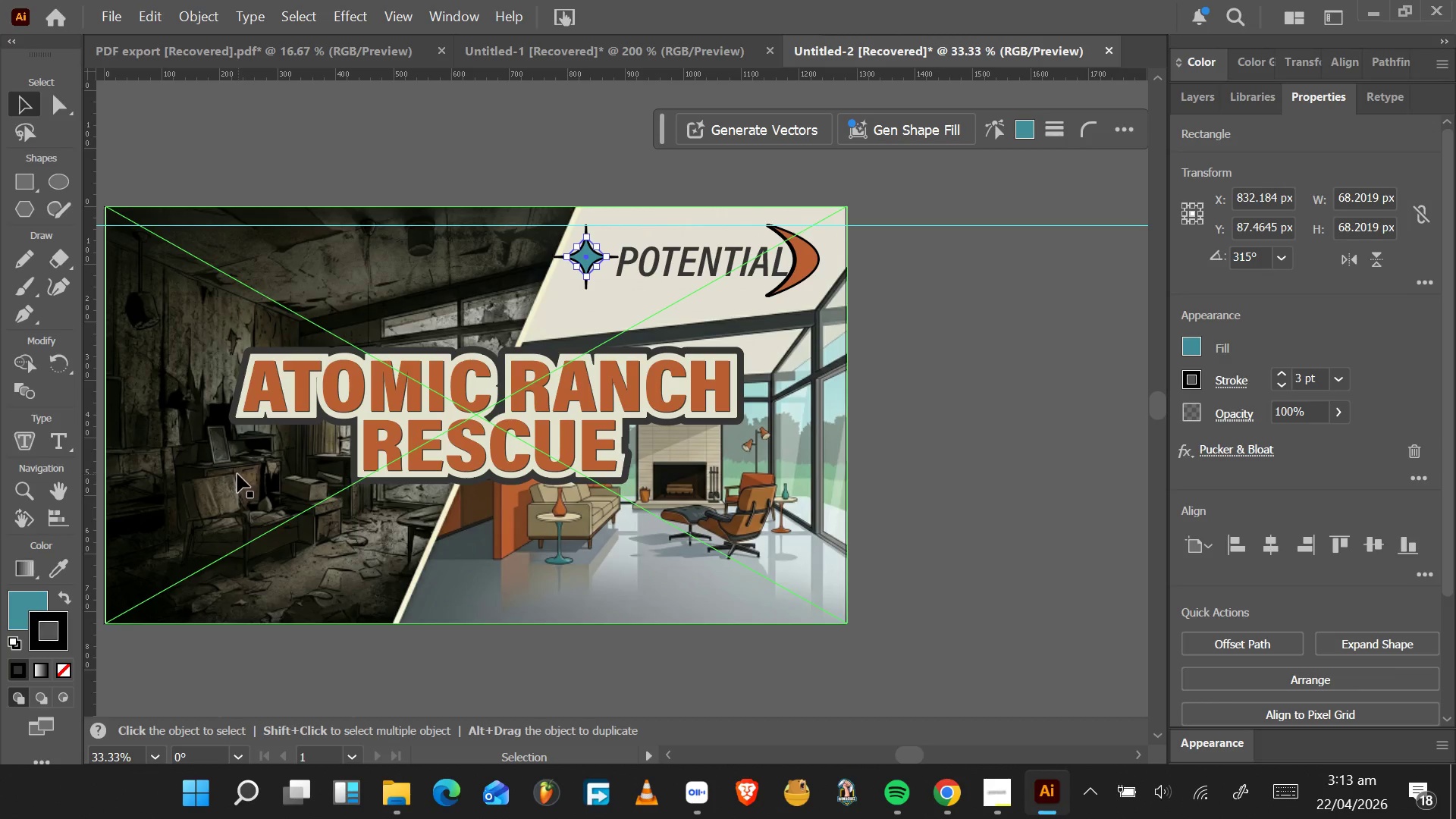 
wait(14.12)
 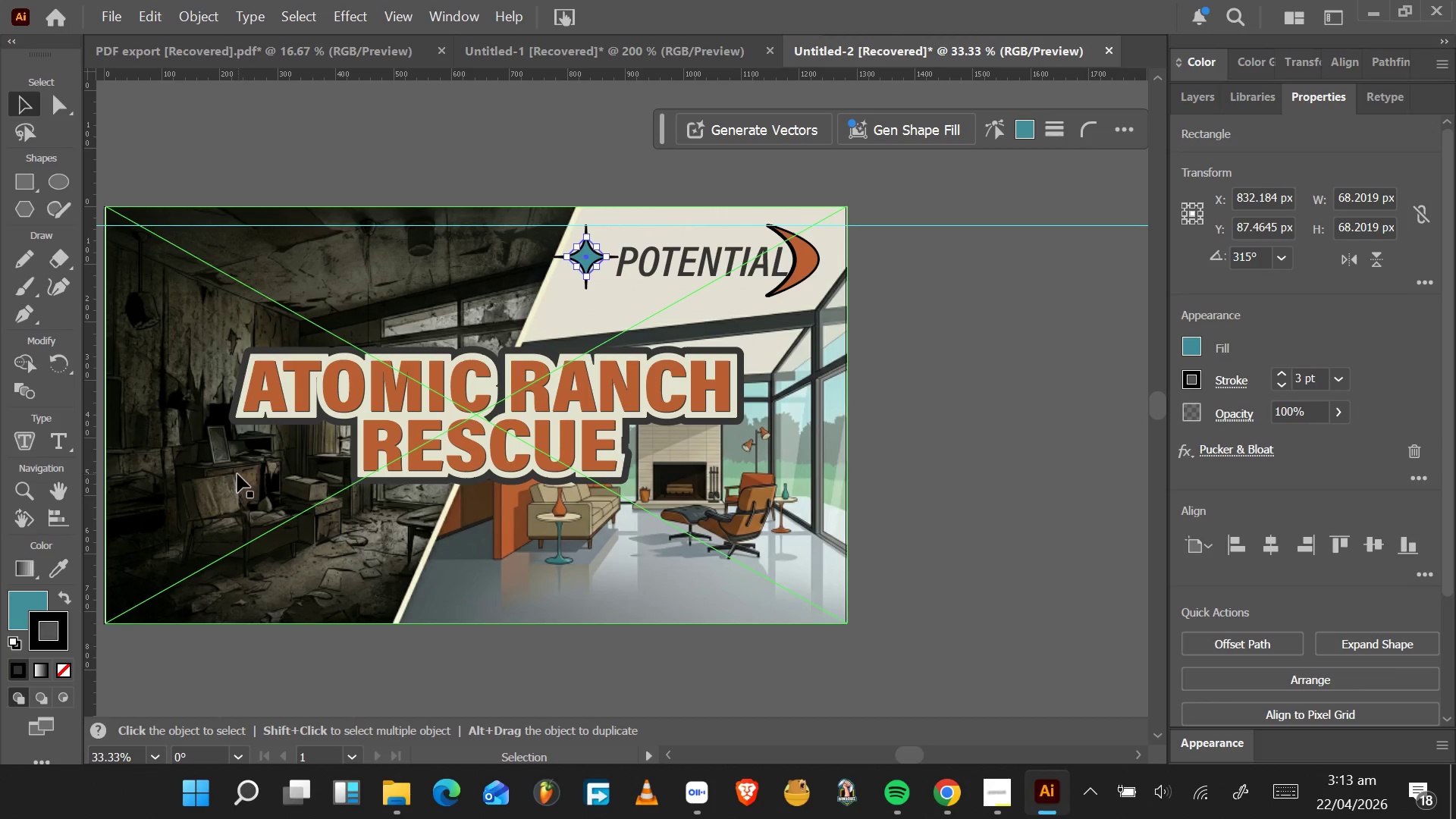 
scroll: coordinate [234, 454], scroll_direction: down, amount: 3.0
 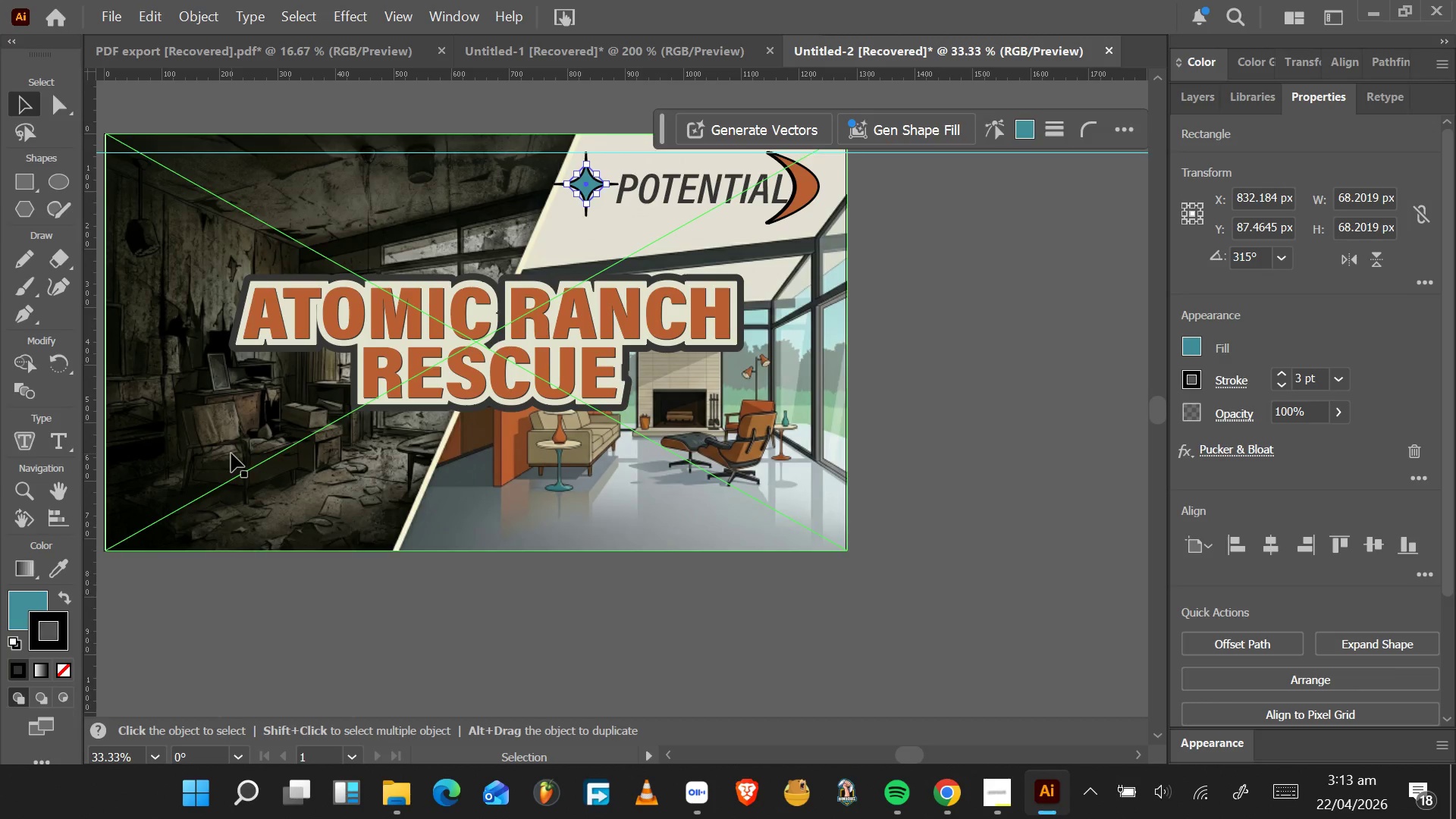 
scroll: coordinate [231, 453], scroll_direction: up, amount: 3.0
 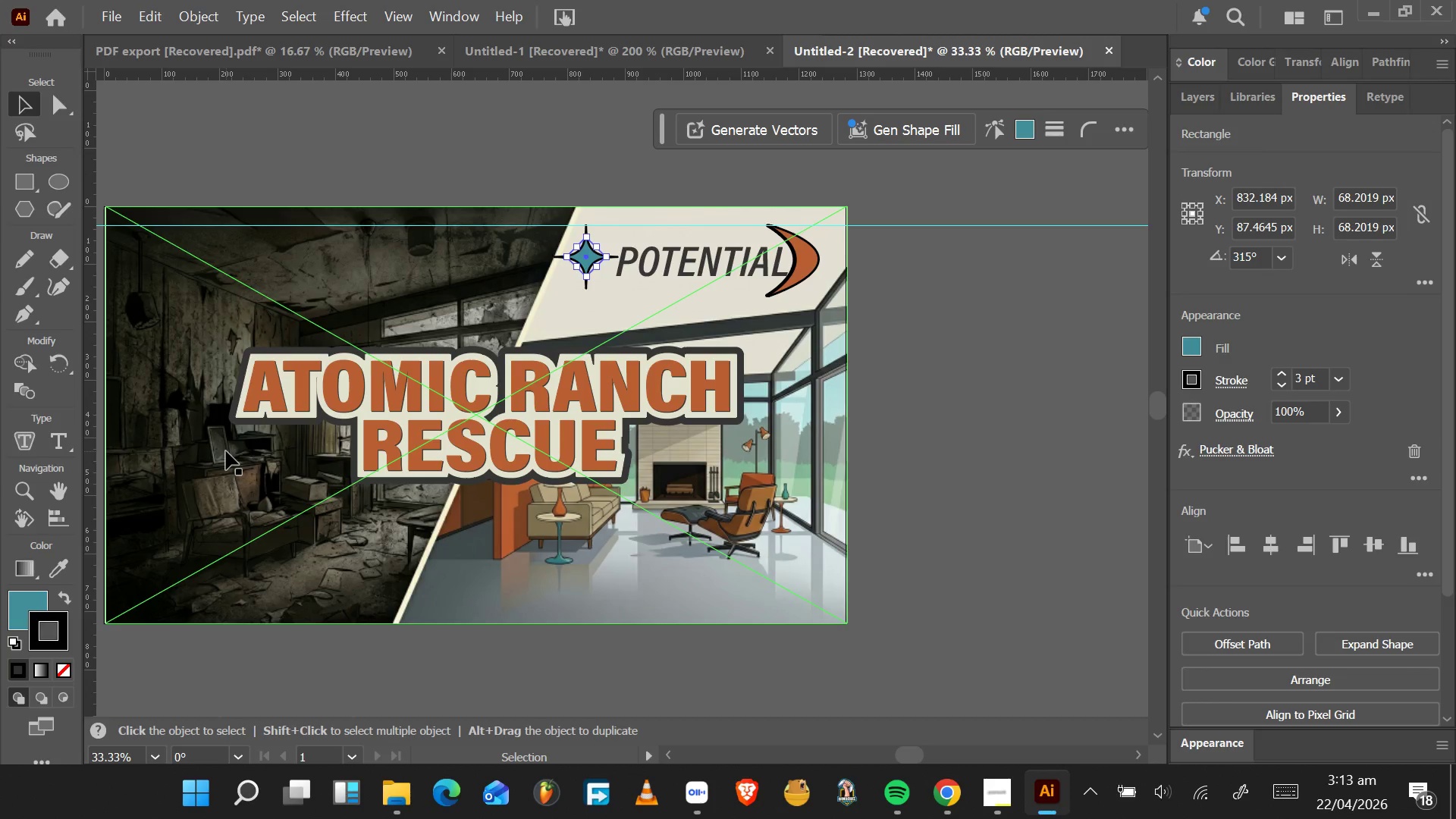 
scroll: coordinate [228, 451], scroll_direction: down, amount: 1.0
 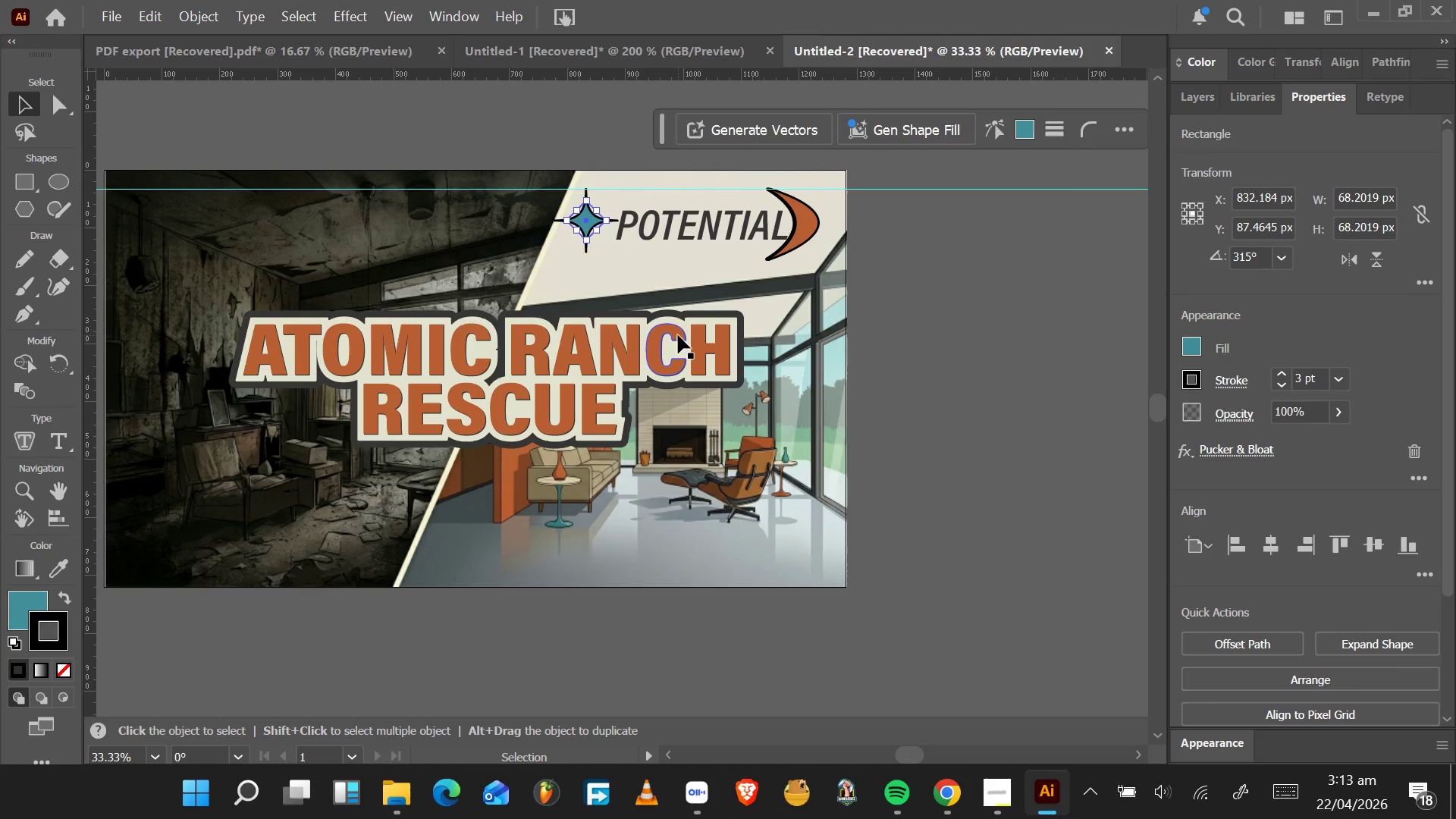 
wait(36.62)
 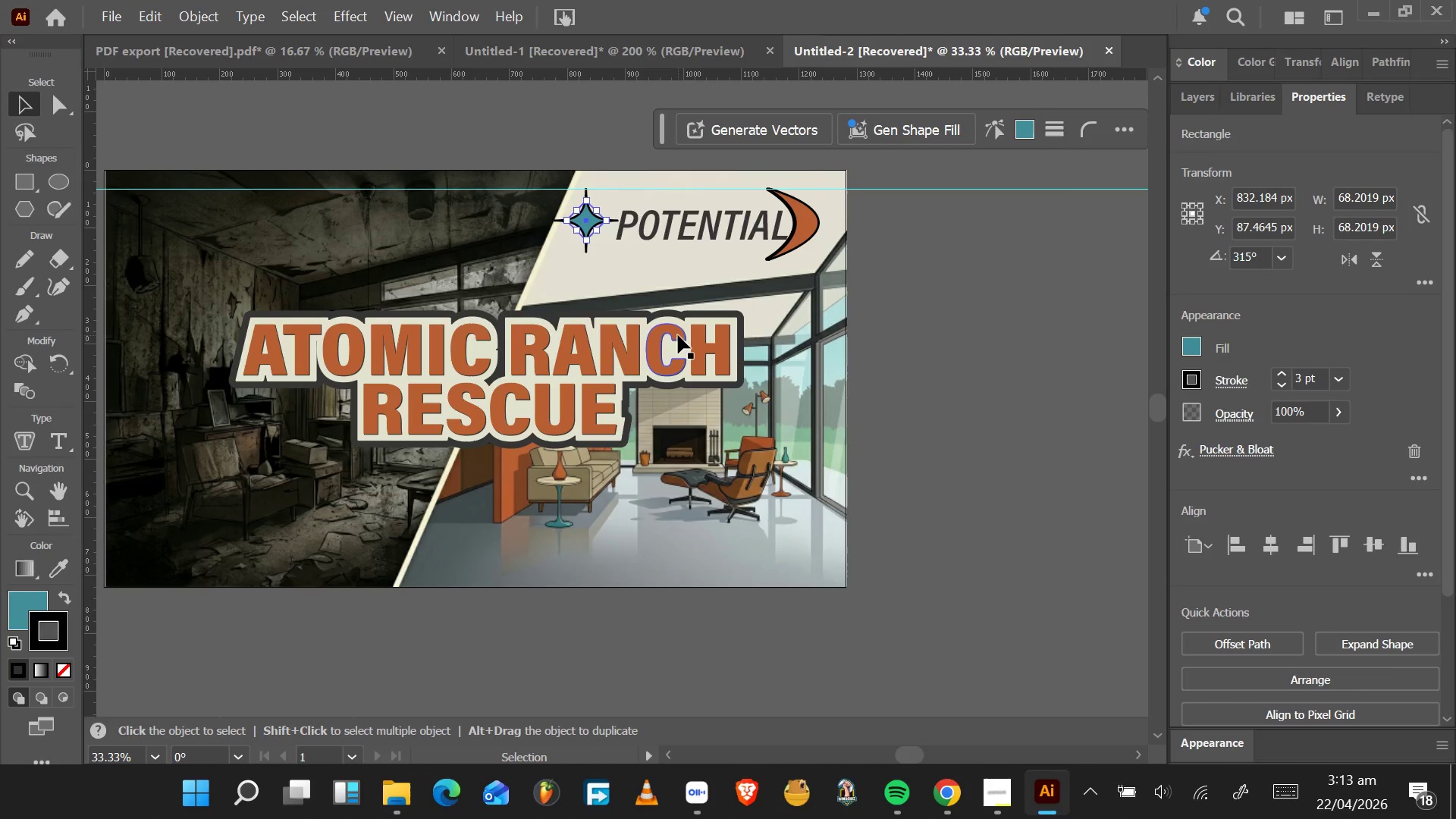 
scroll: coordinate [690, 350], scroll_direction: down, amount: 6.0
 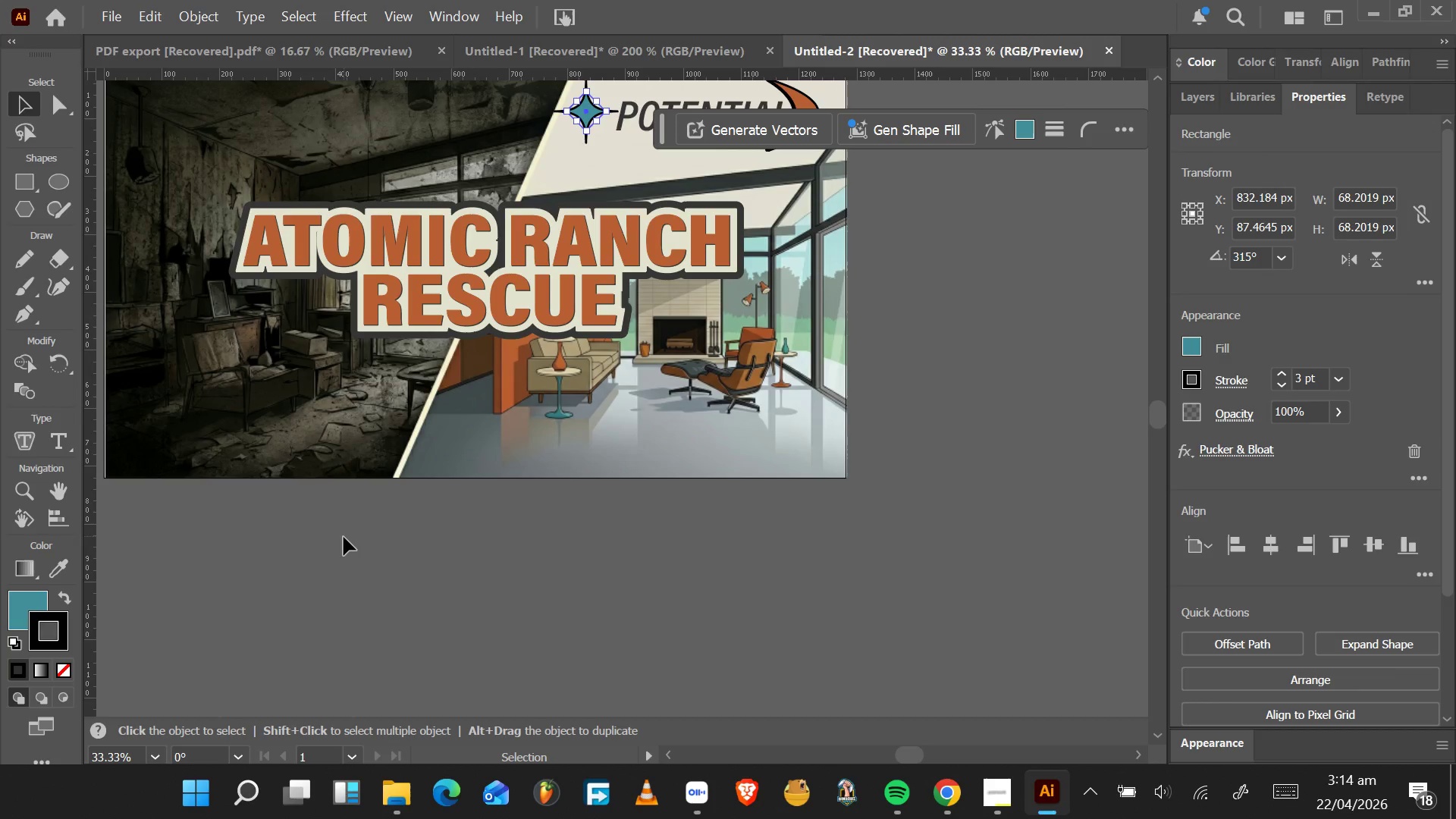 
wait(17.94)
 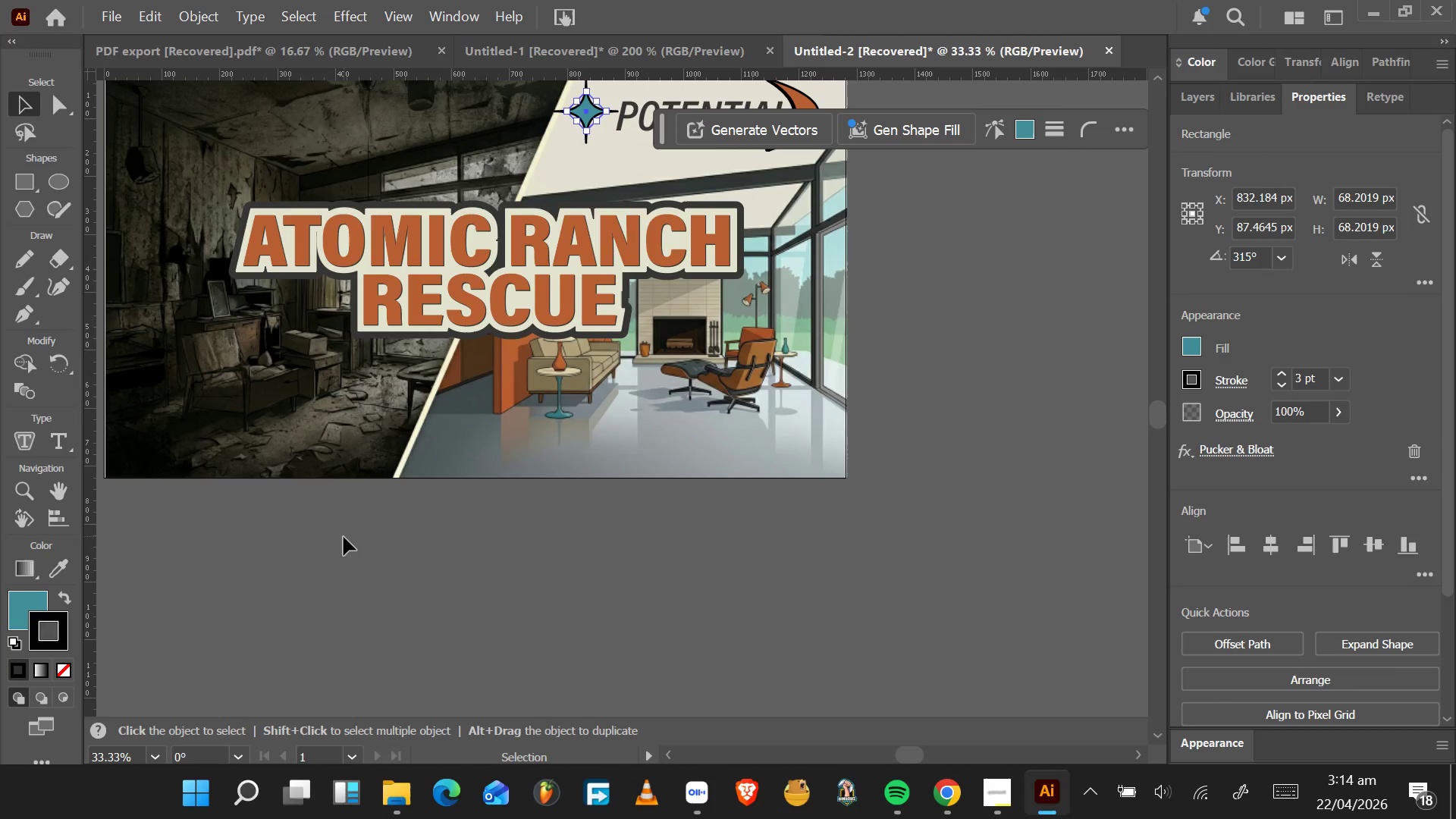 
left_click([956, 795])
 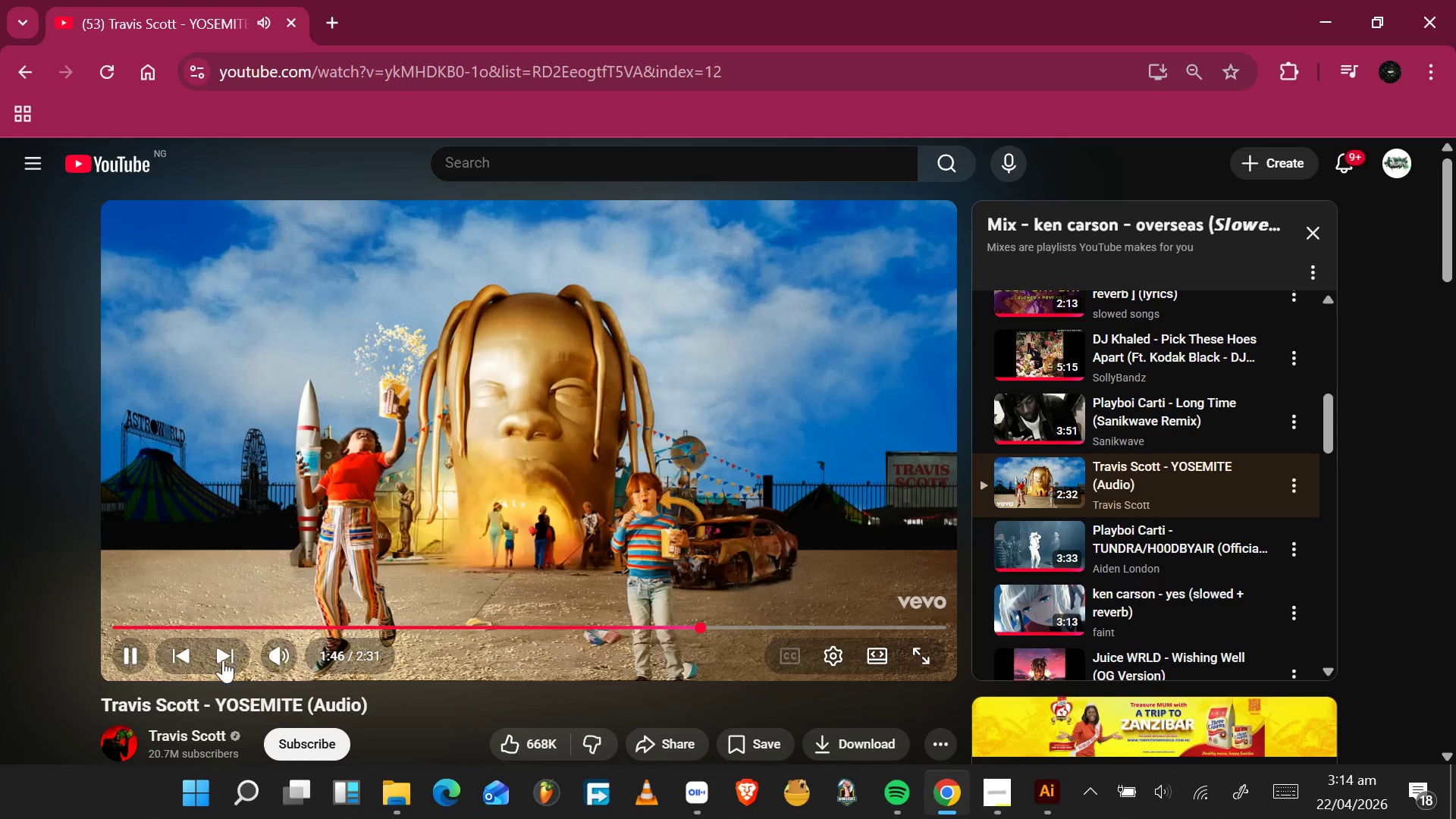 
left_click([225, 649])
 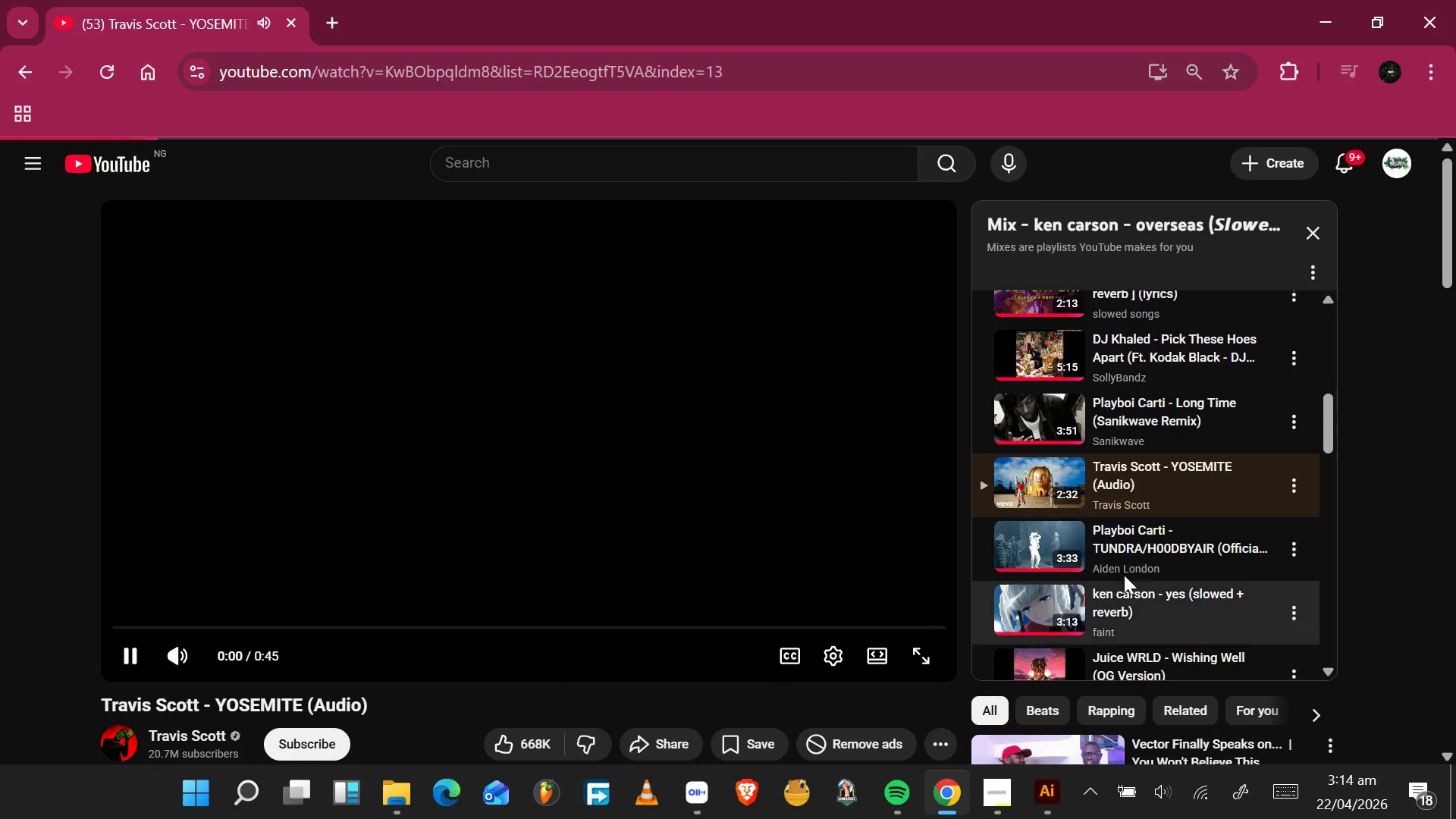 
scroll: coordinate [1159, 566], scroll_direction: down, amount: 2.0
 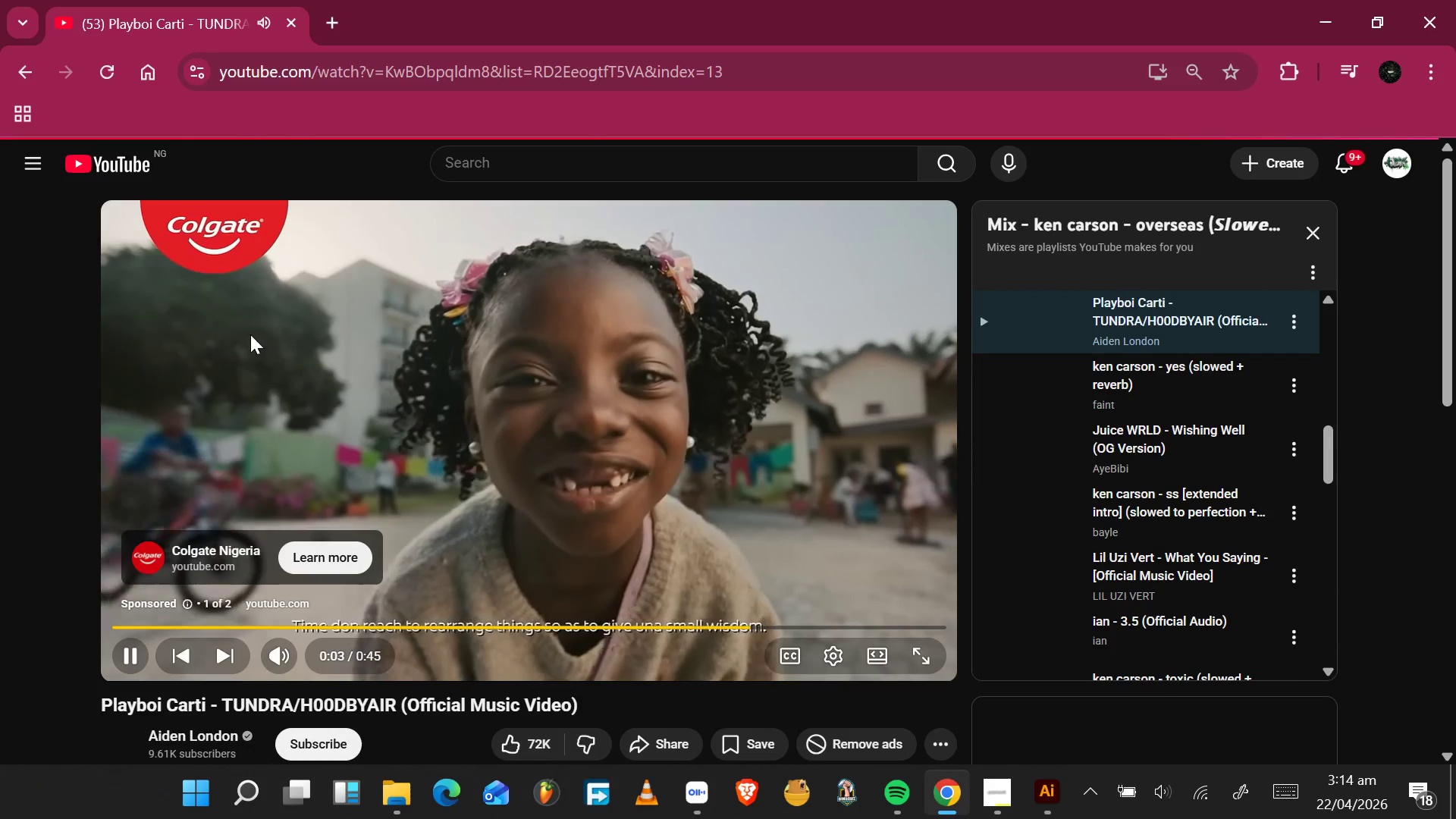 
key(Alt+Tab)
 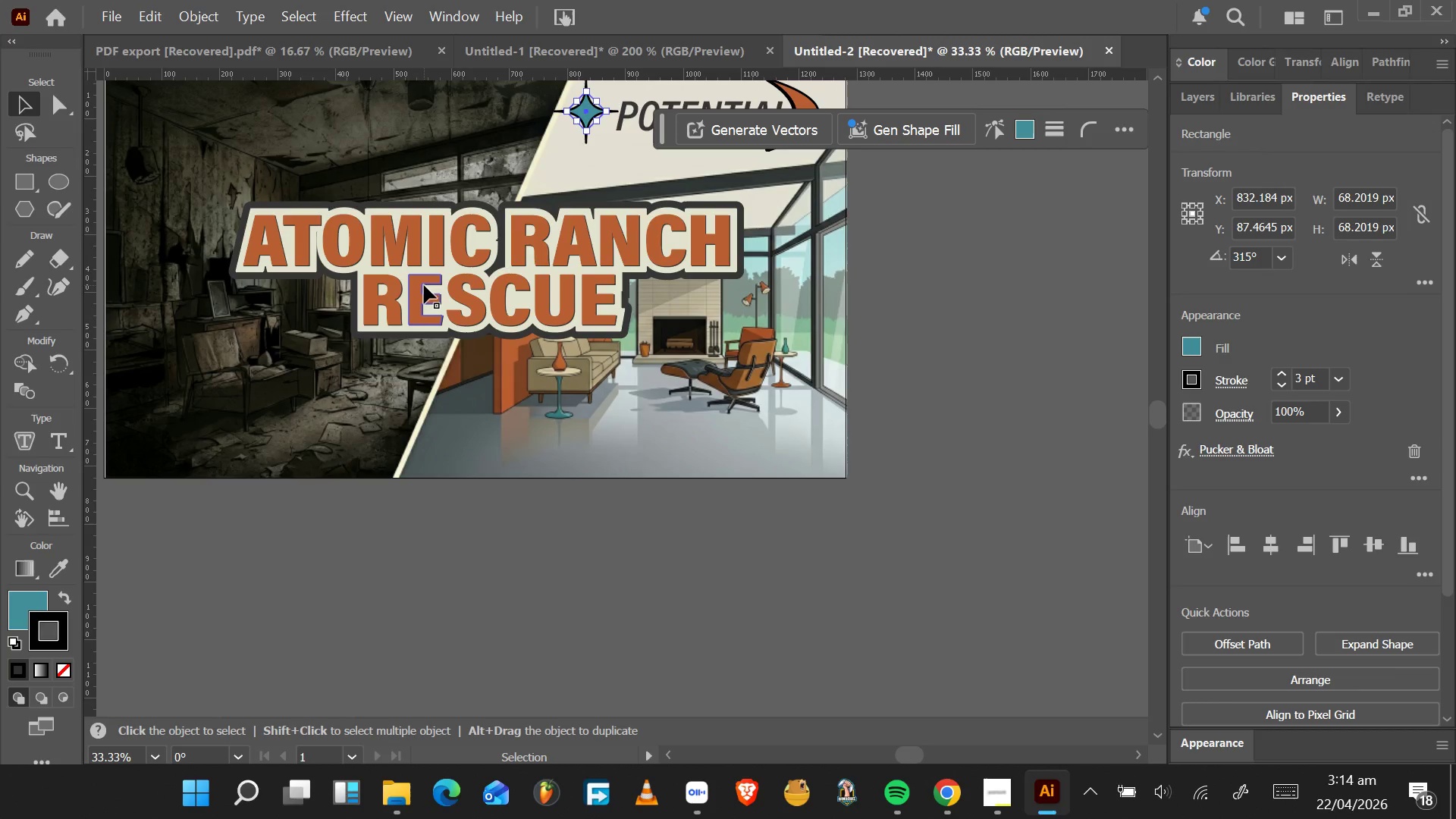 
wait(17.61)
 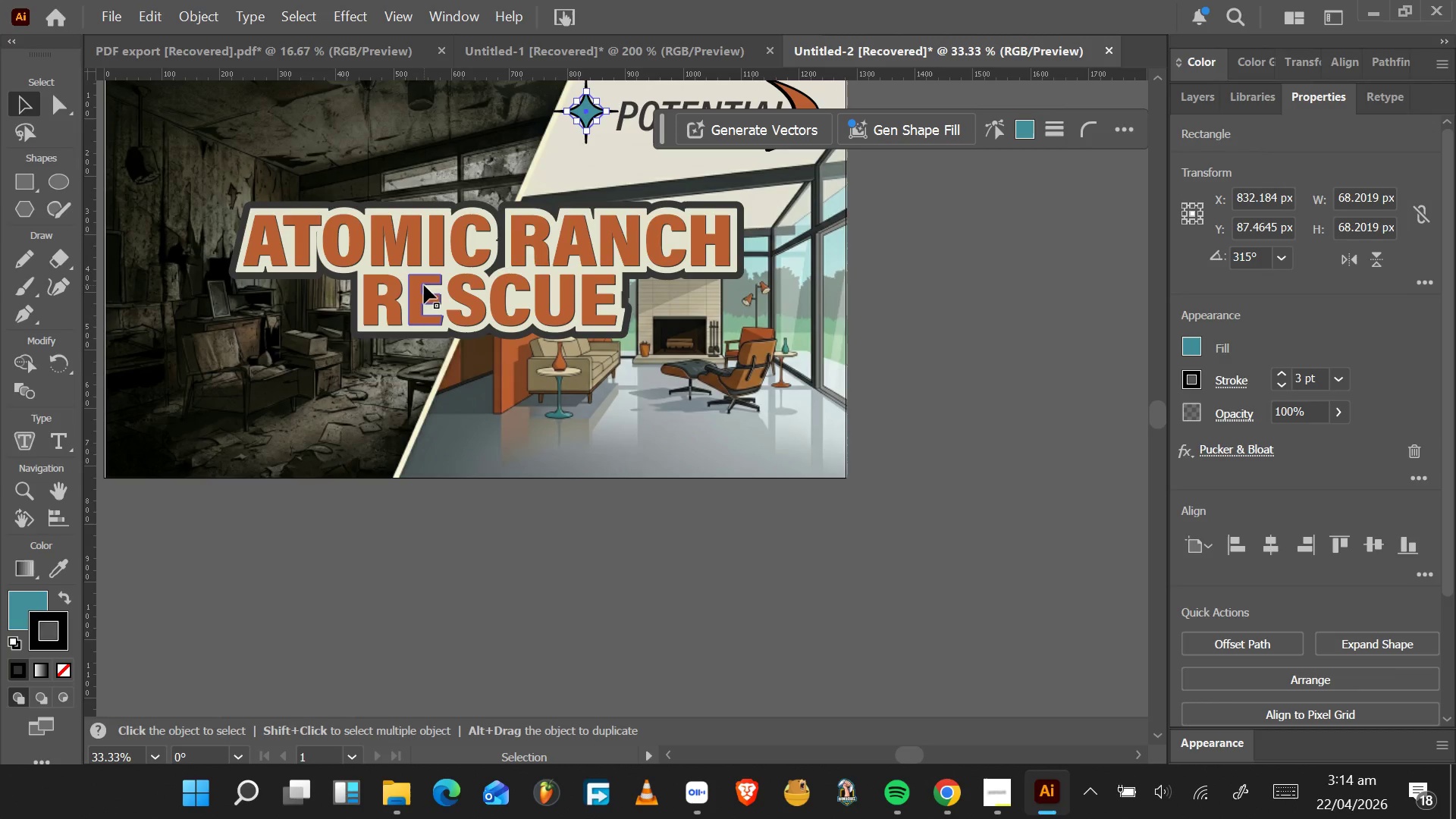 
left_click_drag(start_coordinate=[457, 271], to_coordinate=[454, 306])
 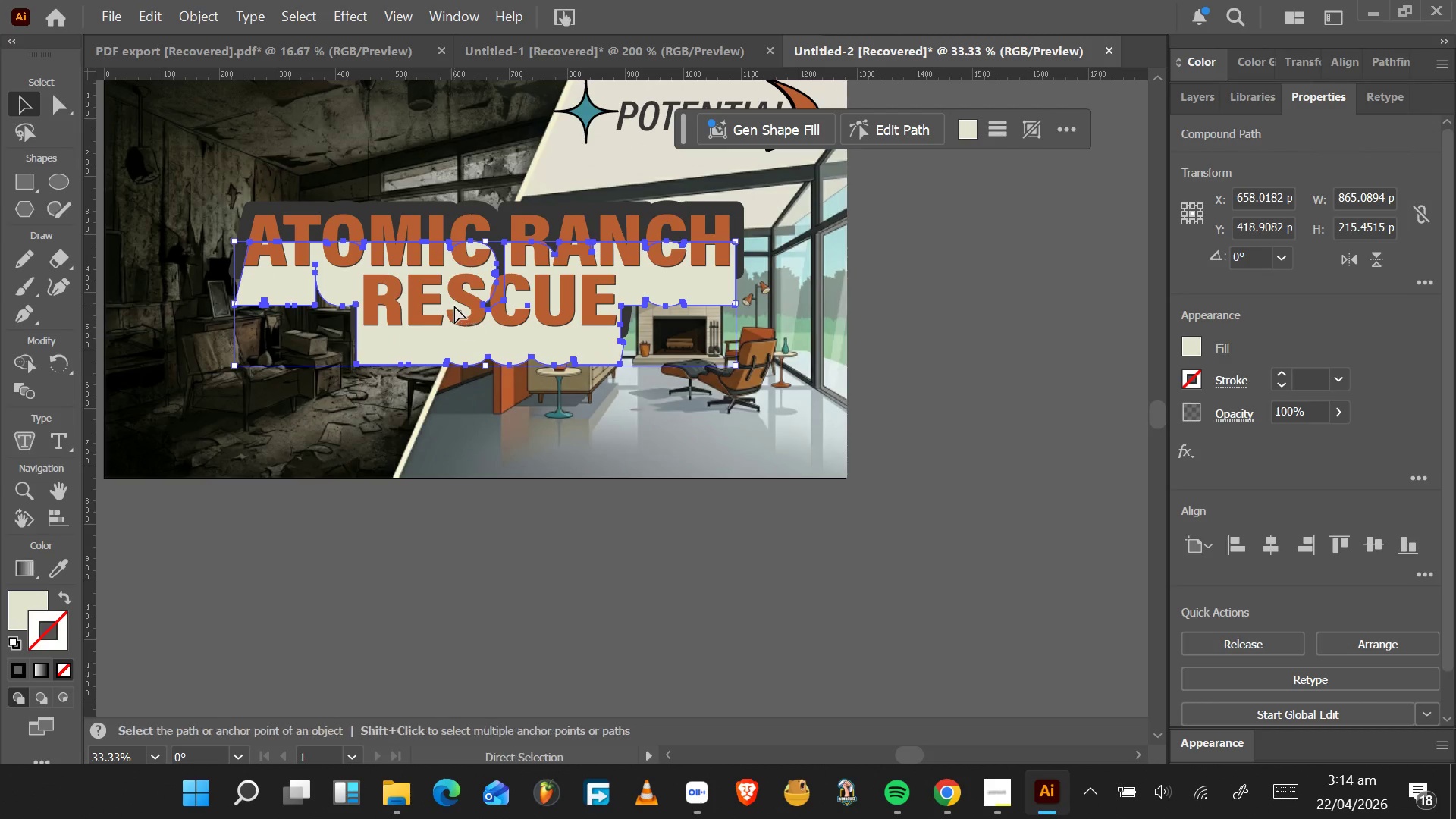 
key(Control+Break)
 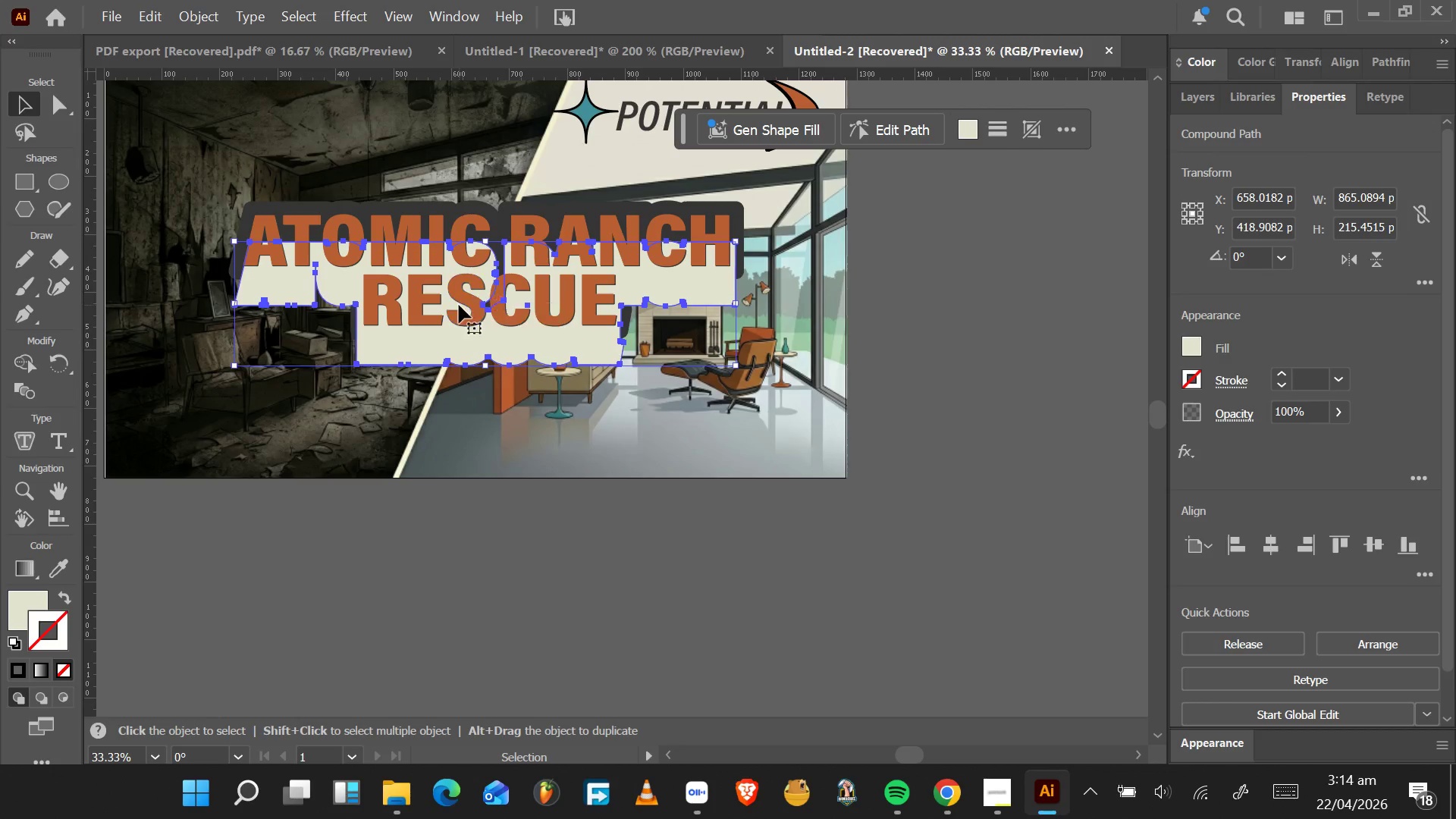 
key(Control+Z)
 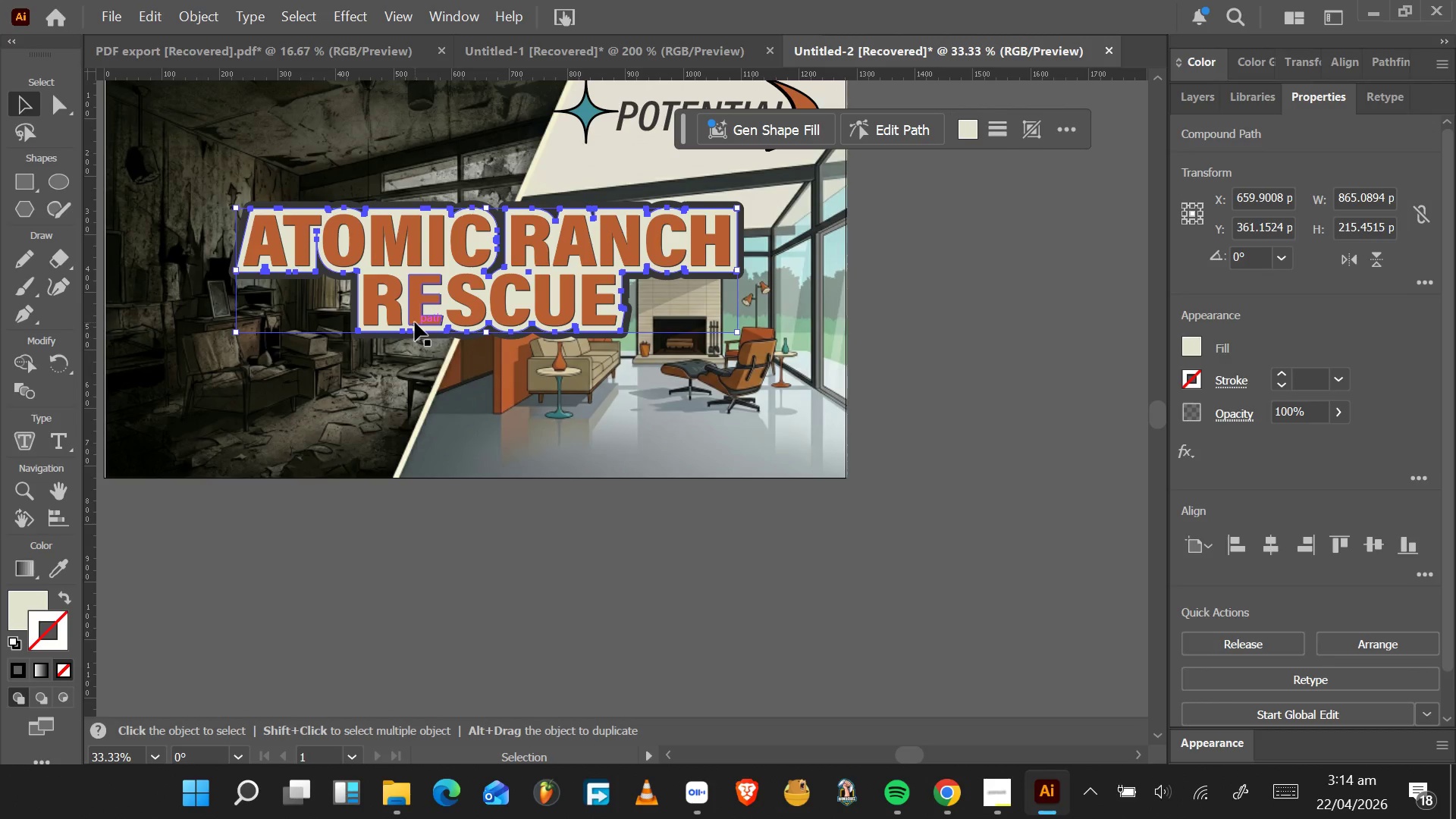 
left_click([369, 384])
 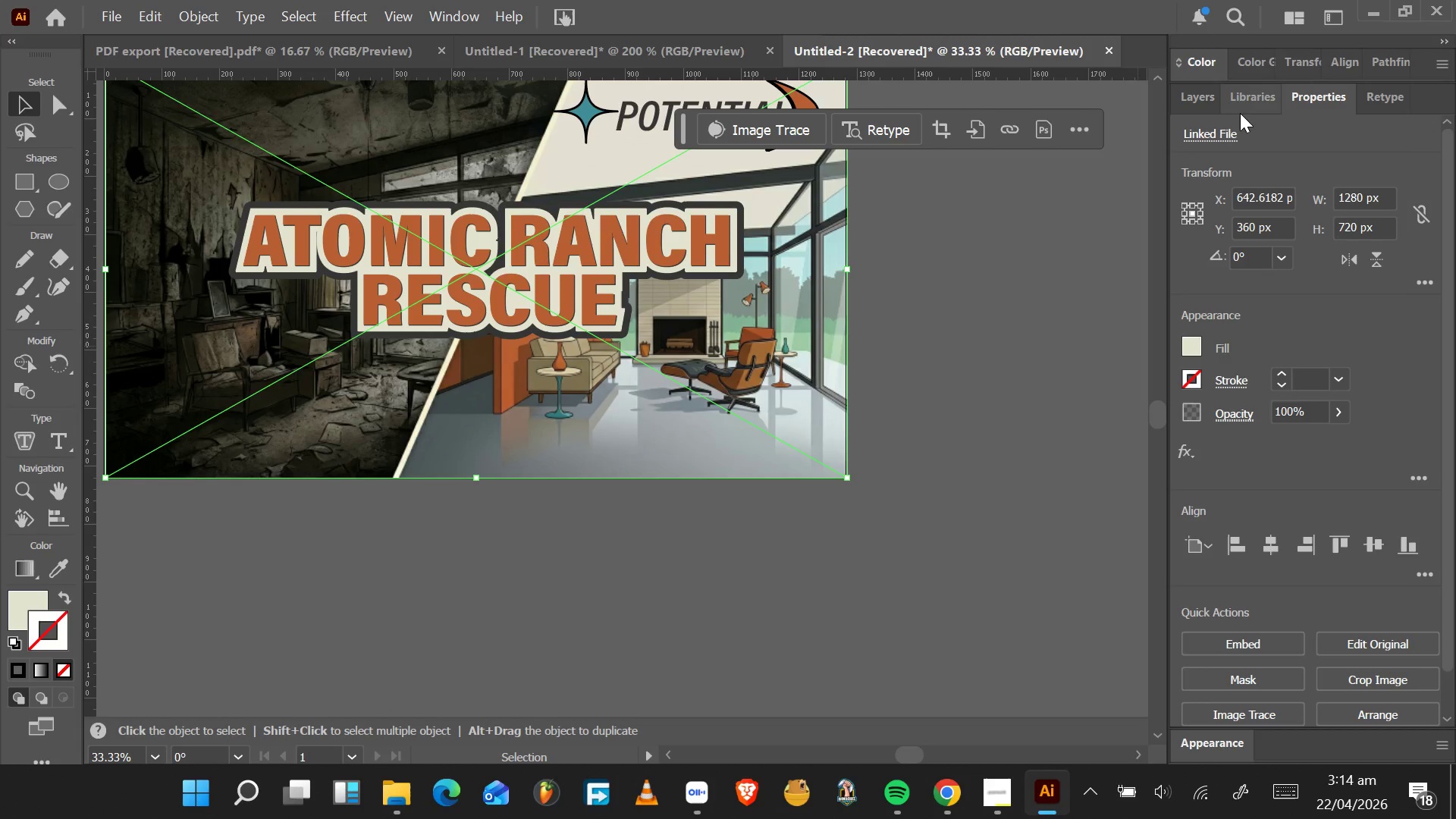 
left_click([1200, 101])
 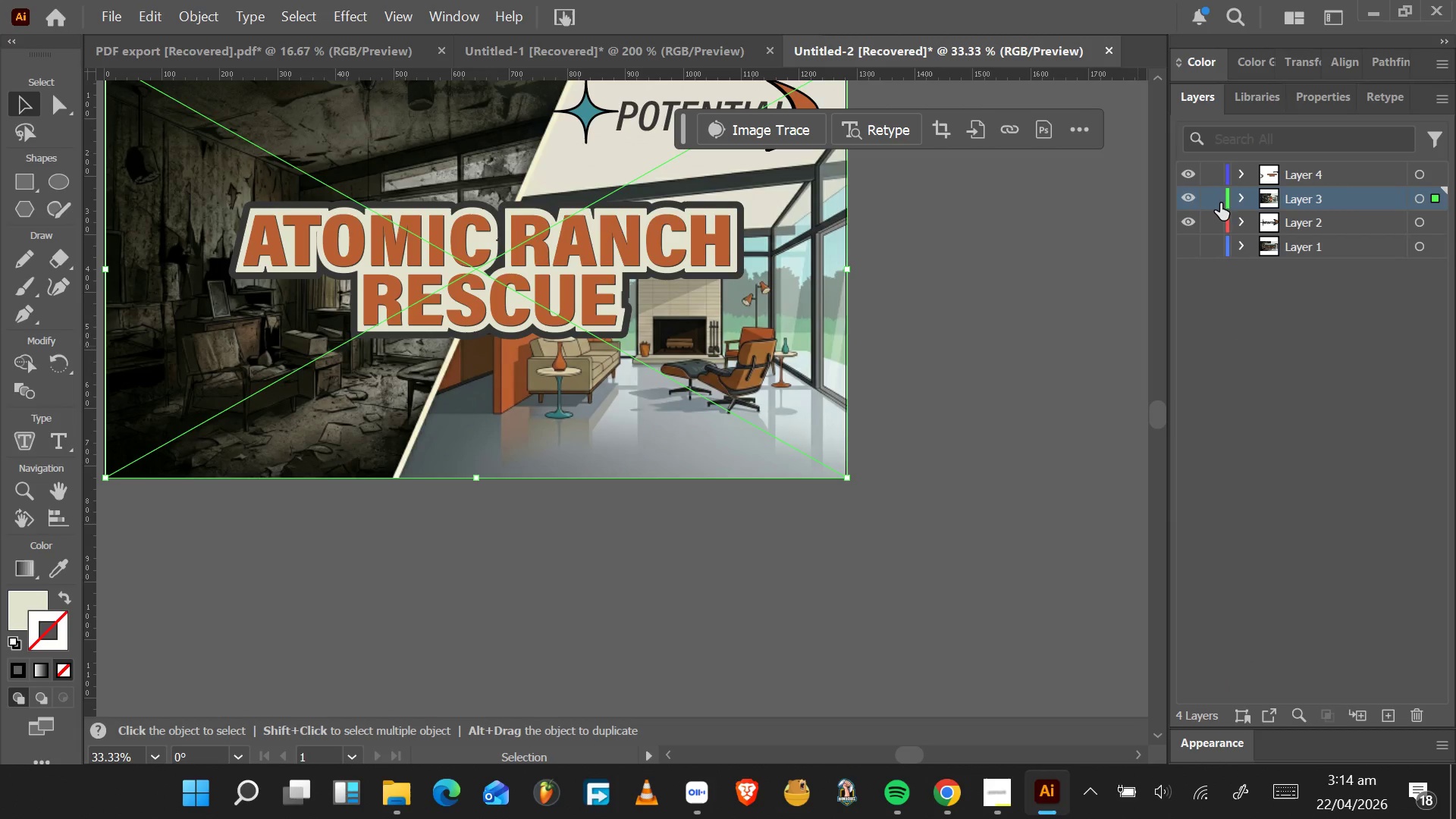 
left_click([1216, 203])
 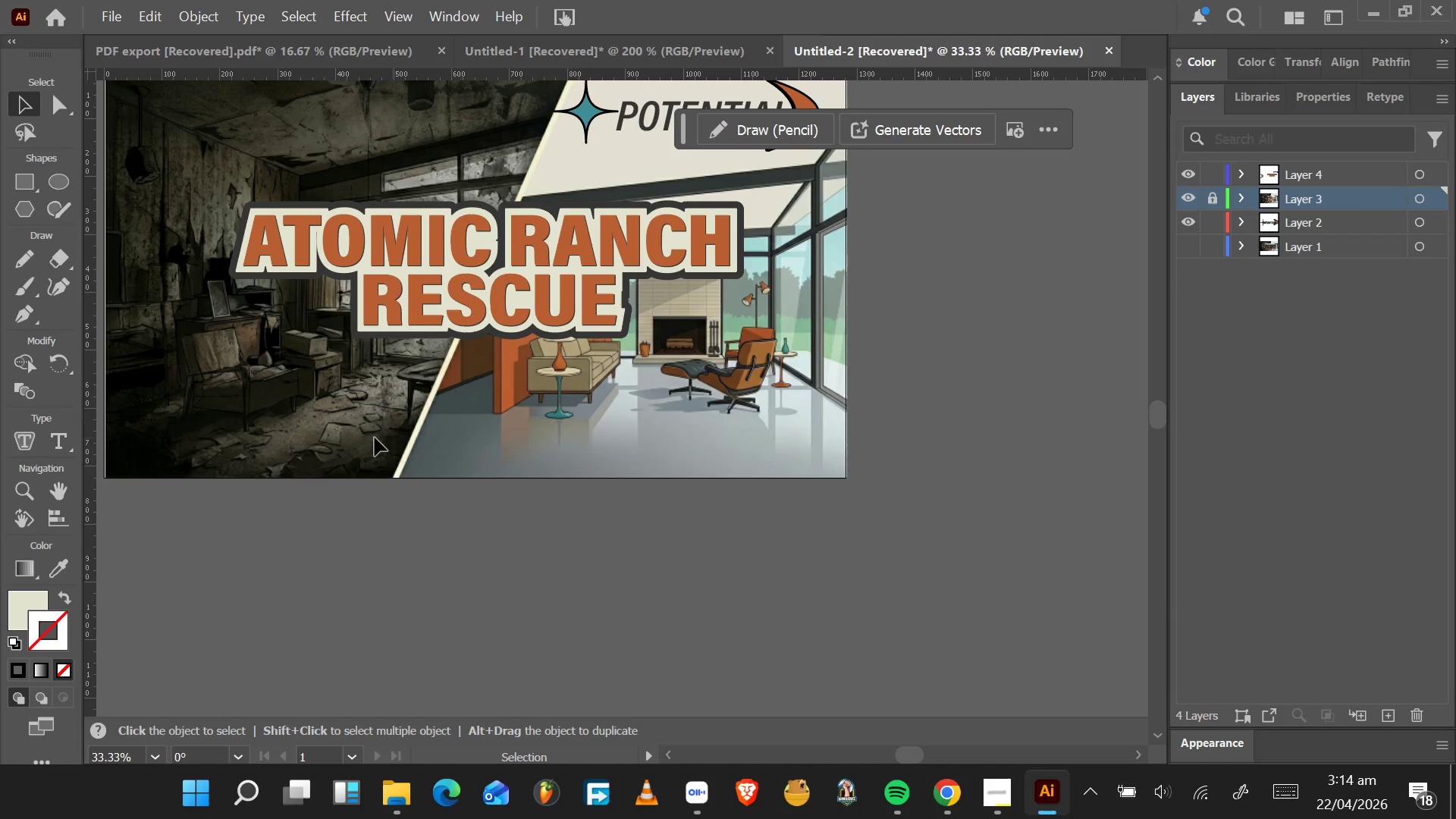 
left_click_drag(start_coordinate=[289, 416], to_coordinate=[739, 218])
 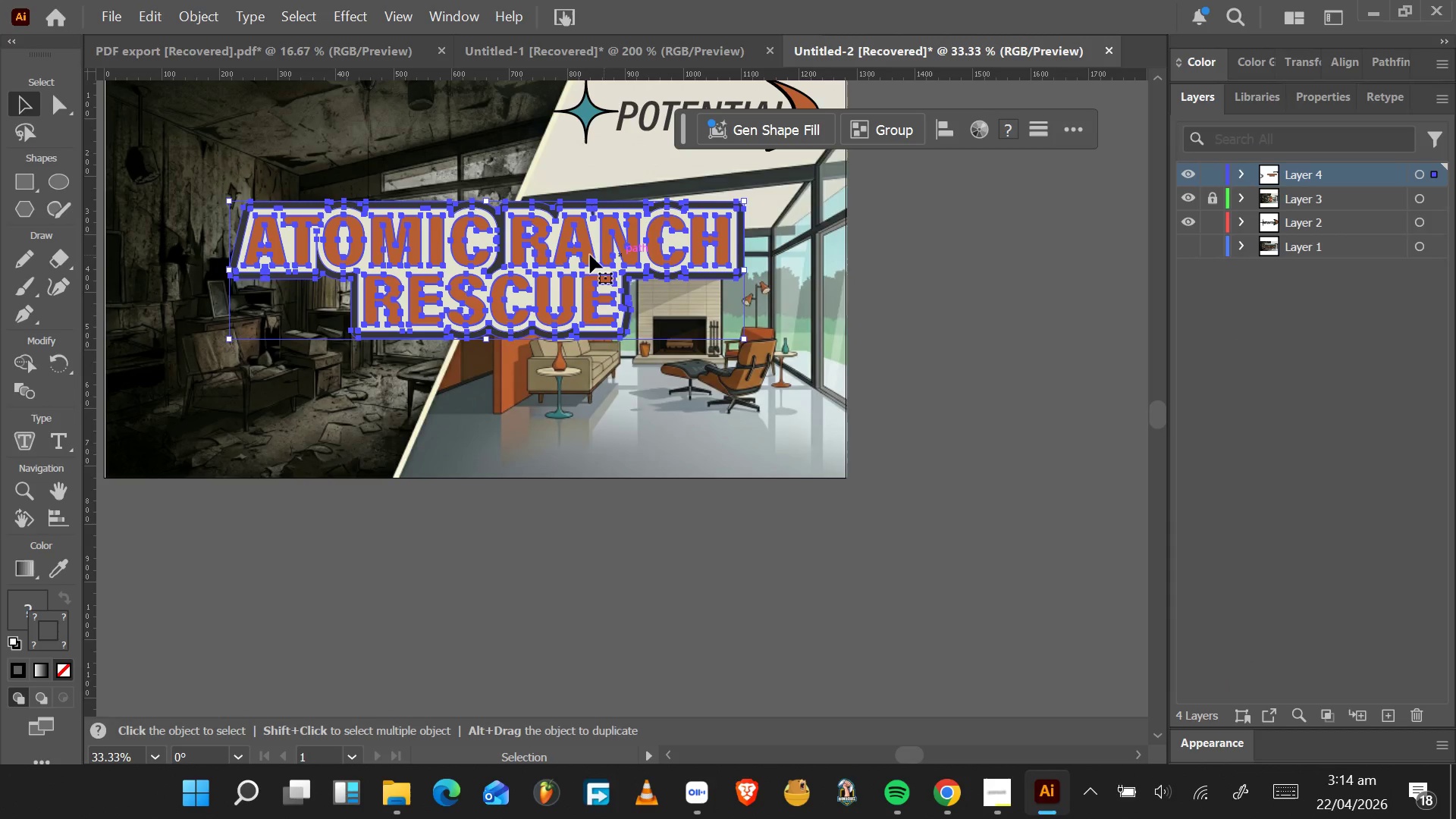 
right_click([589, 255])
 